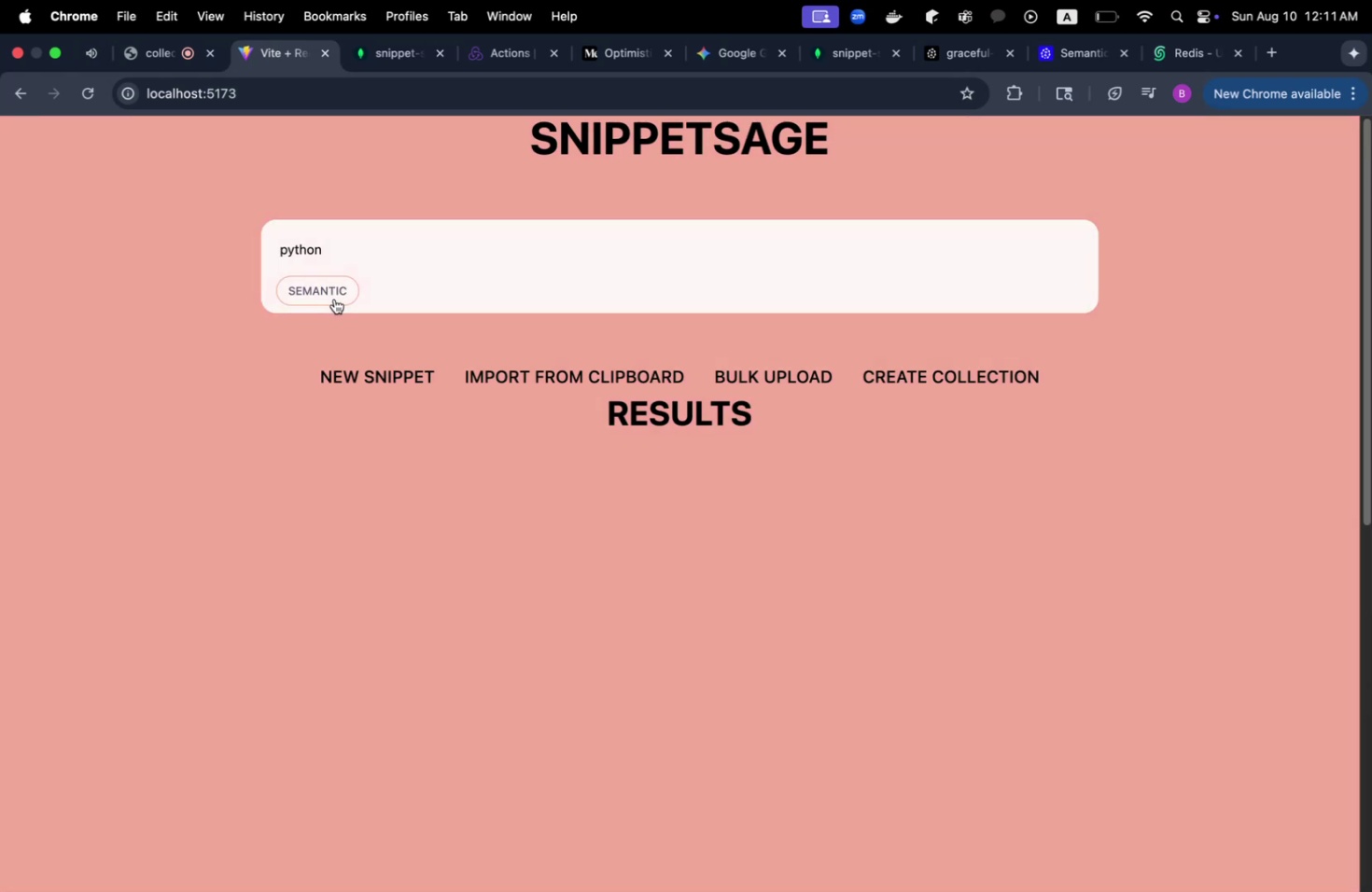 
left_click([334, 299])
 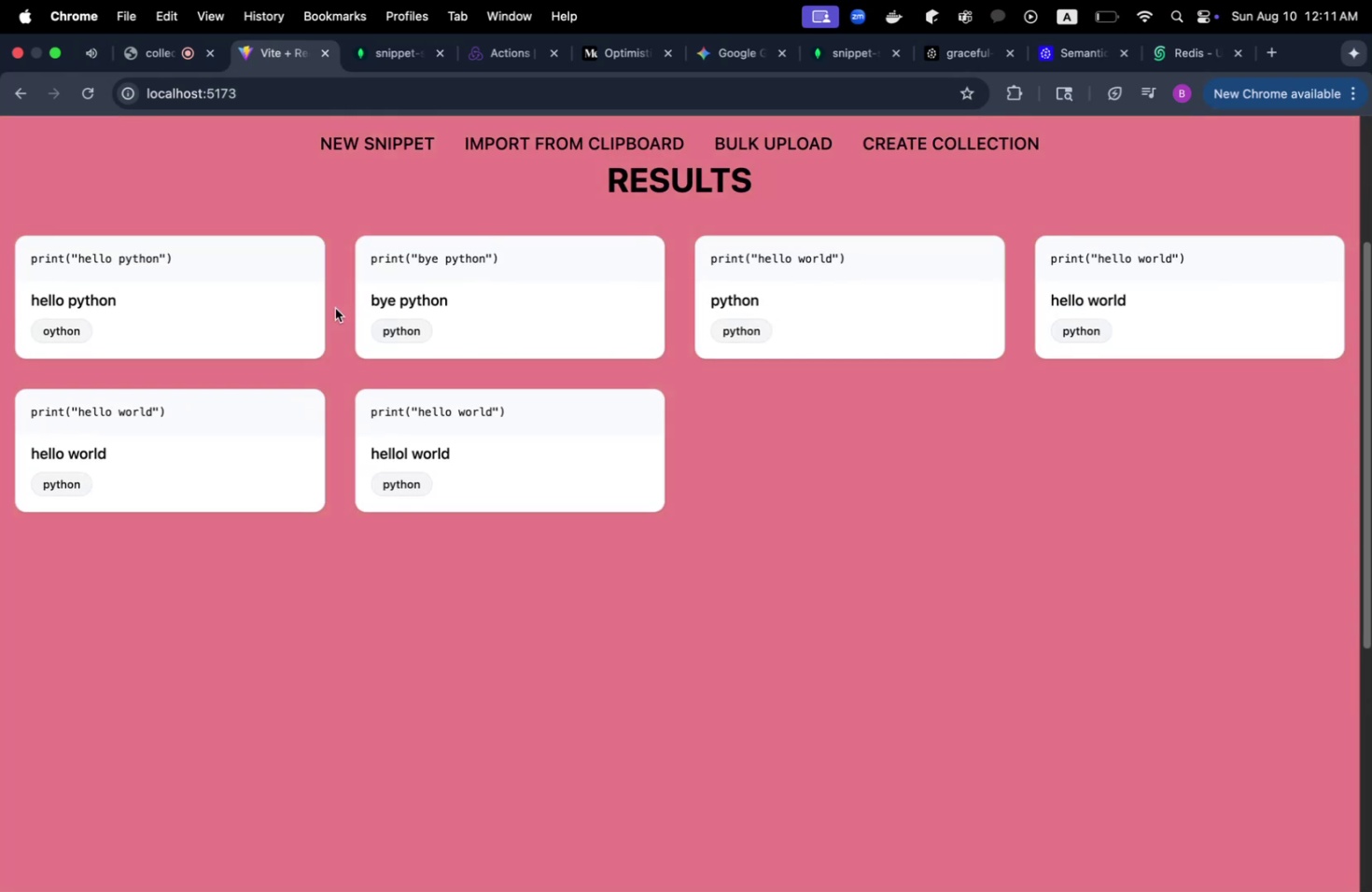 
scroll: coordinate [335, 308], scroll_direction: up, amount: 7.0
 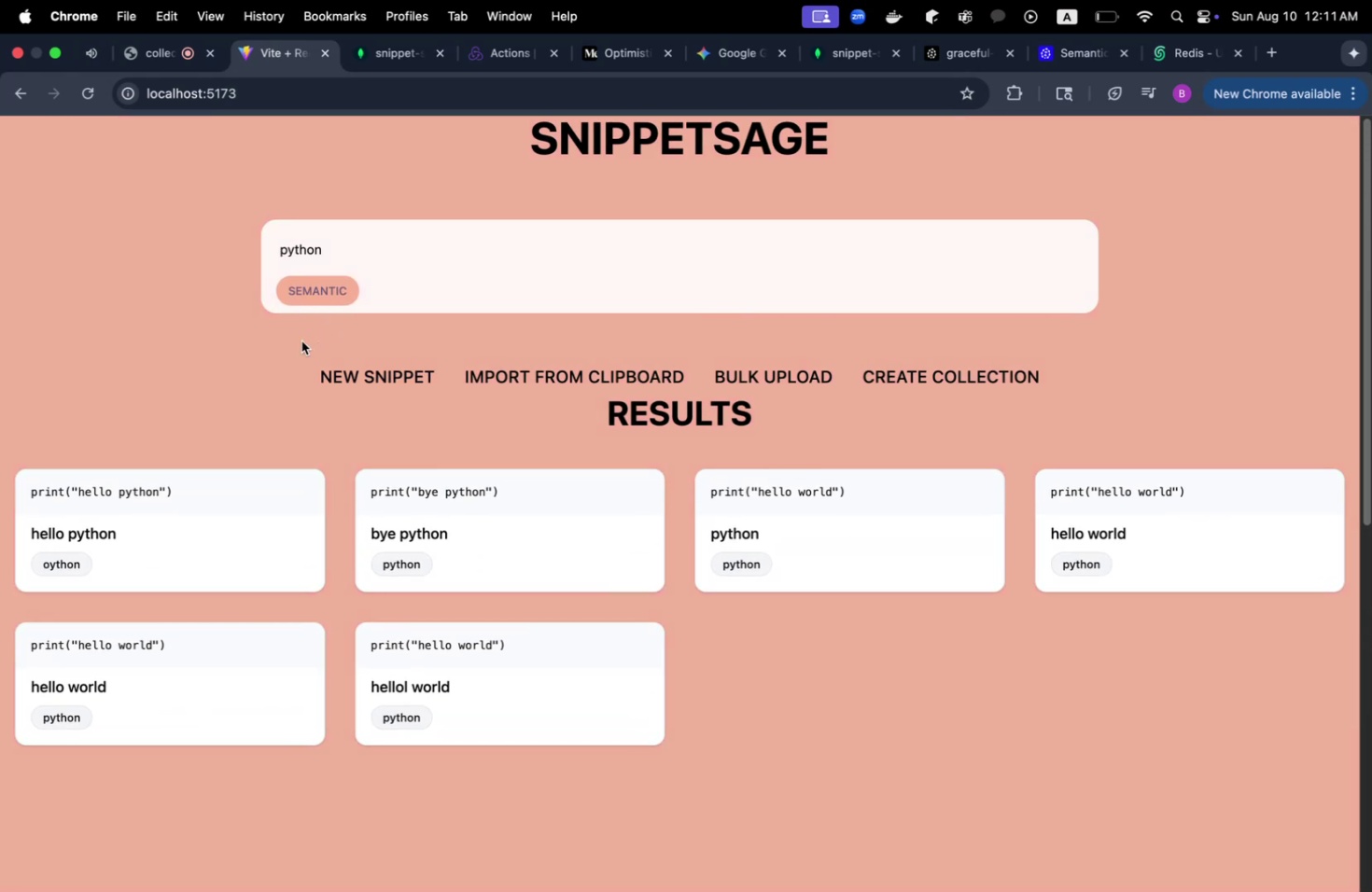 
key(Meta+CommandLeft)
 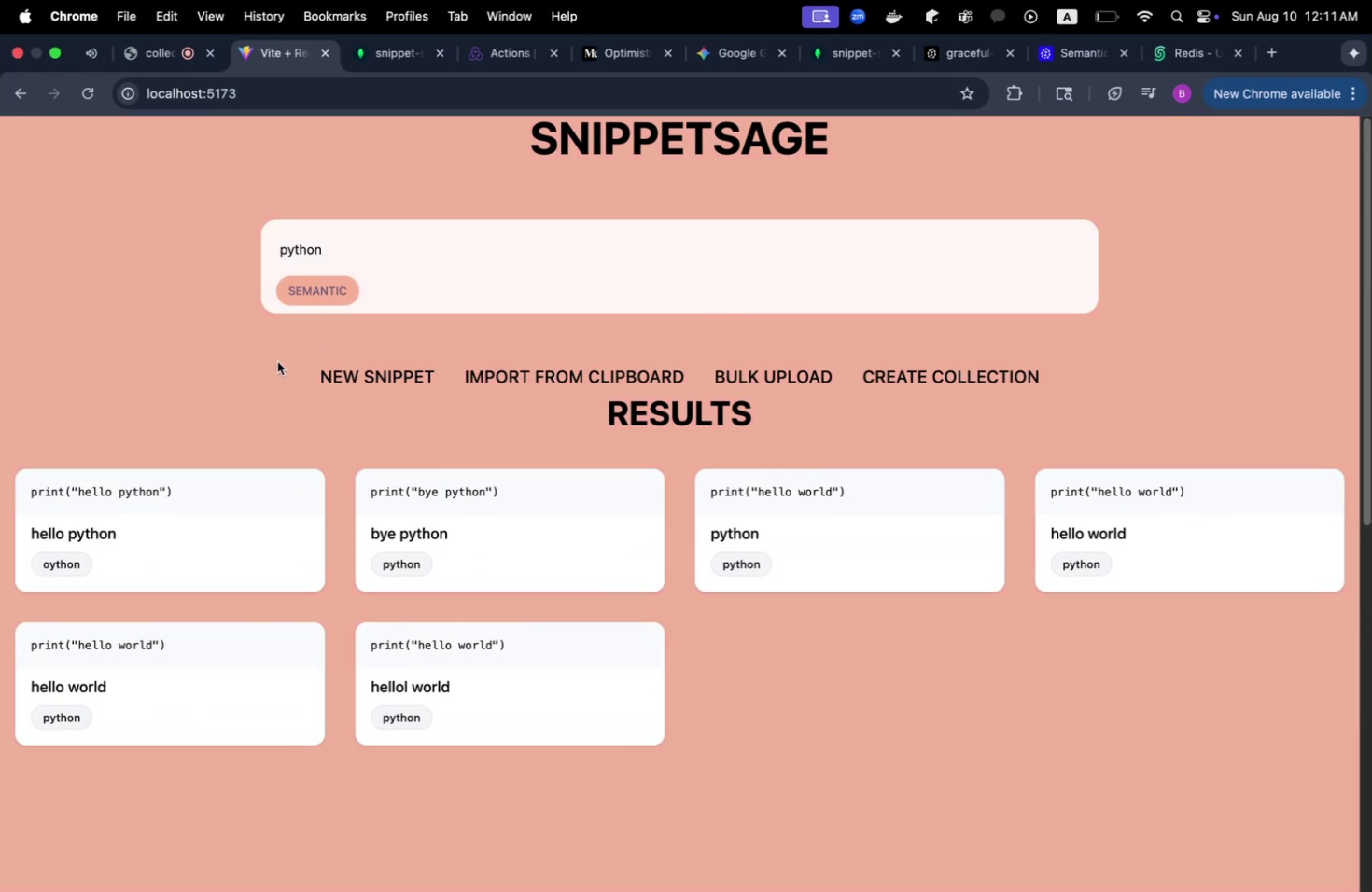 
key(Meta+Tab)
 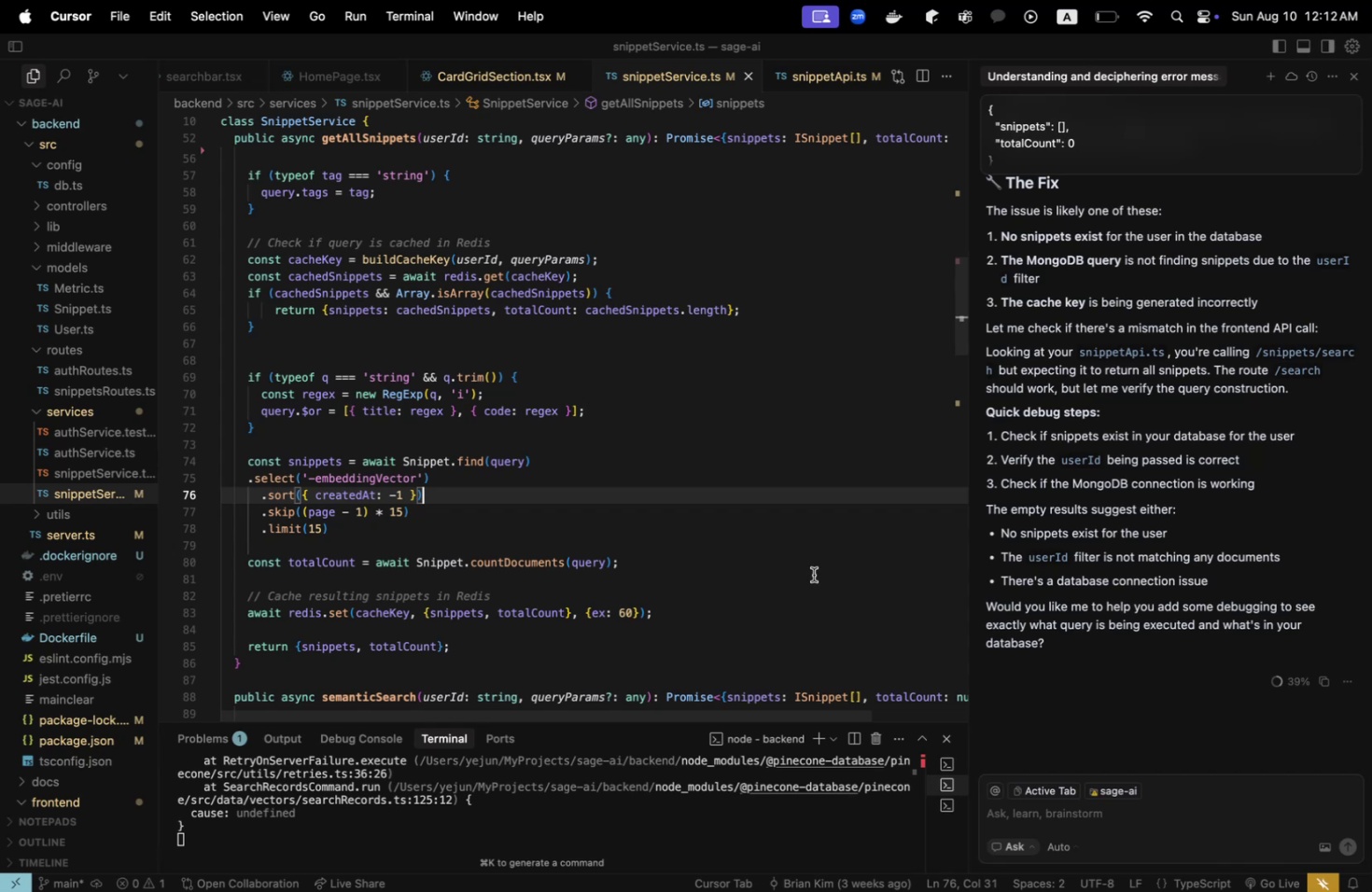 
wait(18.41)
 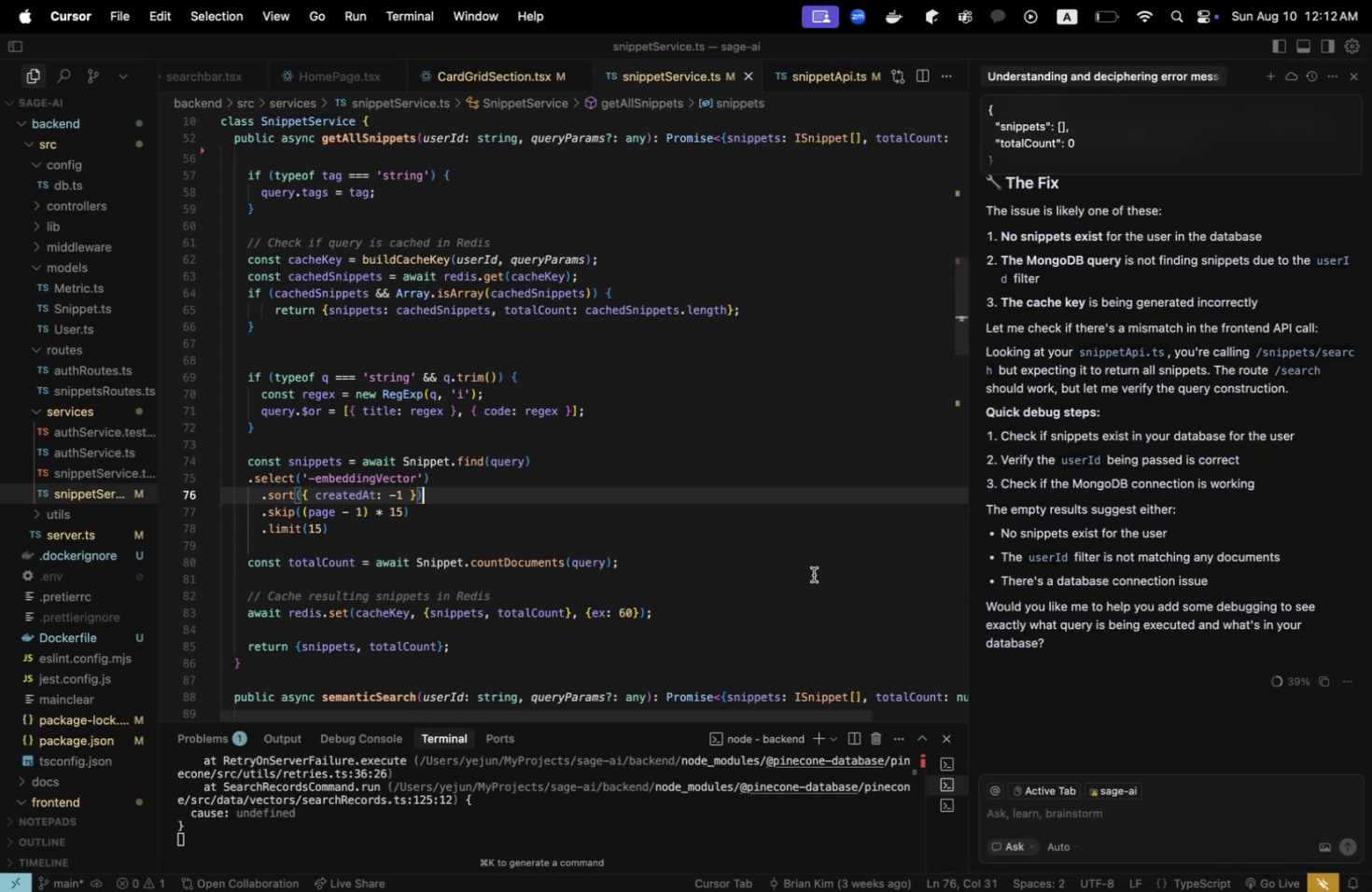 
left_click([501, 79])
 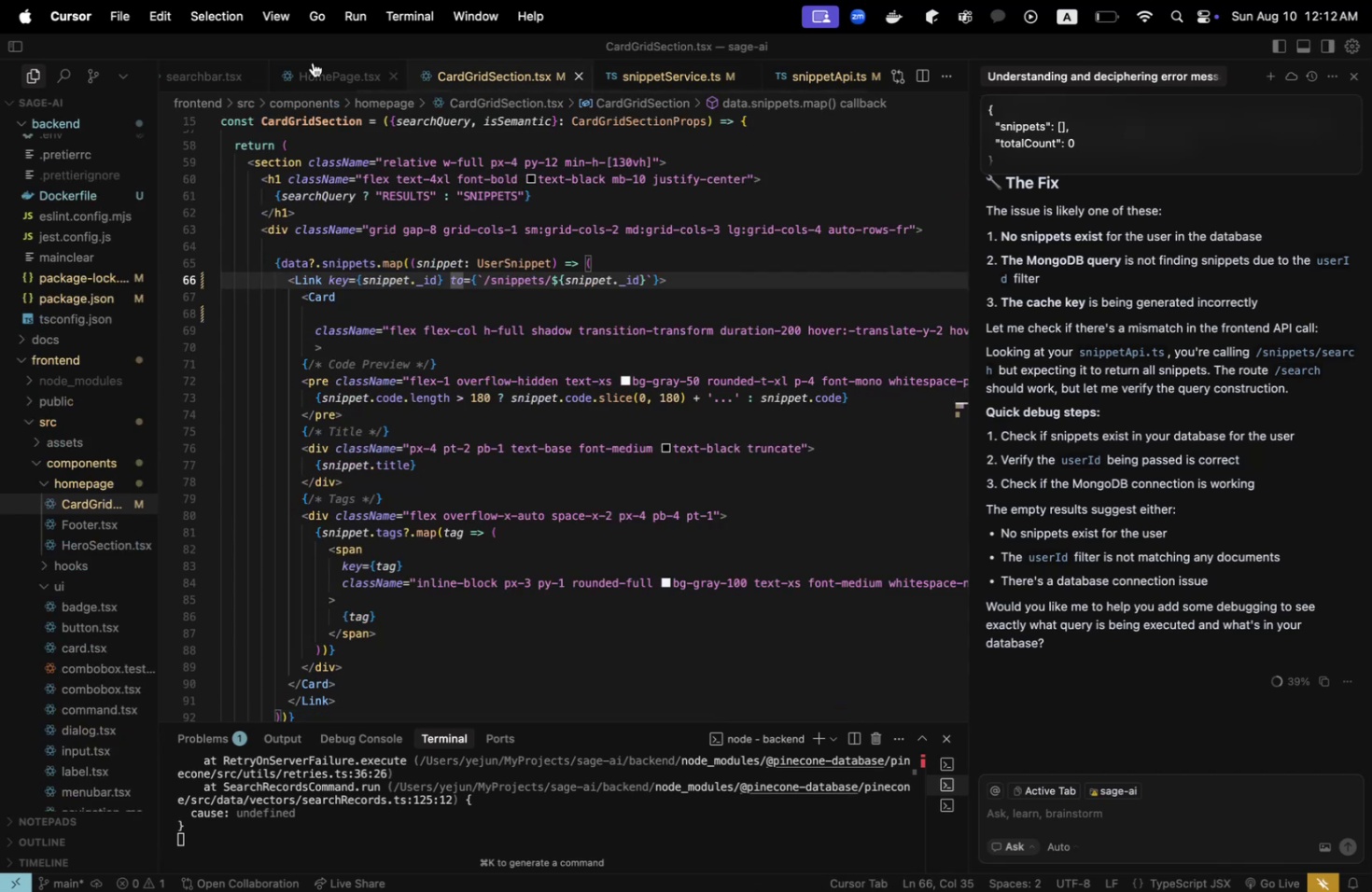 
left_click([321, 68])
 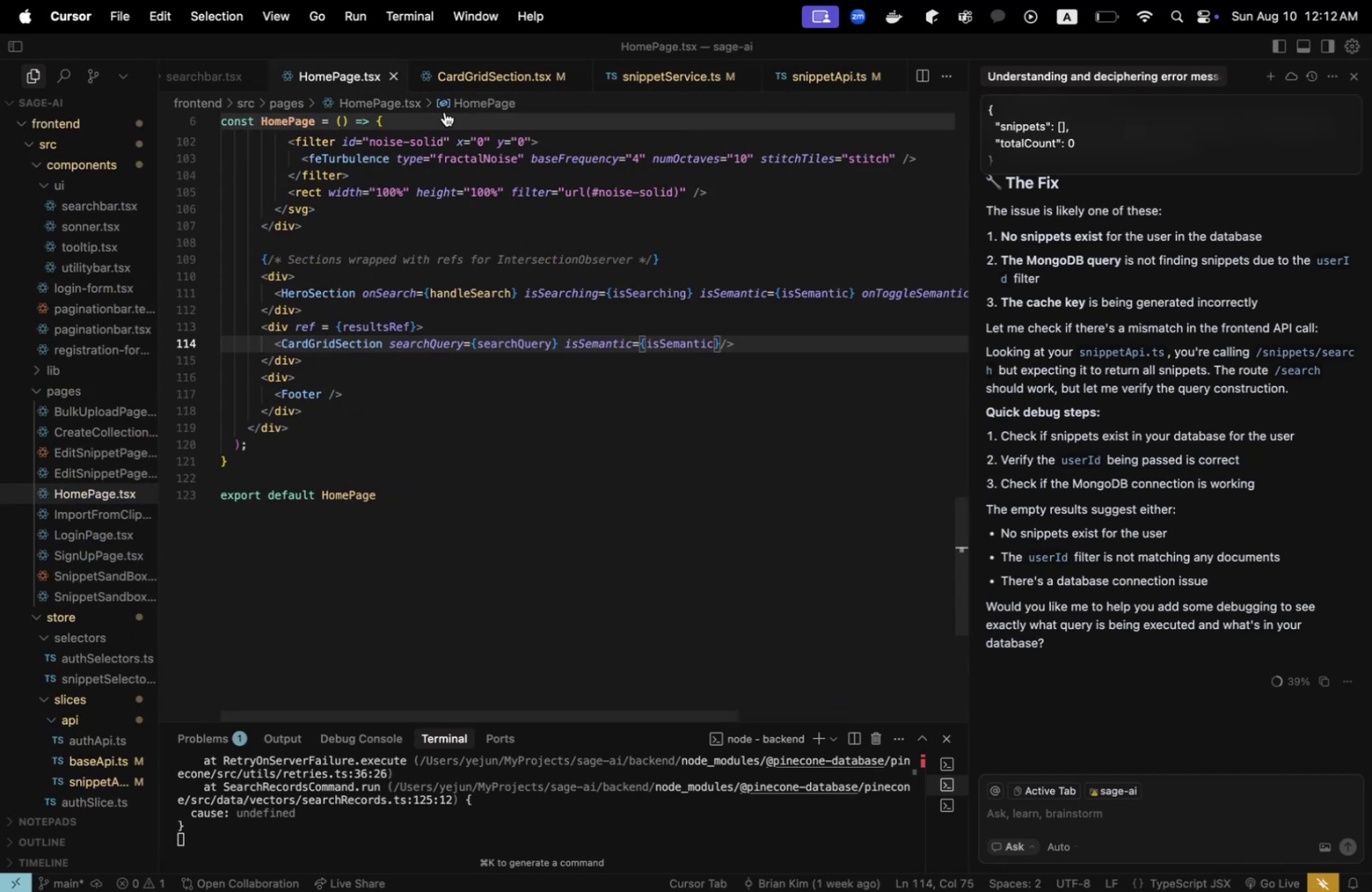 
left_click([462, 69])
 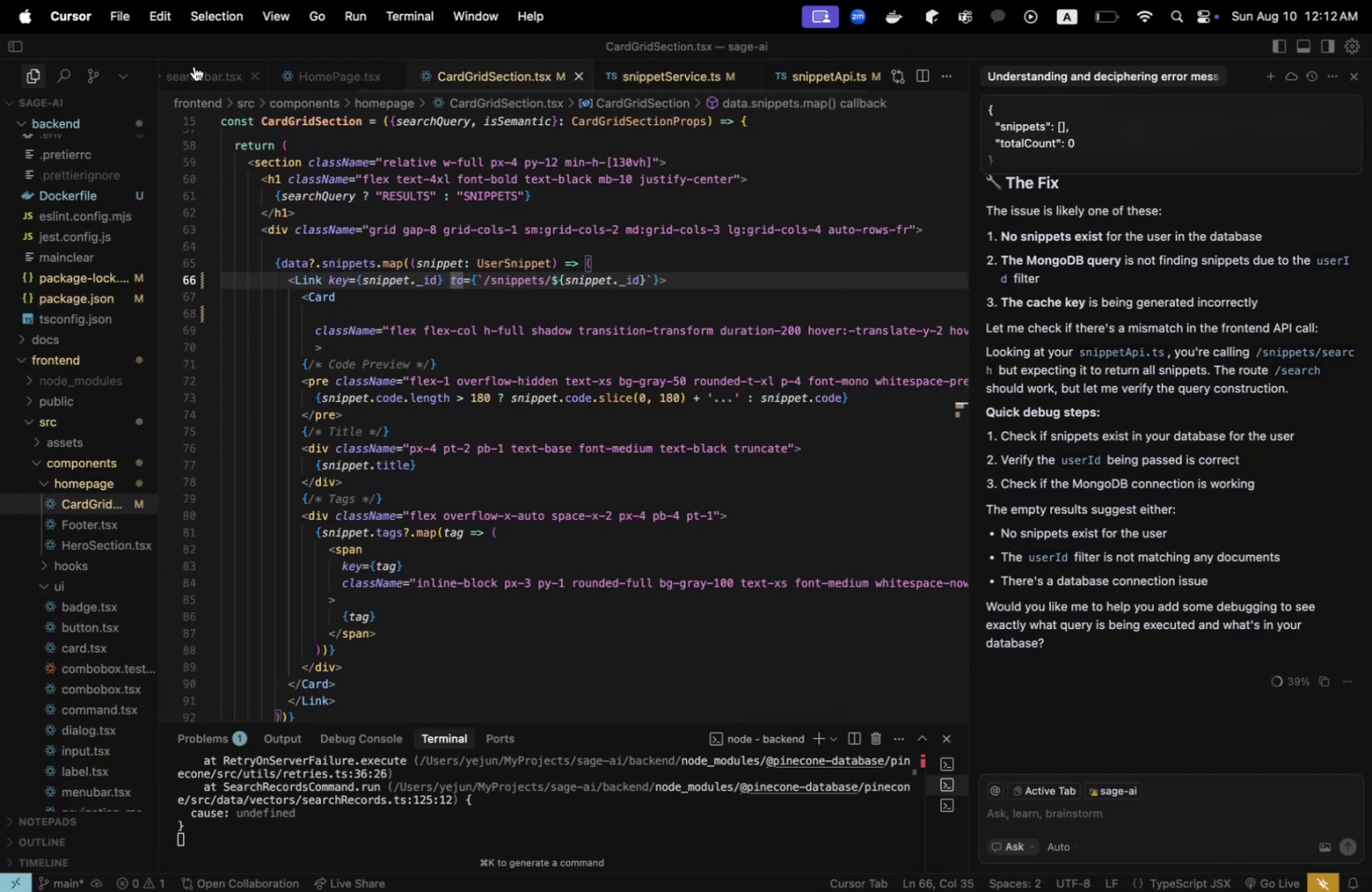 
left_click([194, 66])
 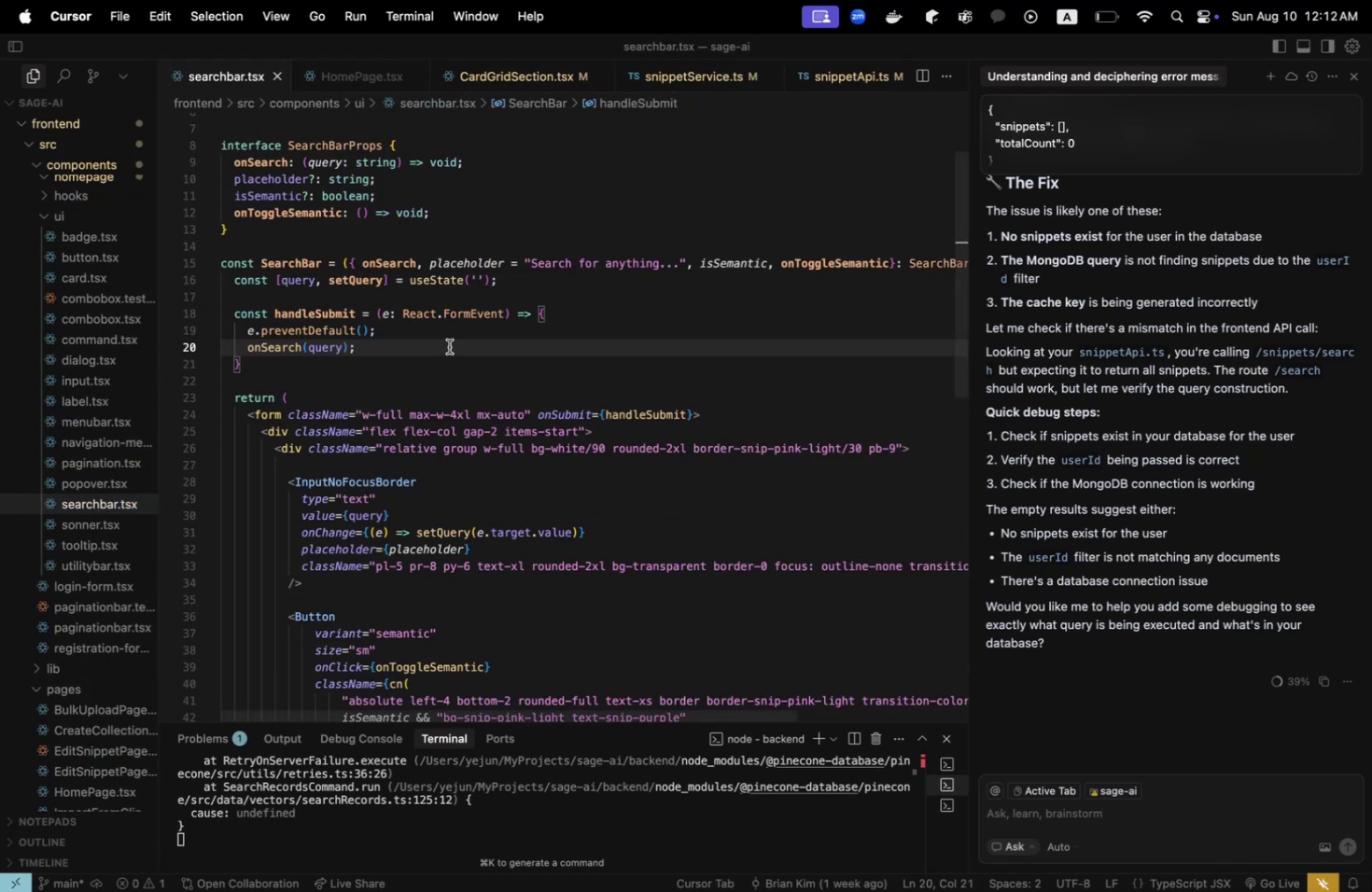 
scroll: coordinate [453, 349], scroll_direction: down, amount: 2.0
 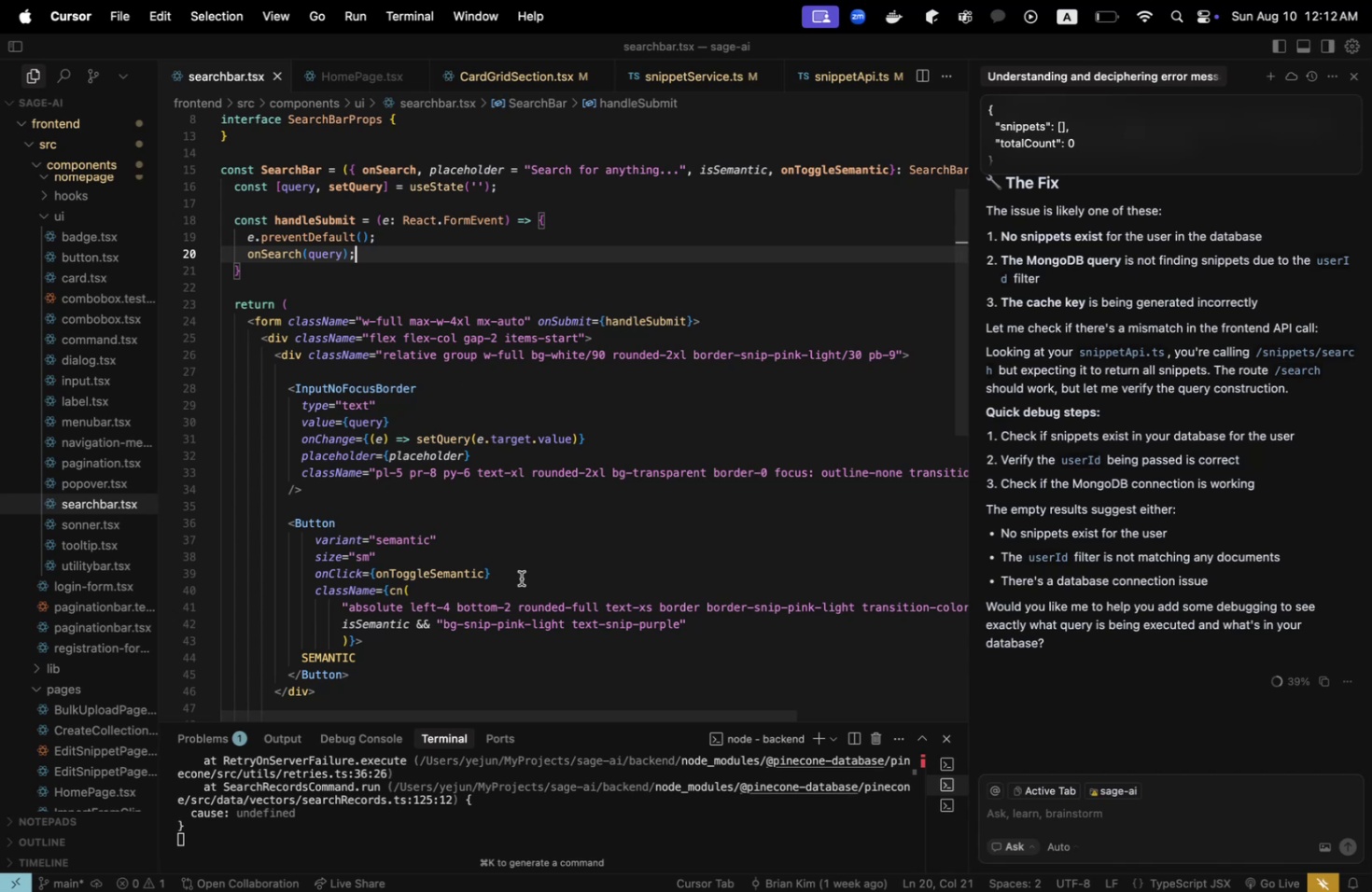 
wait(7.71)
 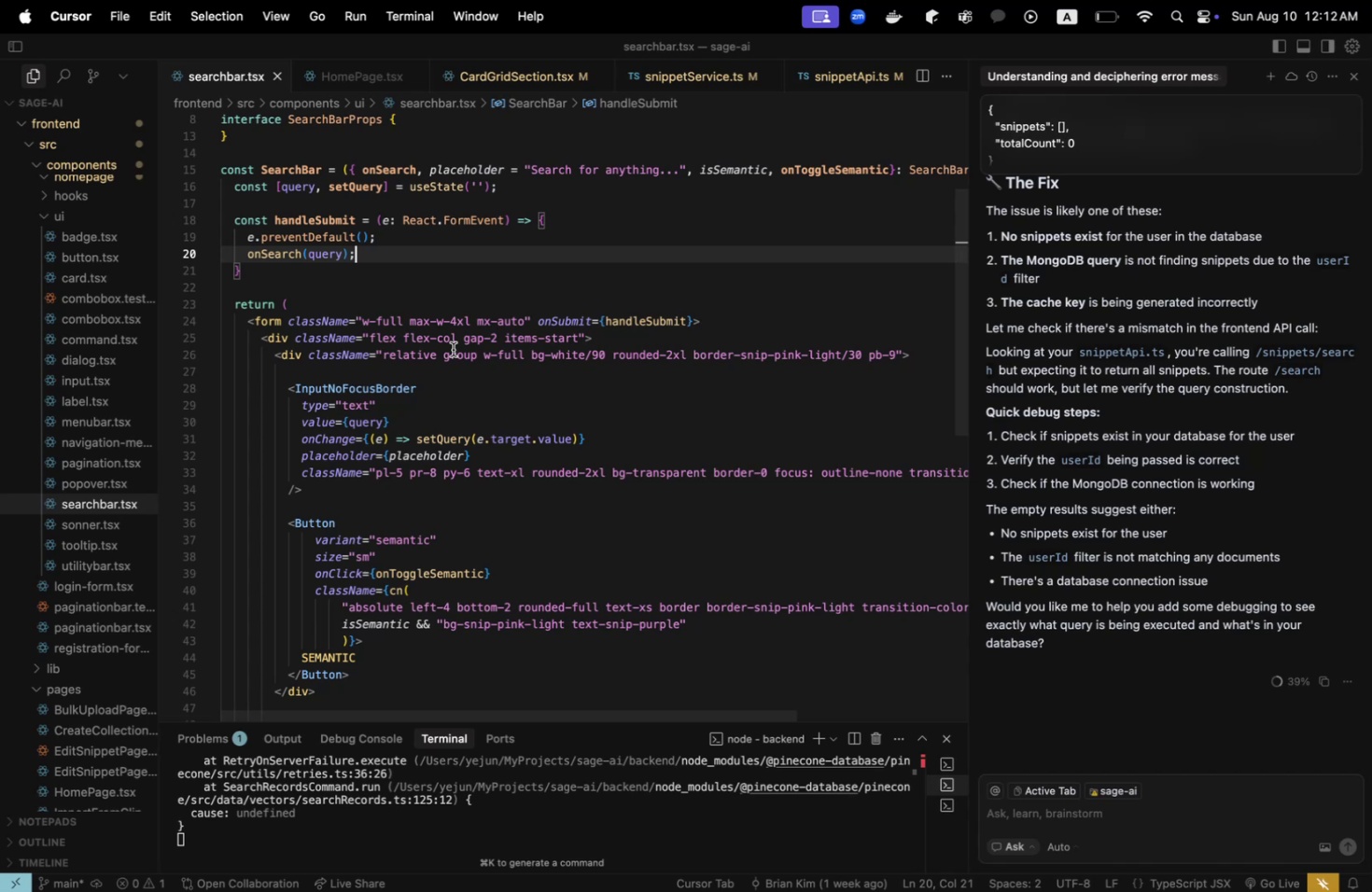 
scroll: coordinate [526, 577], scroll_direction: down, amount: 1.0
 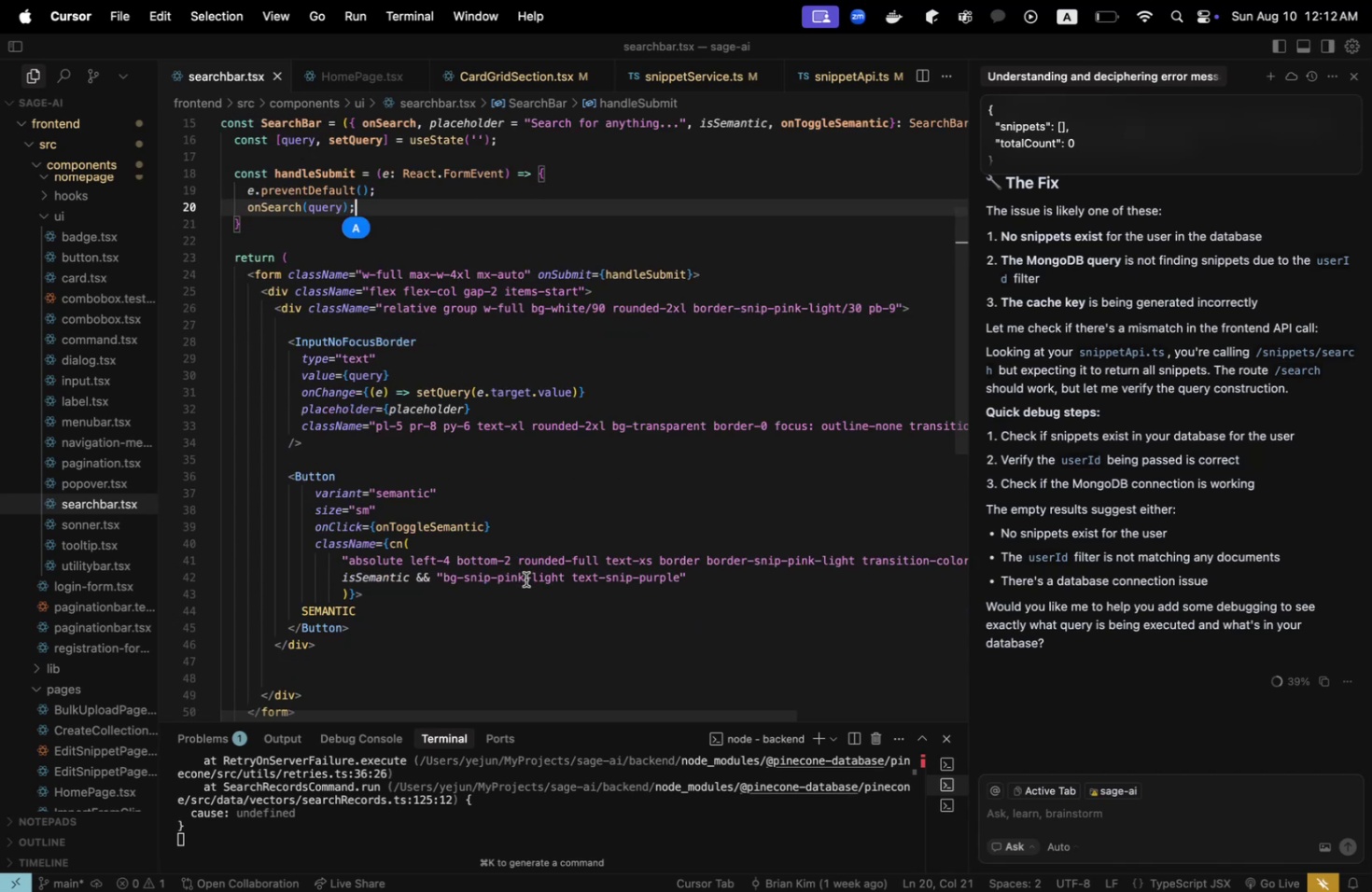 
left_click([486, 620])
 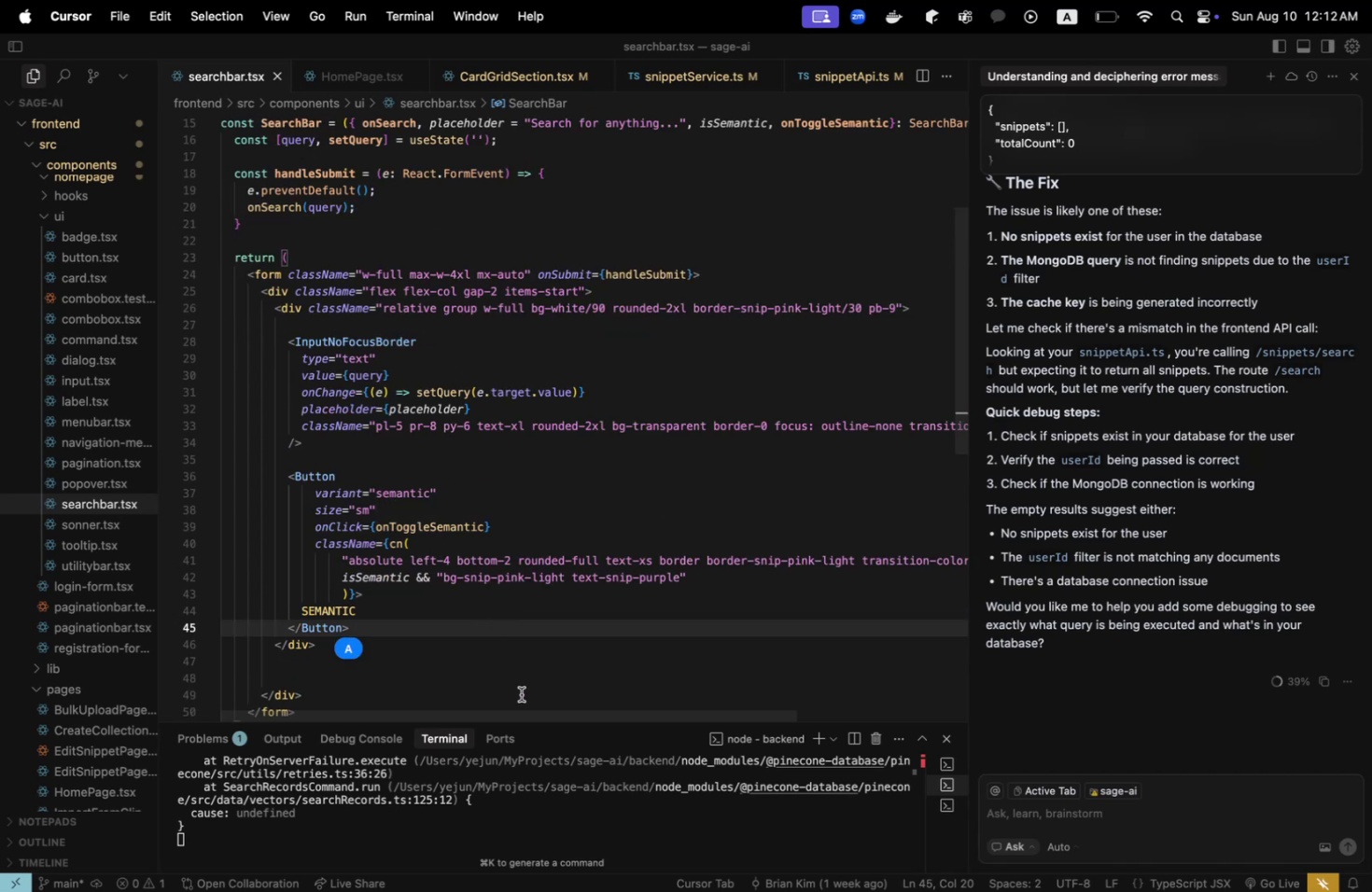 
left_click_drag(start_coordinate=[521, 717], to_coordinate=[459, 702])
 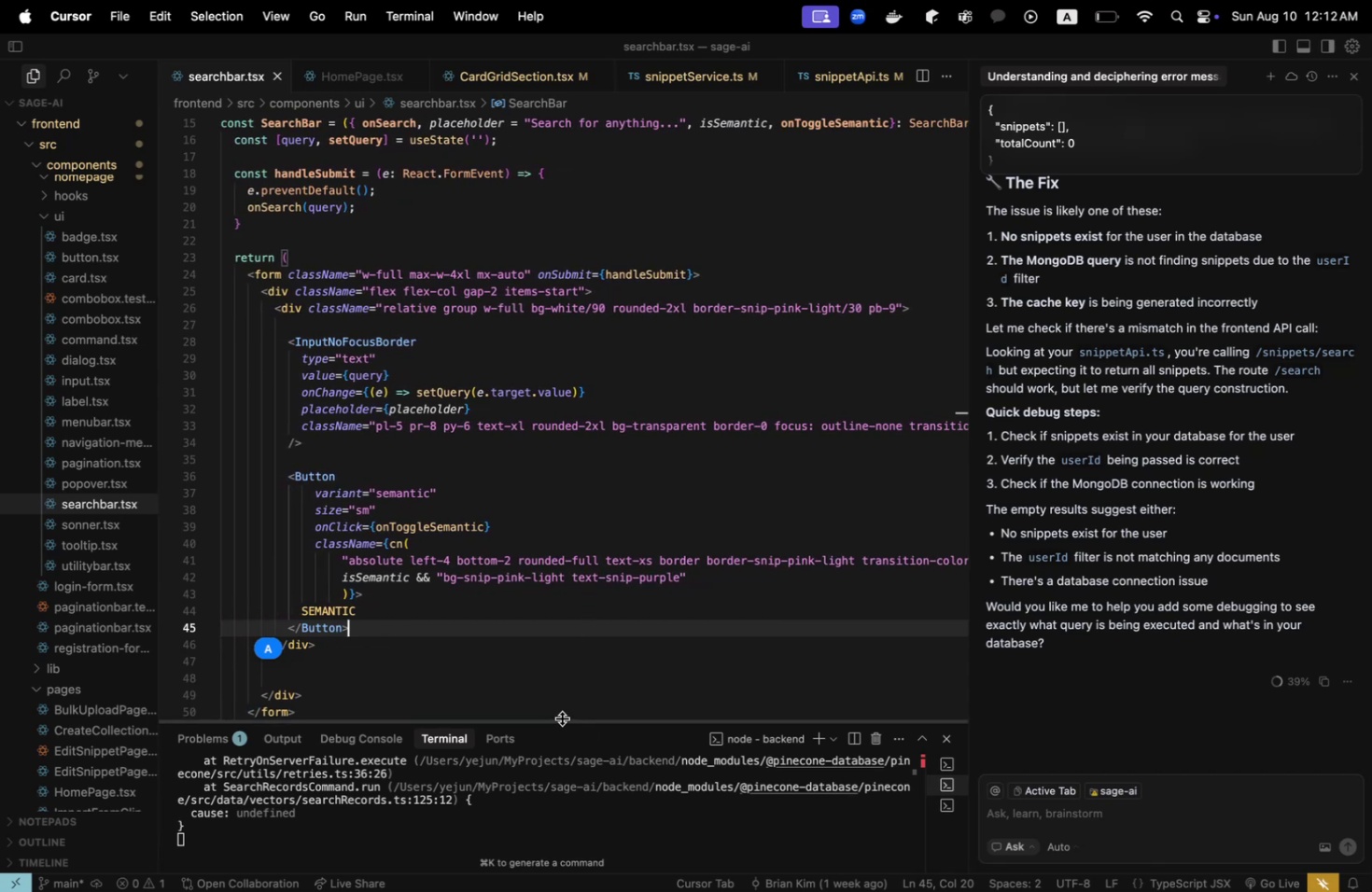 
key(Meta+CommandLeft)
 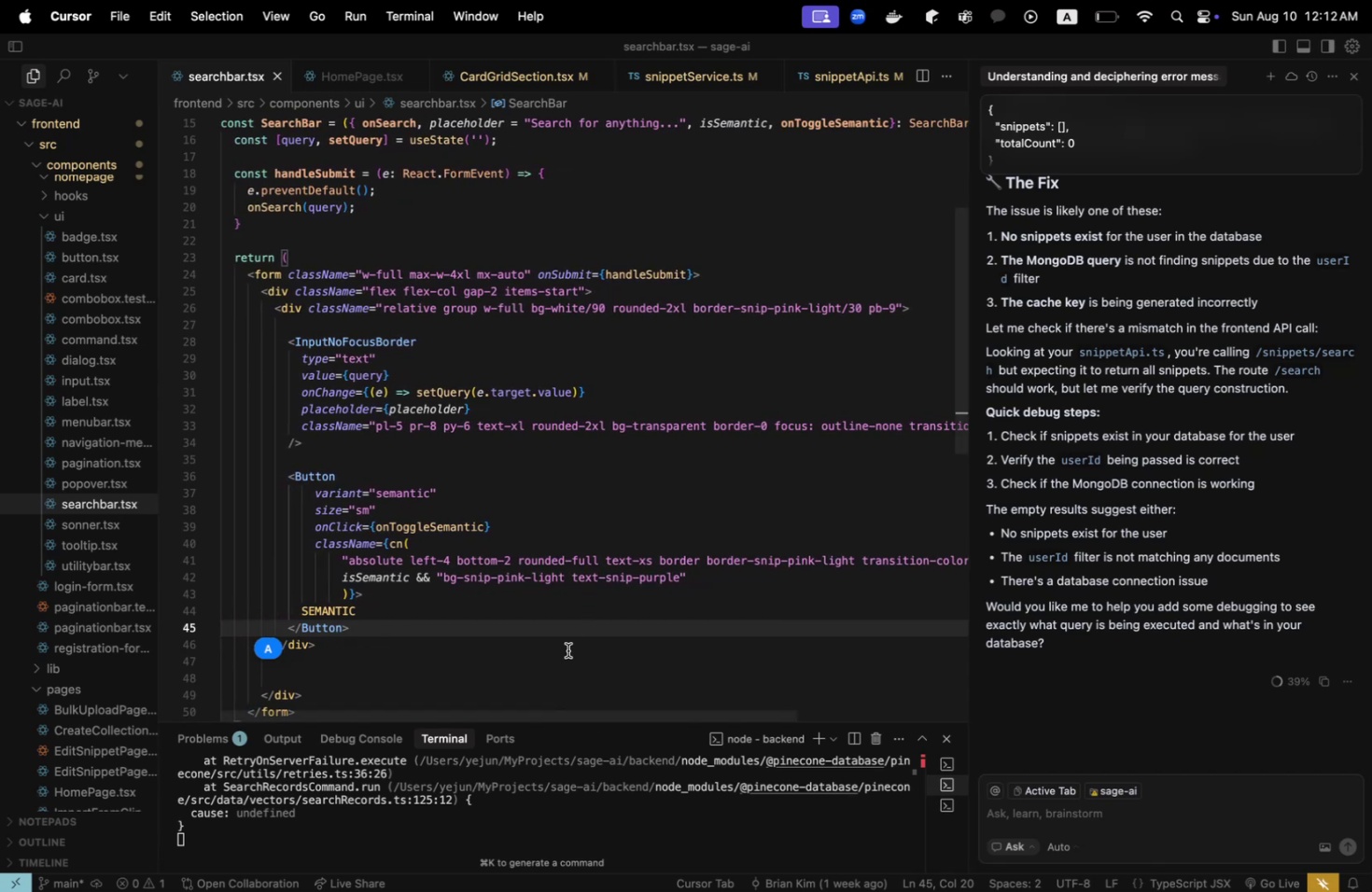 
key(Meta+Tab)
 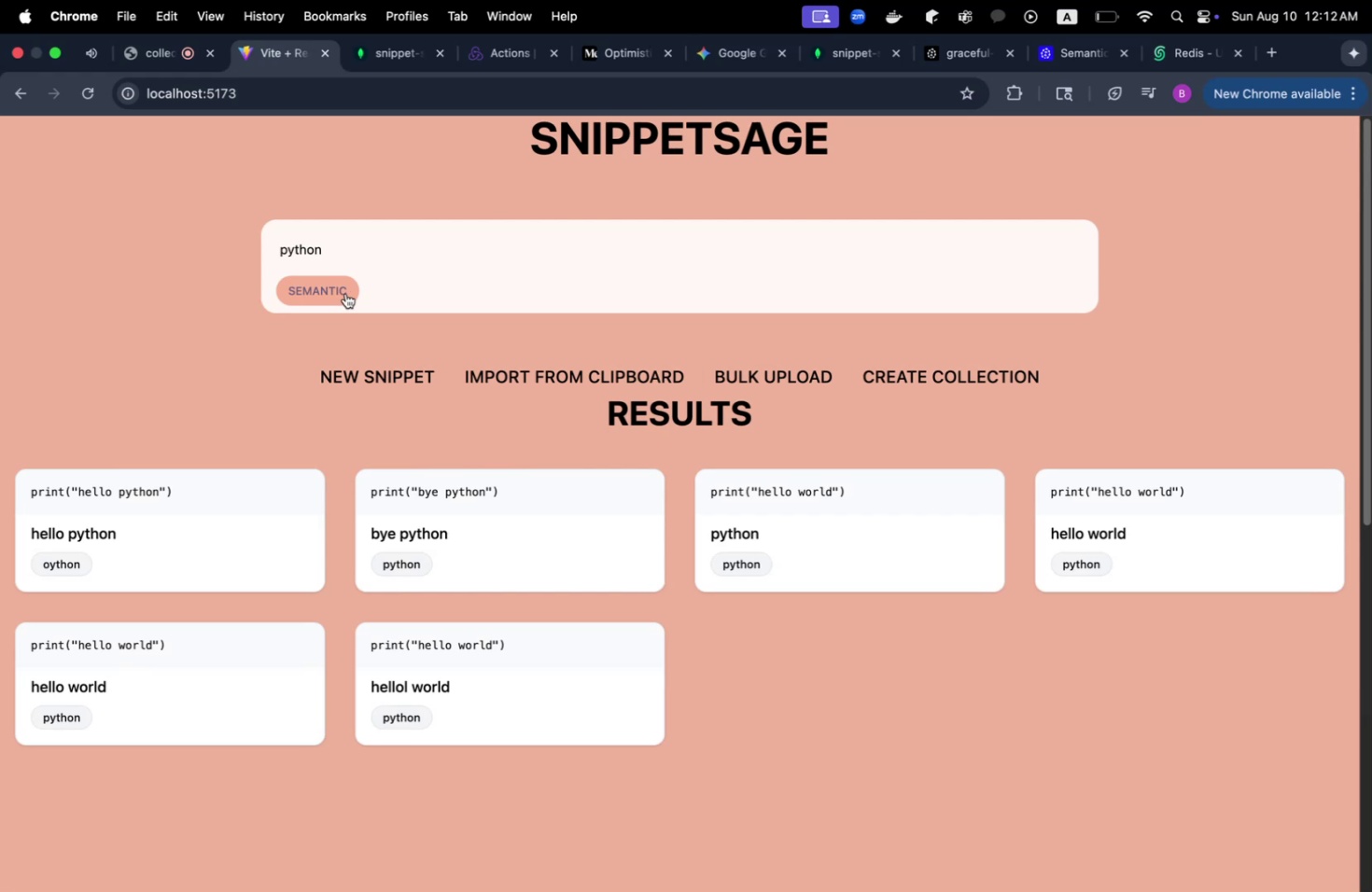 
key(Meta+CommandLeft)
 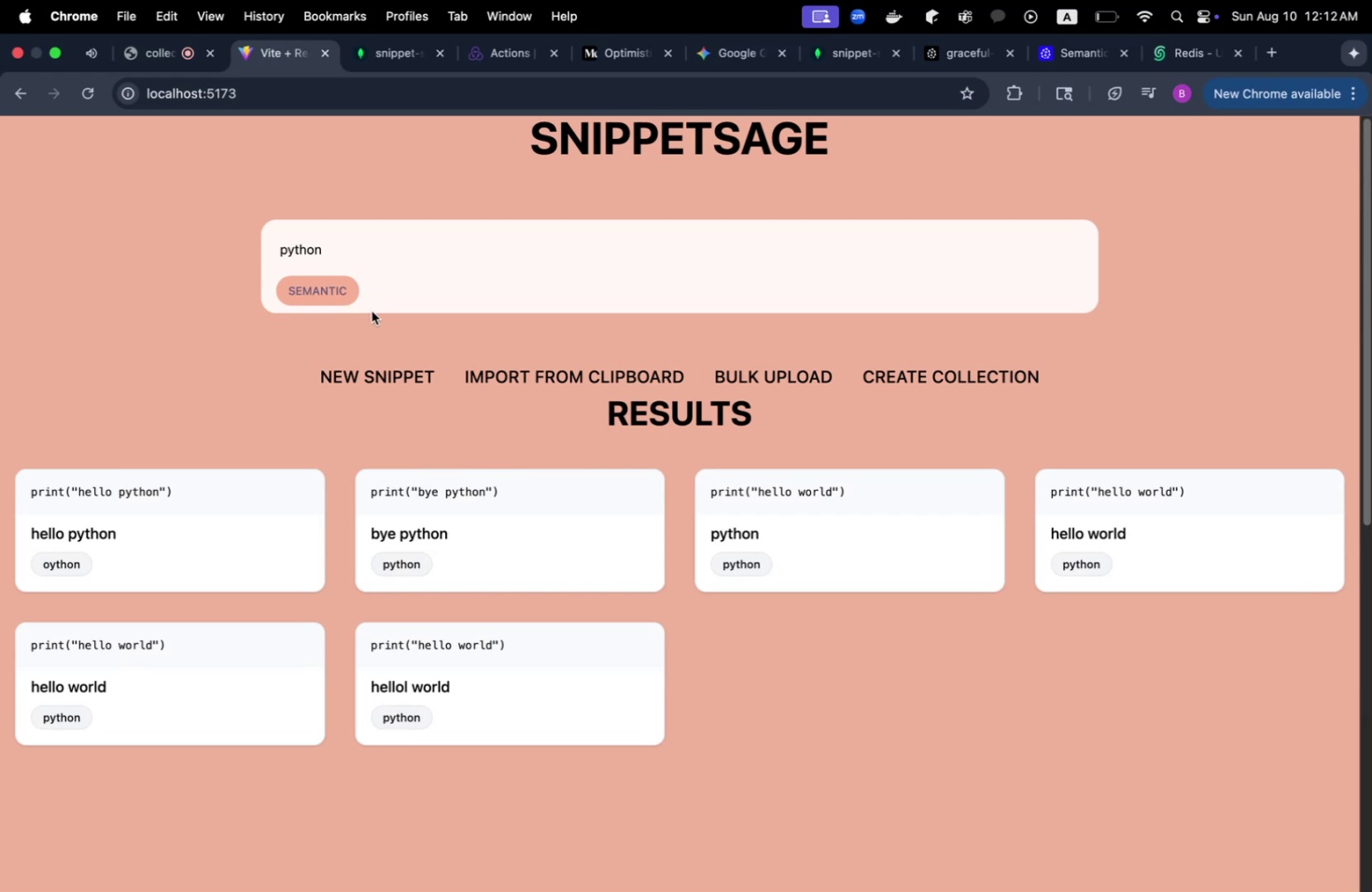 
key(Meta+Tab)
 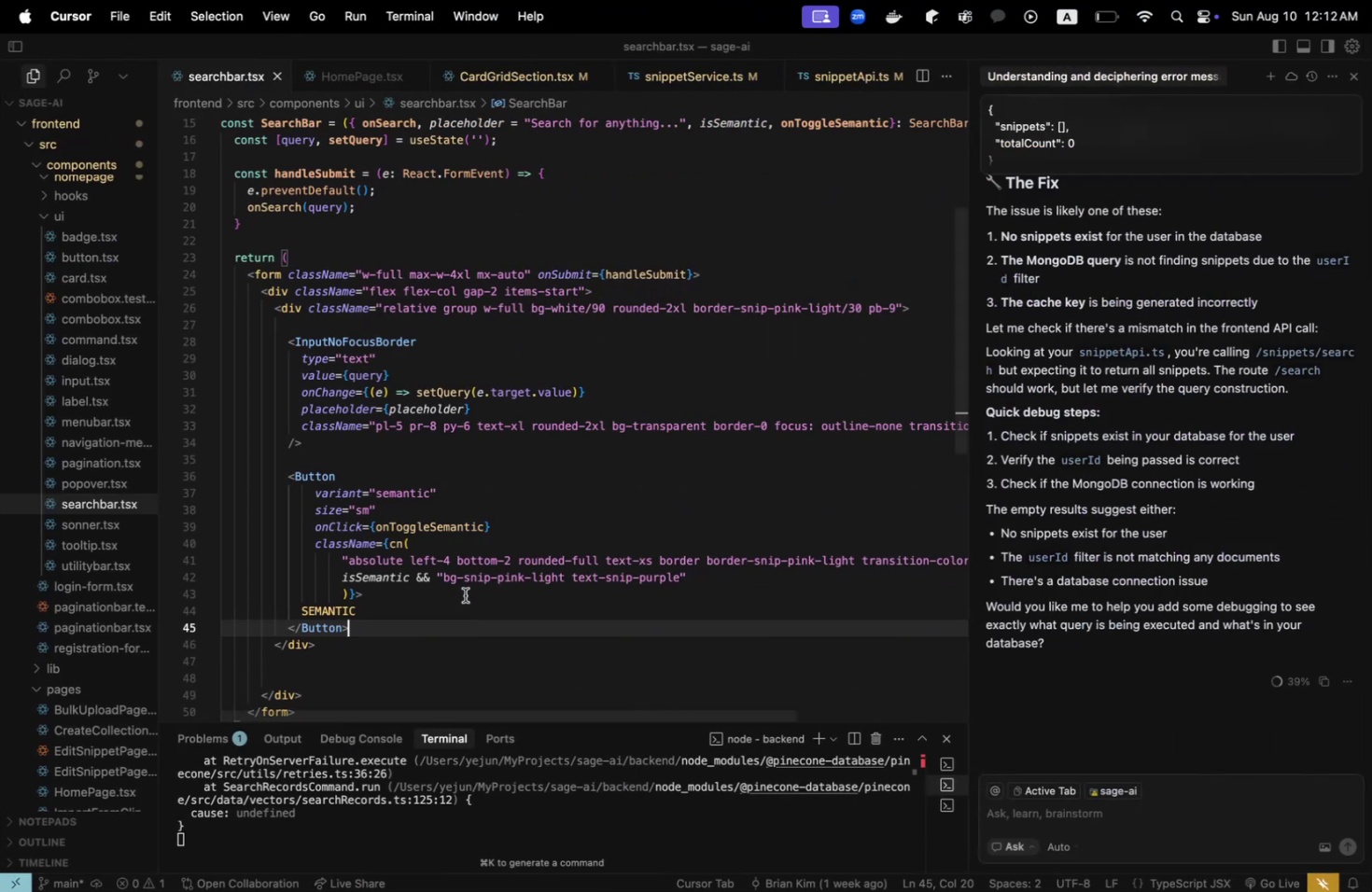 
scroll: coordinate [465, 594], scroll_direction: up, amount: 6.0
 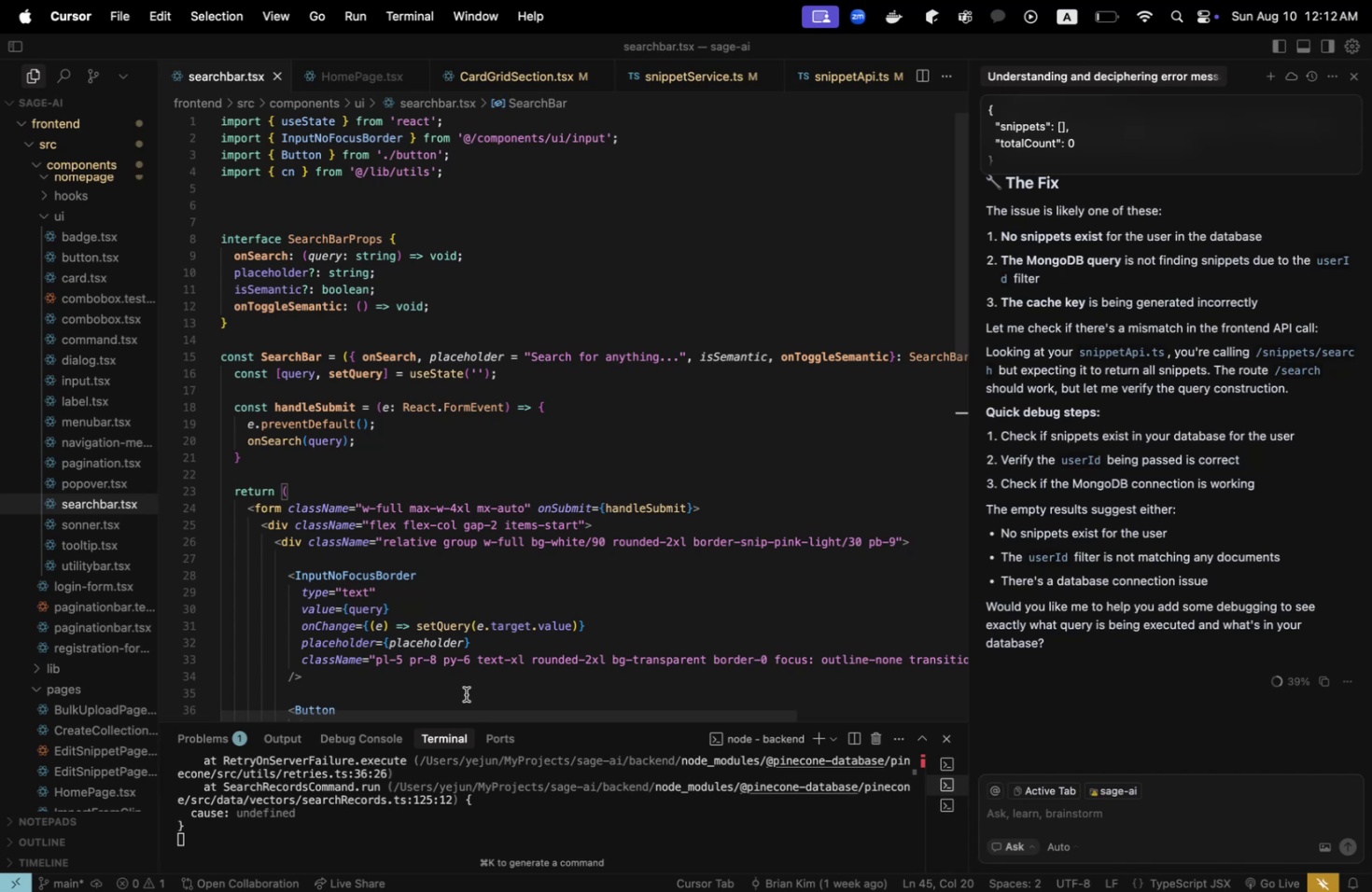 
left_click_drag(start_coordinate=[483, 714], to_coordinate=[382, 702])
 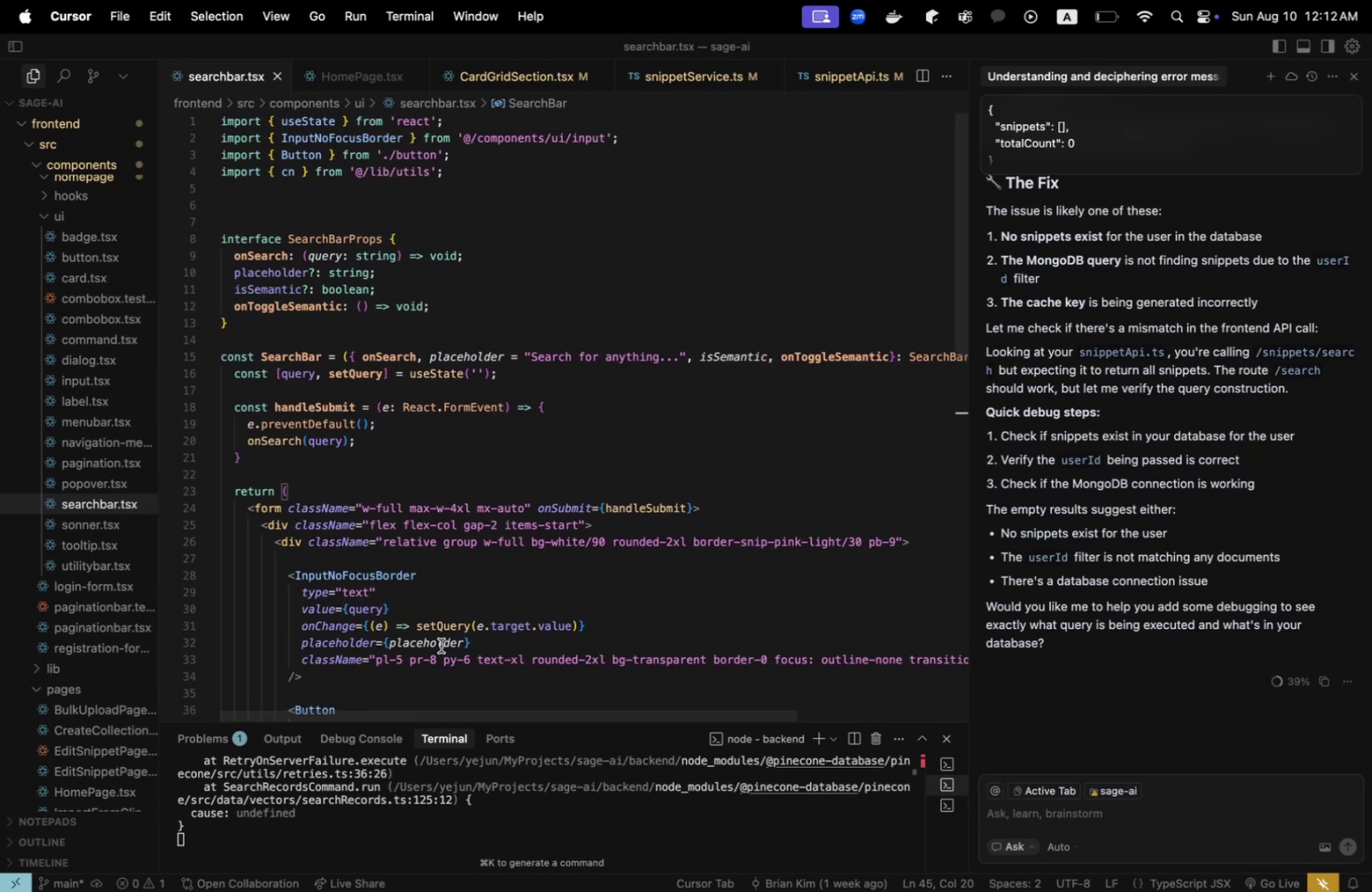 
scroll: coordinate [441, 645], scroll_direction: down, amount: 9.0
 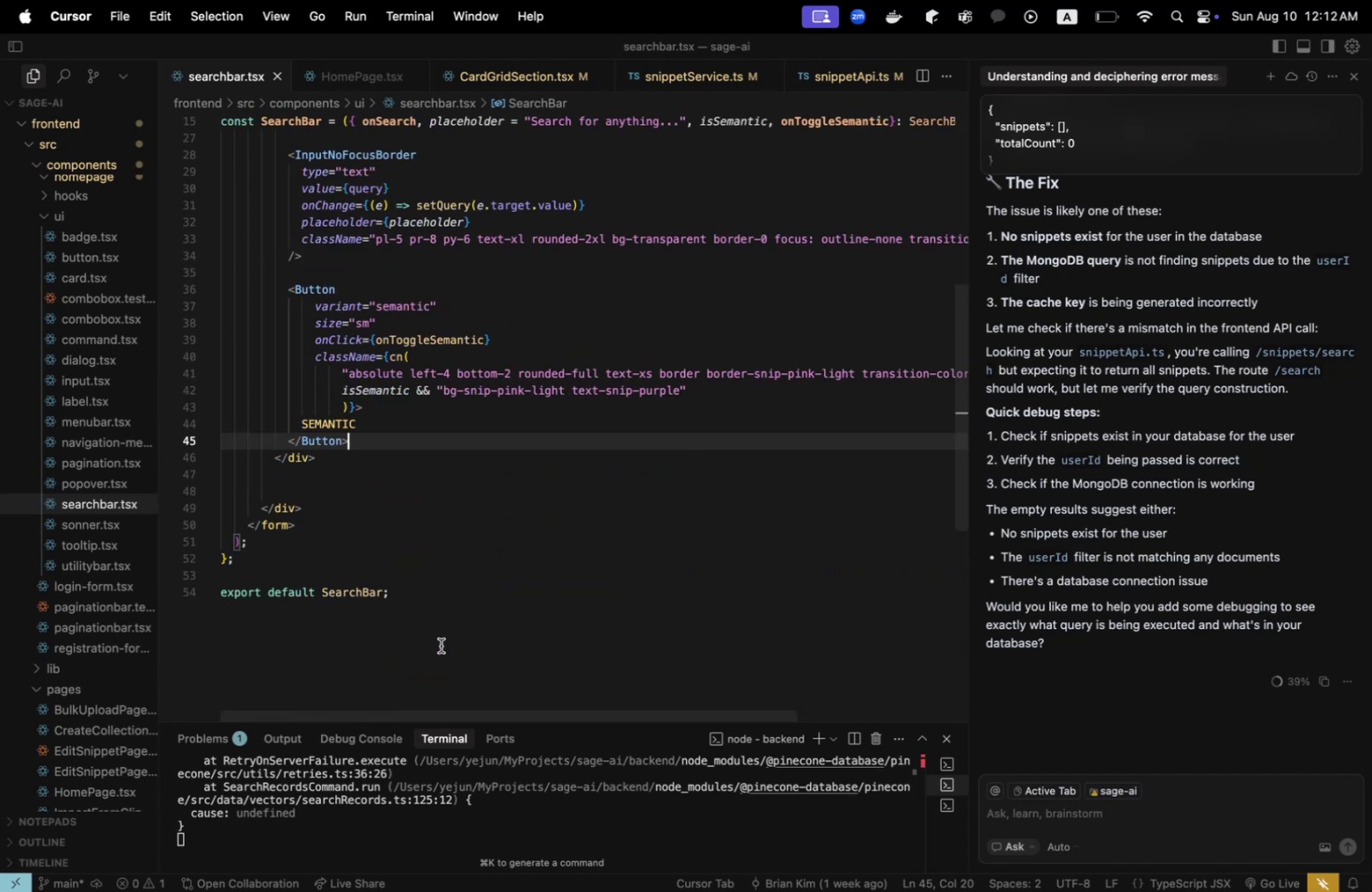 
scroll: coordinate [441, 645], scroll_direction: up, amount: 2.0
 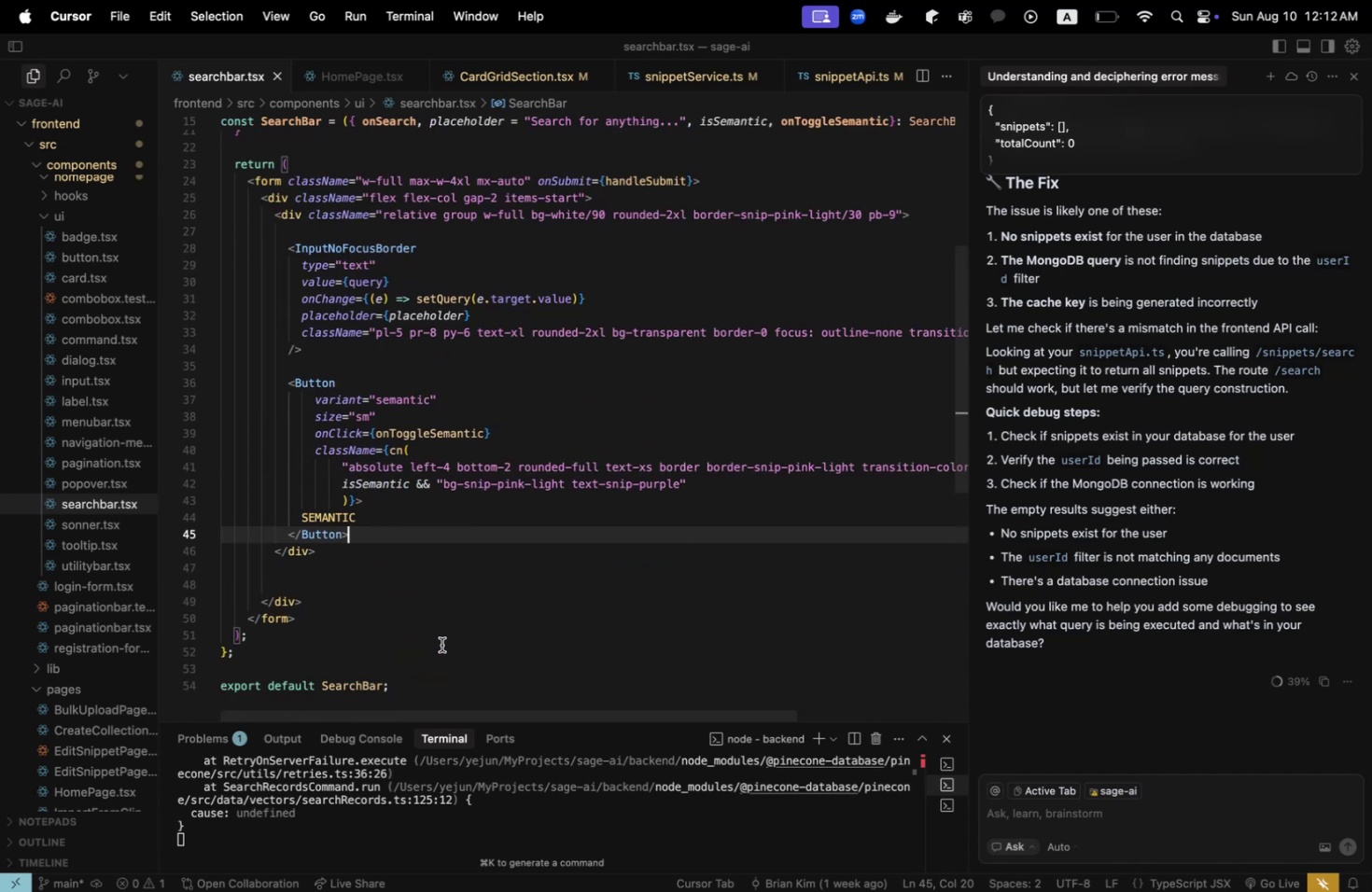 
key(Meta+CommandLeft)
 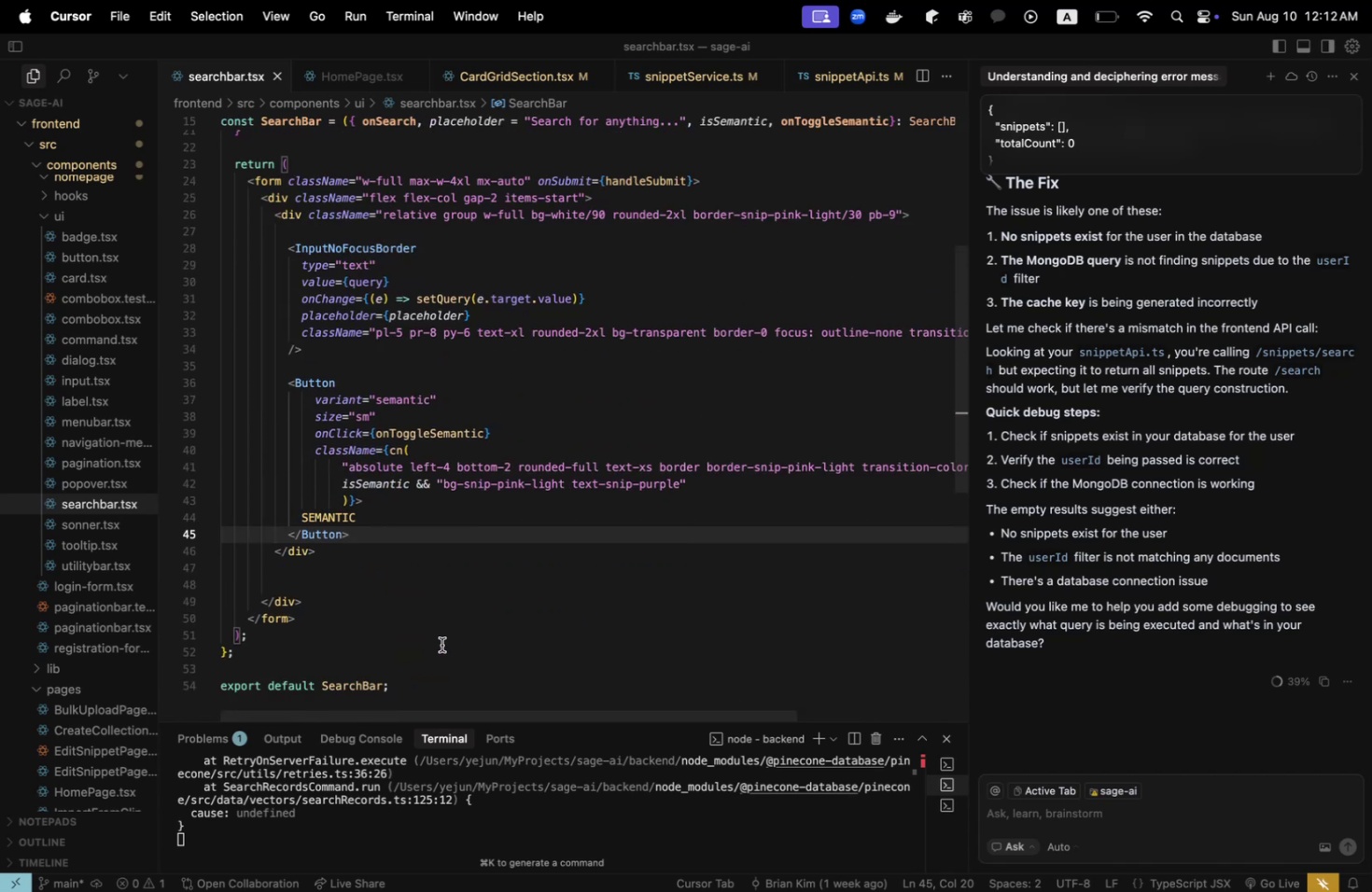 
key(Meta+Tab)
 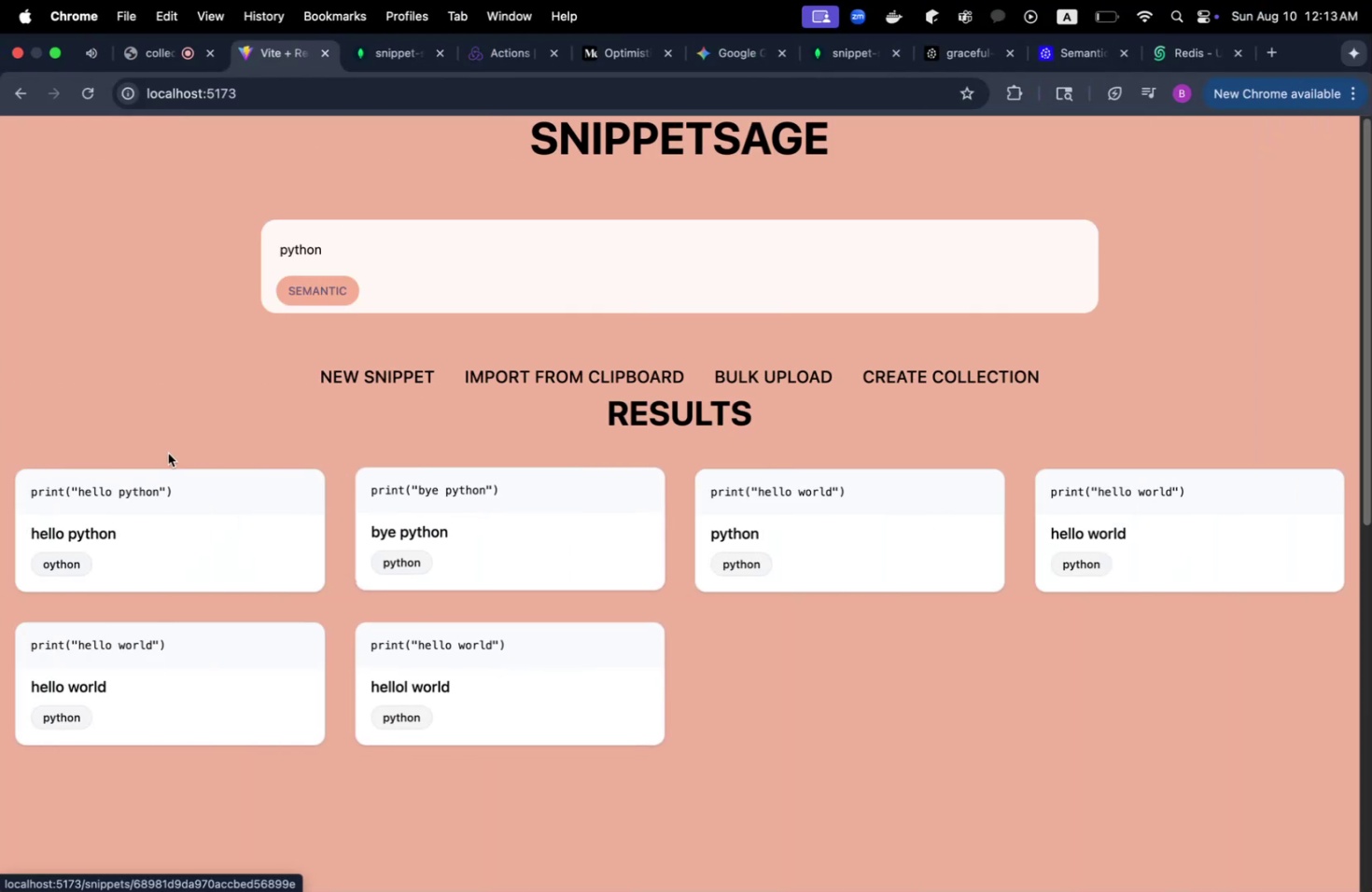 
key(Meta+CommandLeft)
 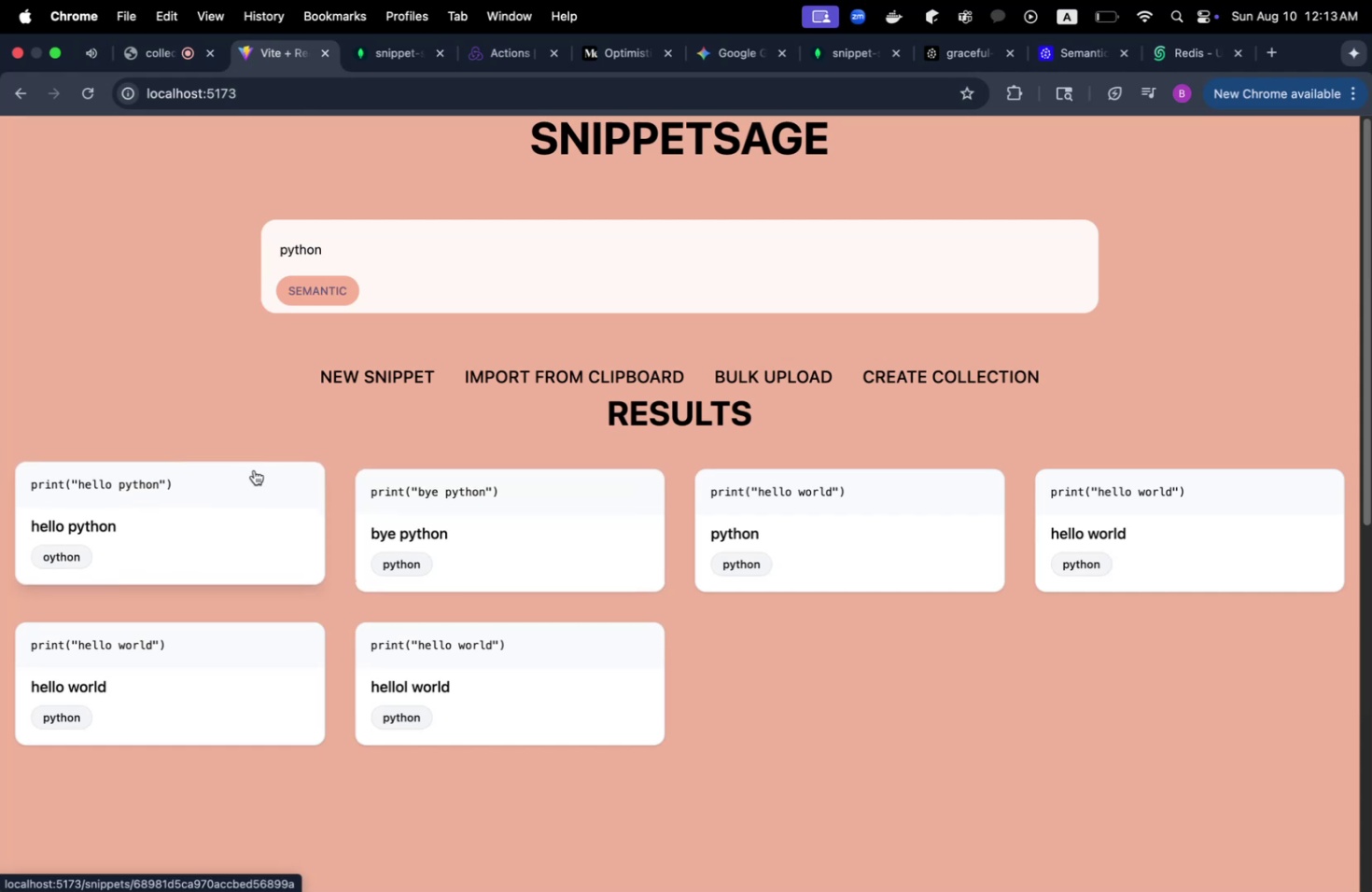 
key(Meta+Tab)
 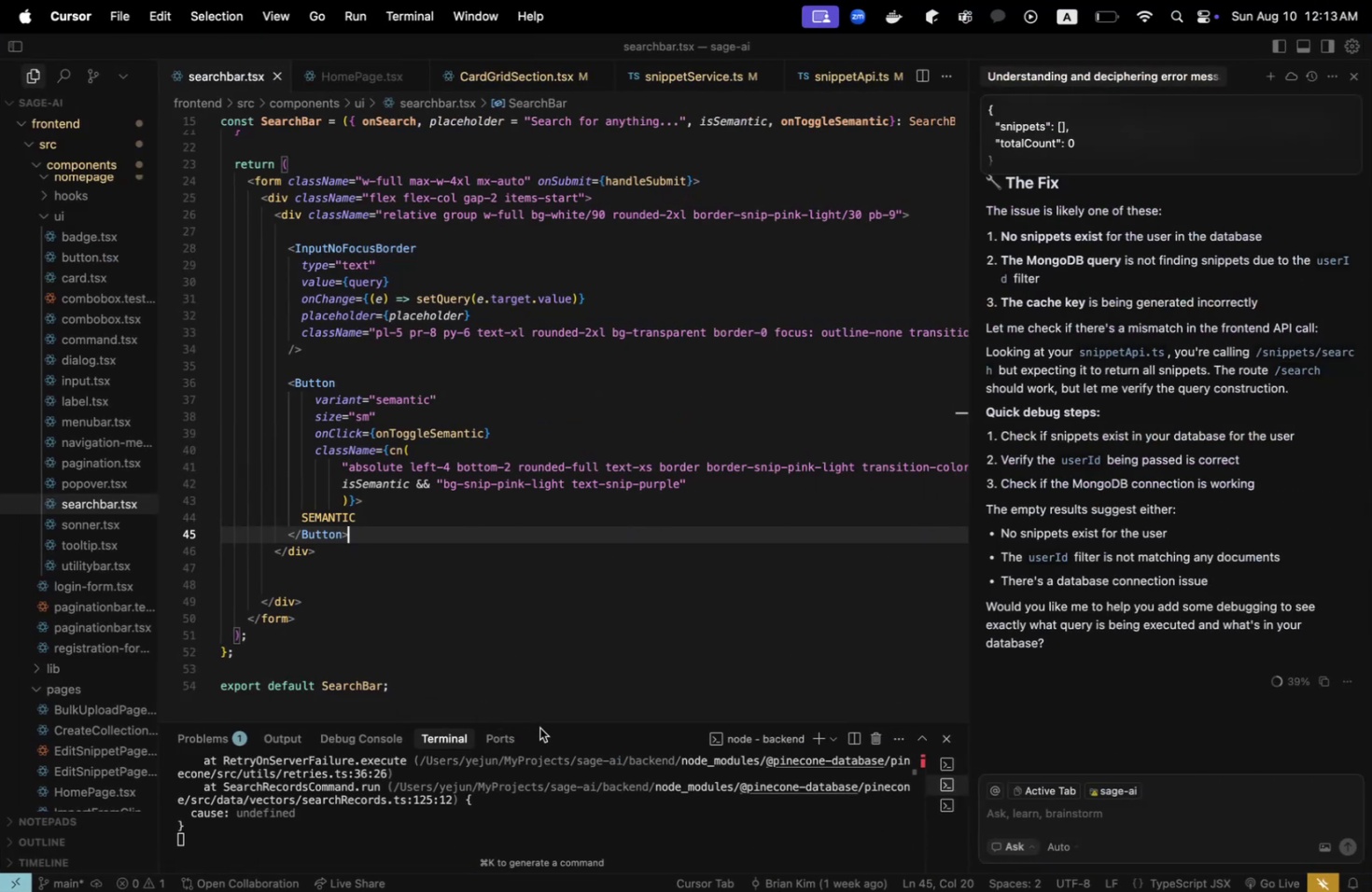 
left_click_drag(start_coordinate=[539, 720], to_coordinate=[572, 467])
 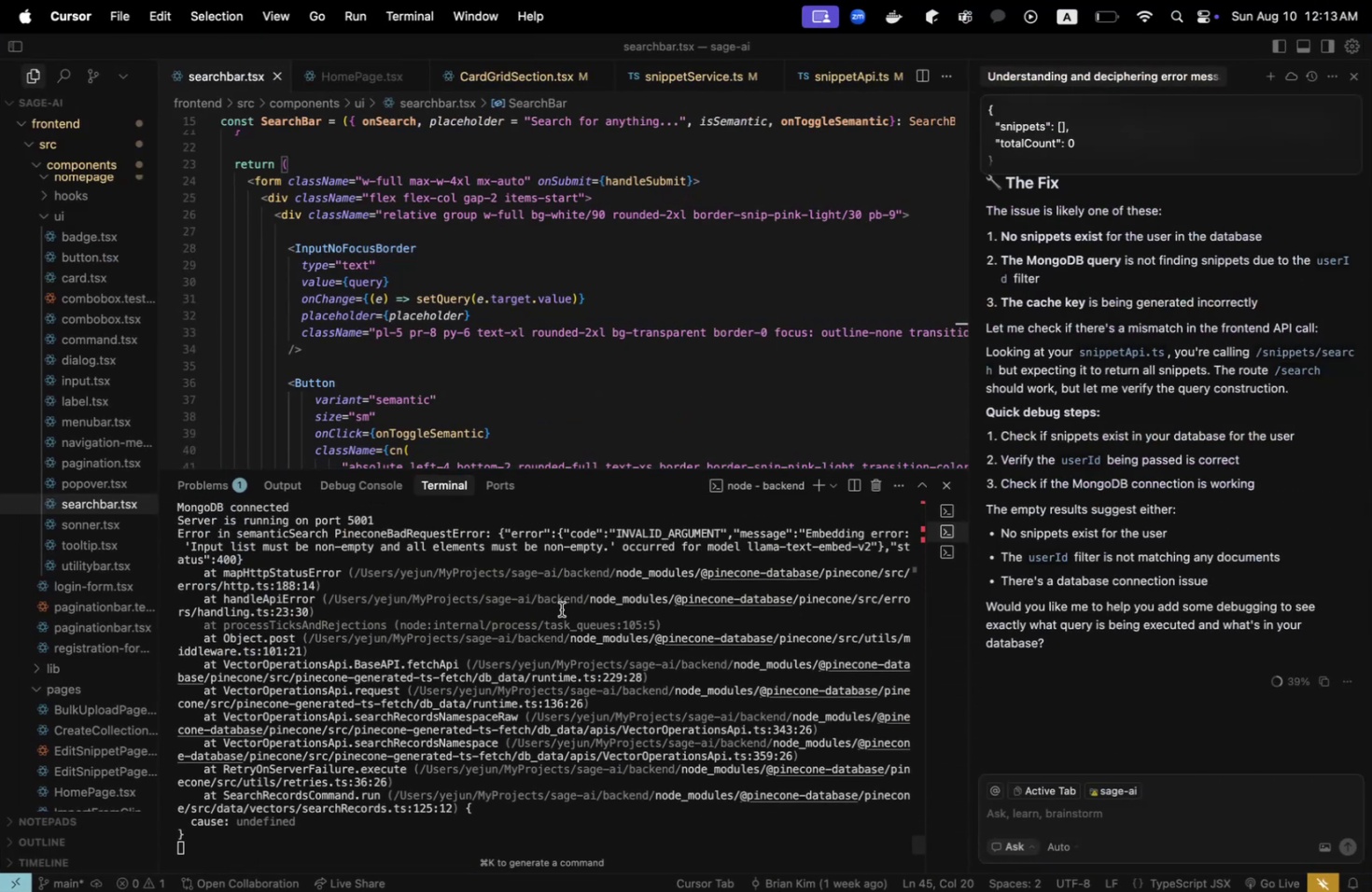 
scroll: coordinate [561, 608], scroll_direction: up, amount: 3.0
 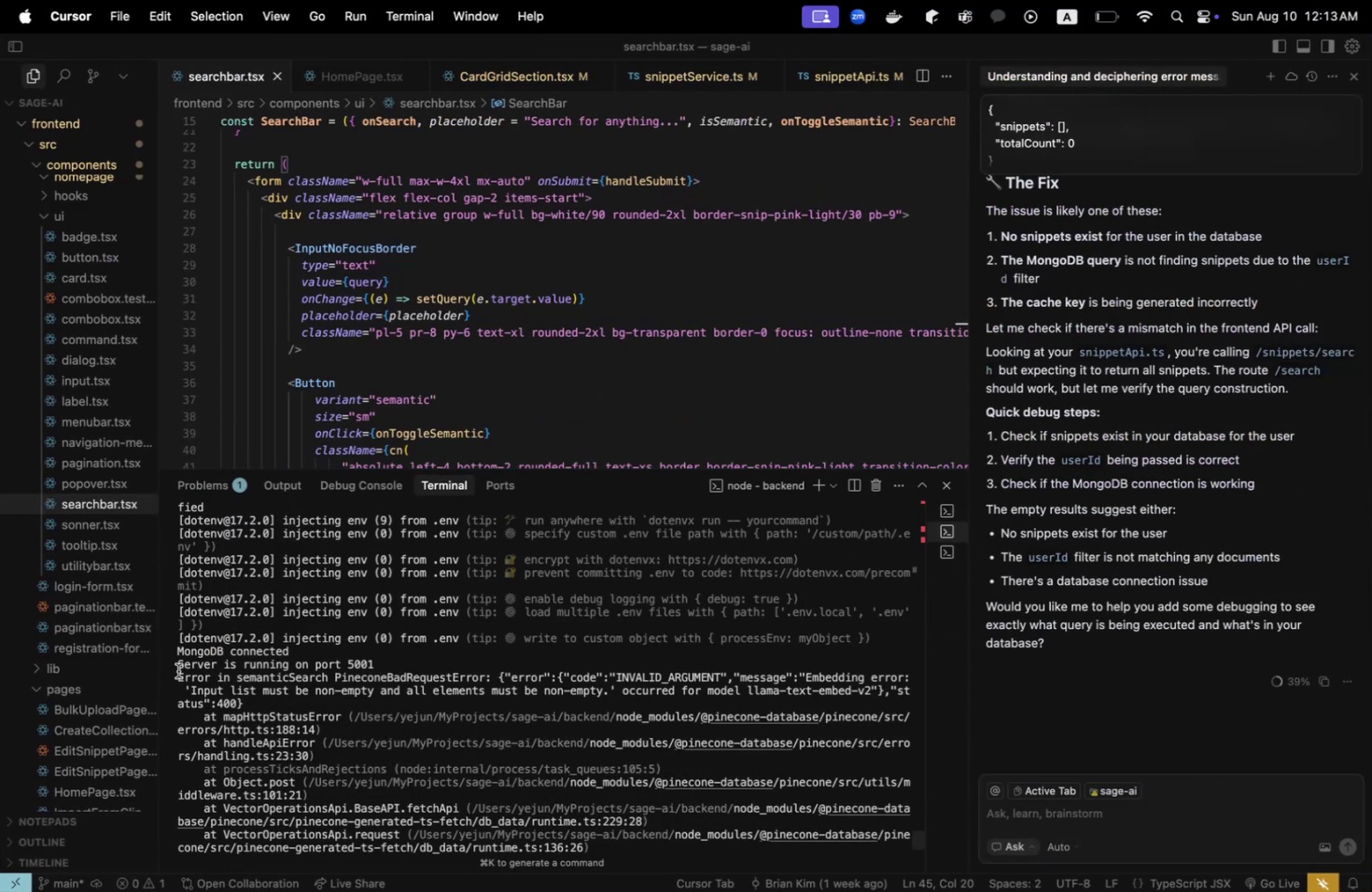 
left_click_drag(start_coordinate=[178, 670], to_coordinate=[533, 843])
 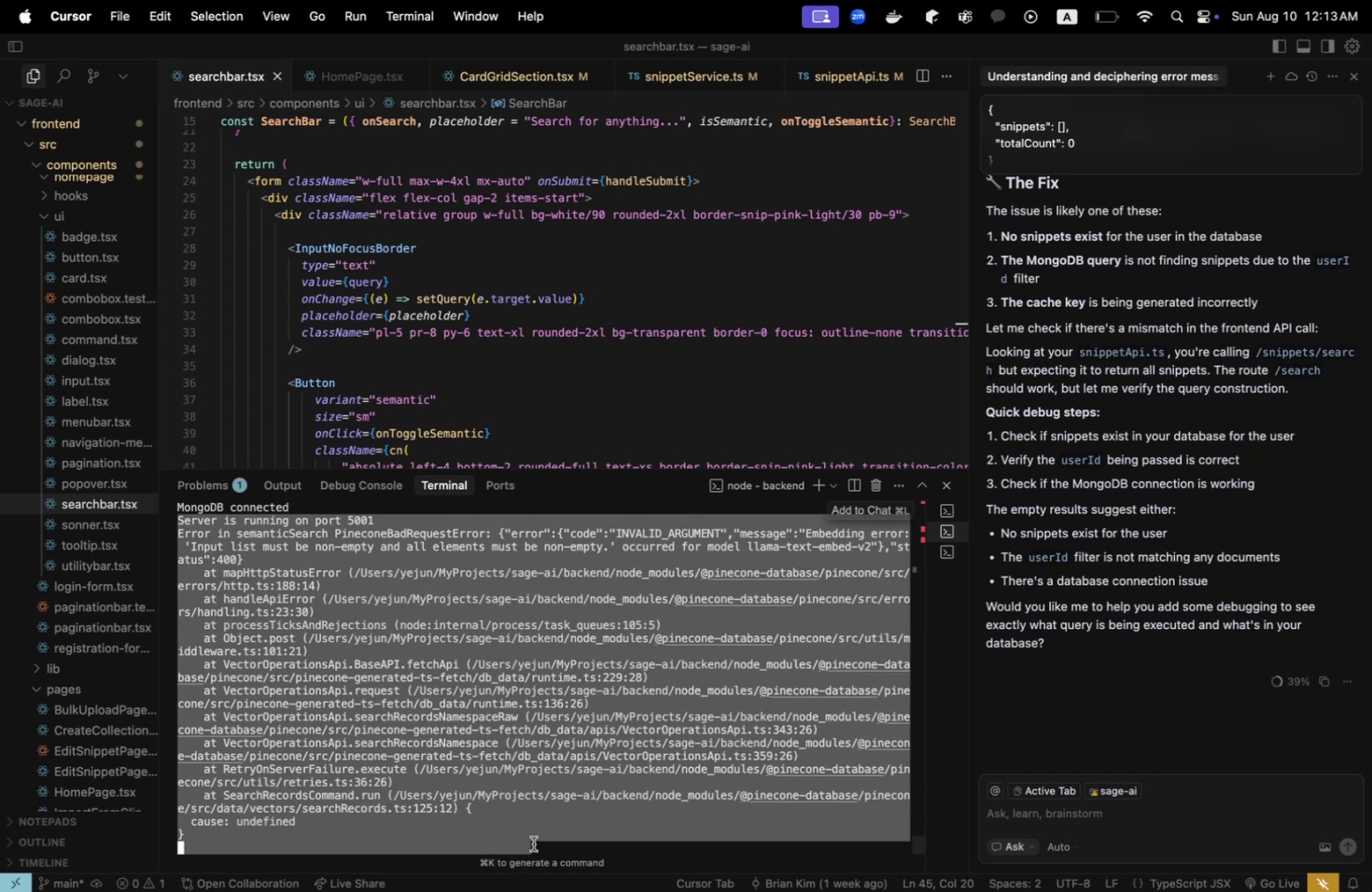 
key(Meta+C)
 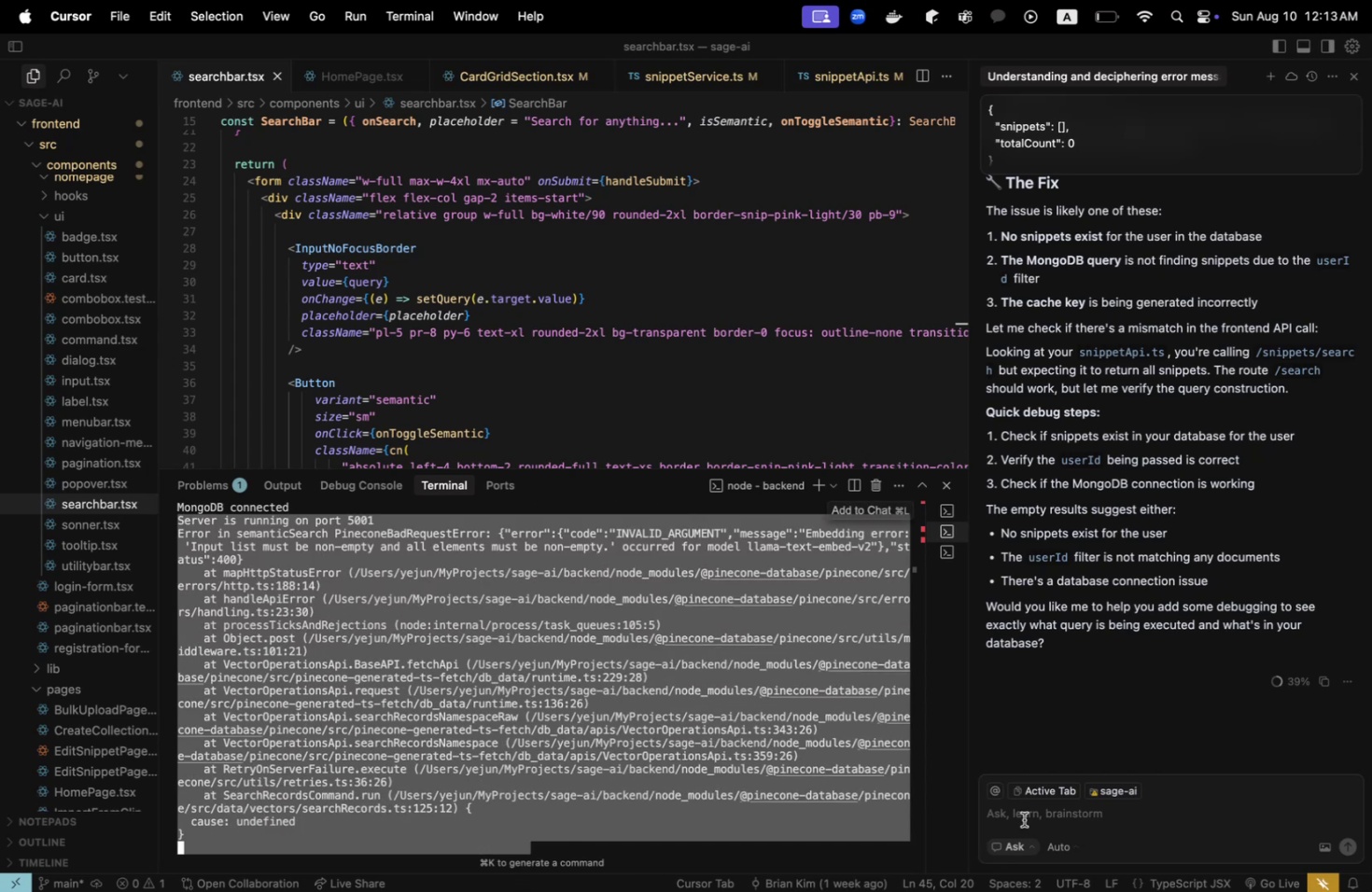 
left_click([1023, 818])
 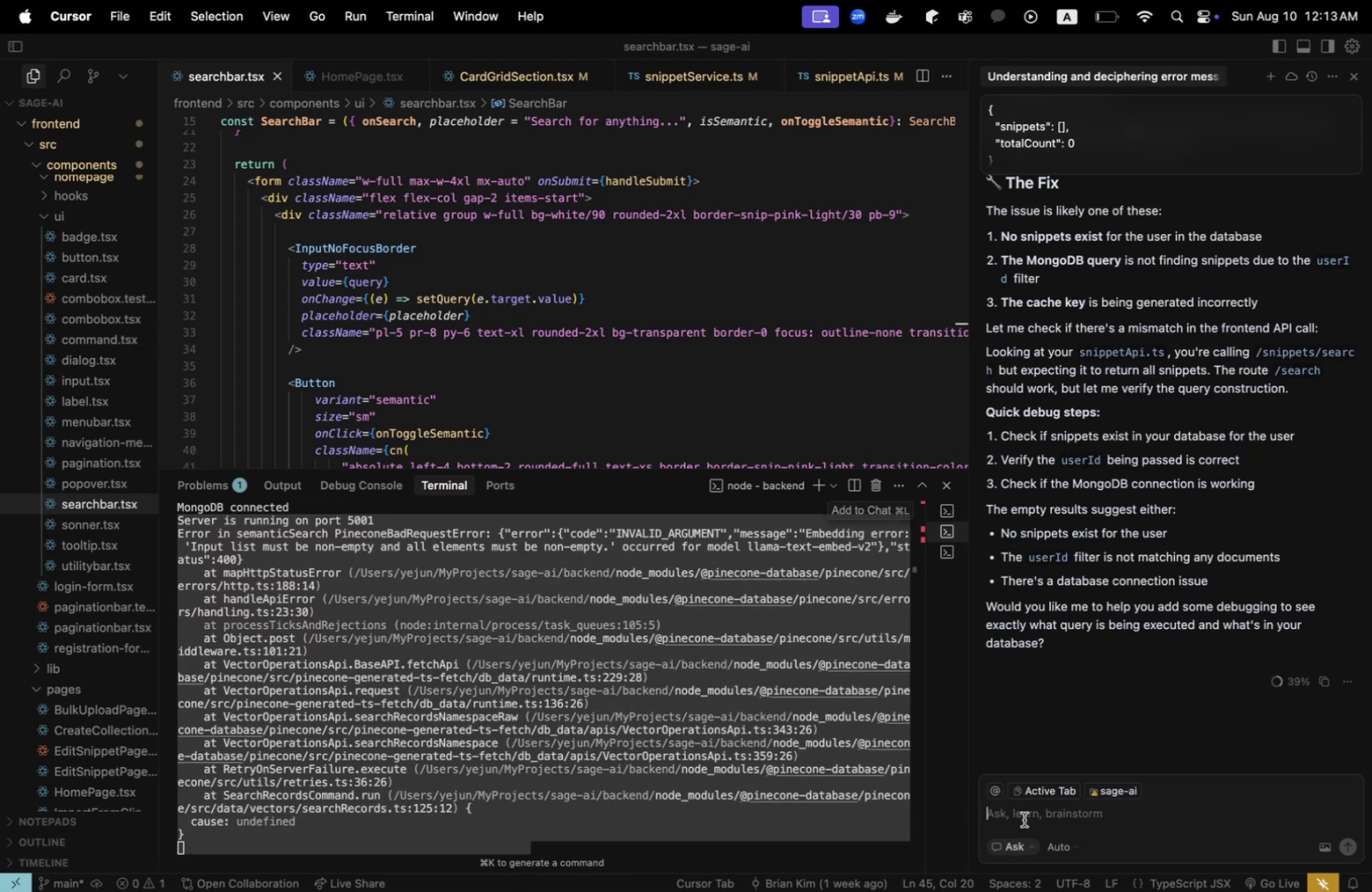 
key(Meta+V)
 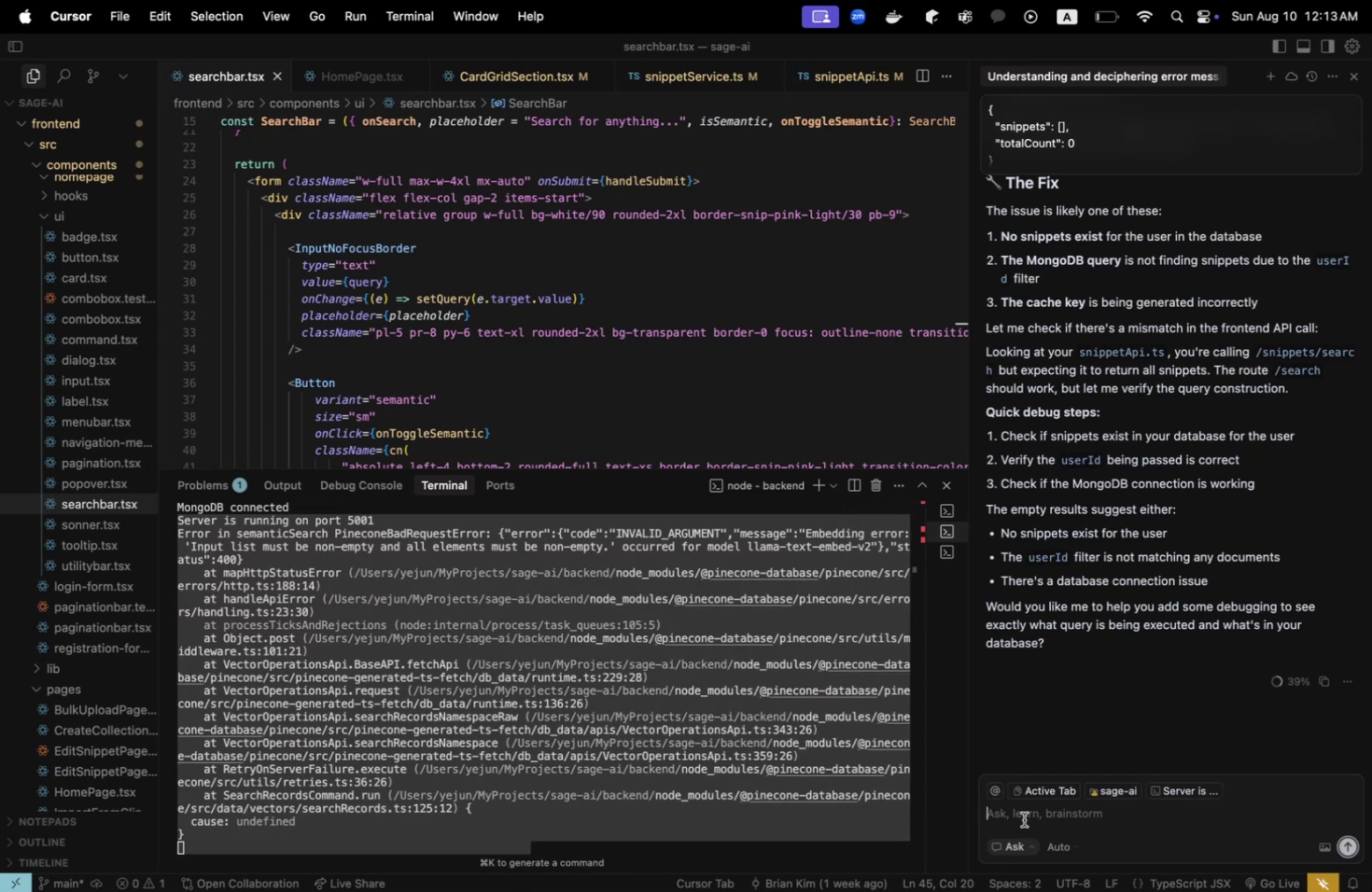 
type(what is this saying)
 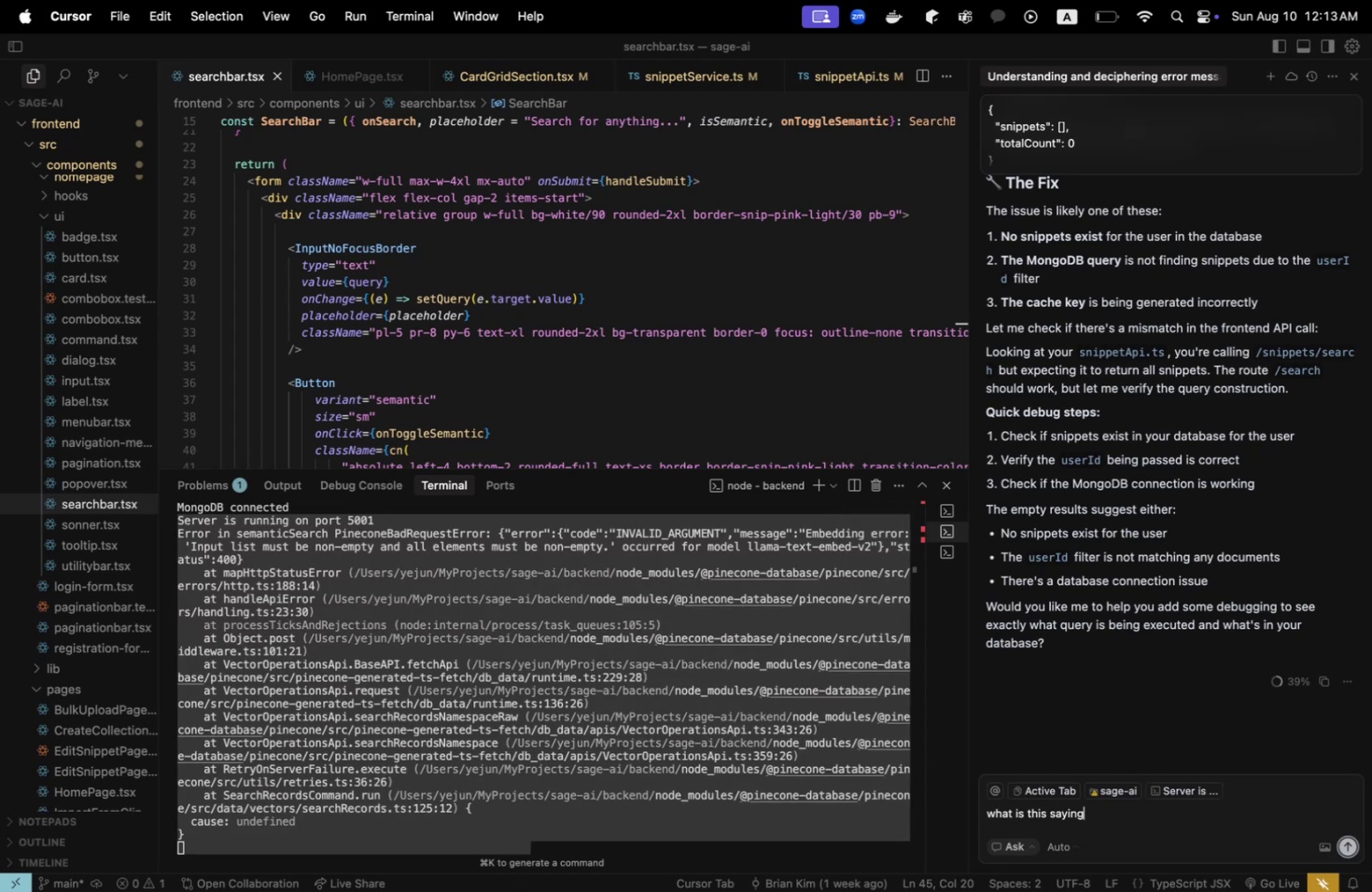 
key(Enter)
 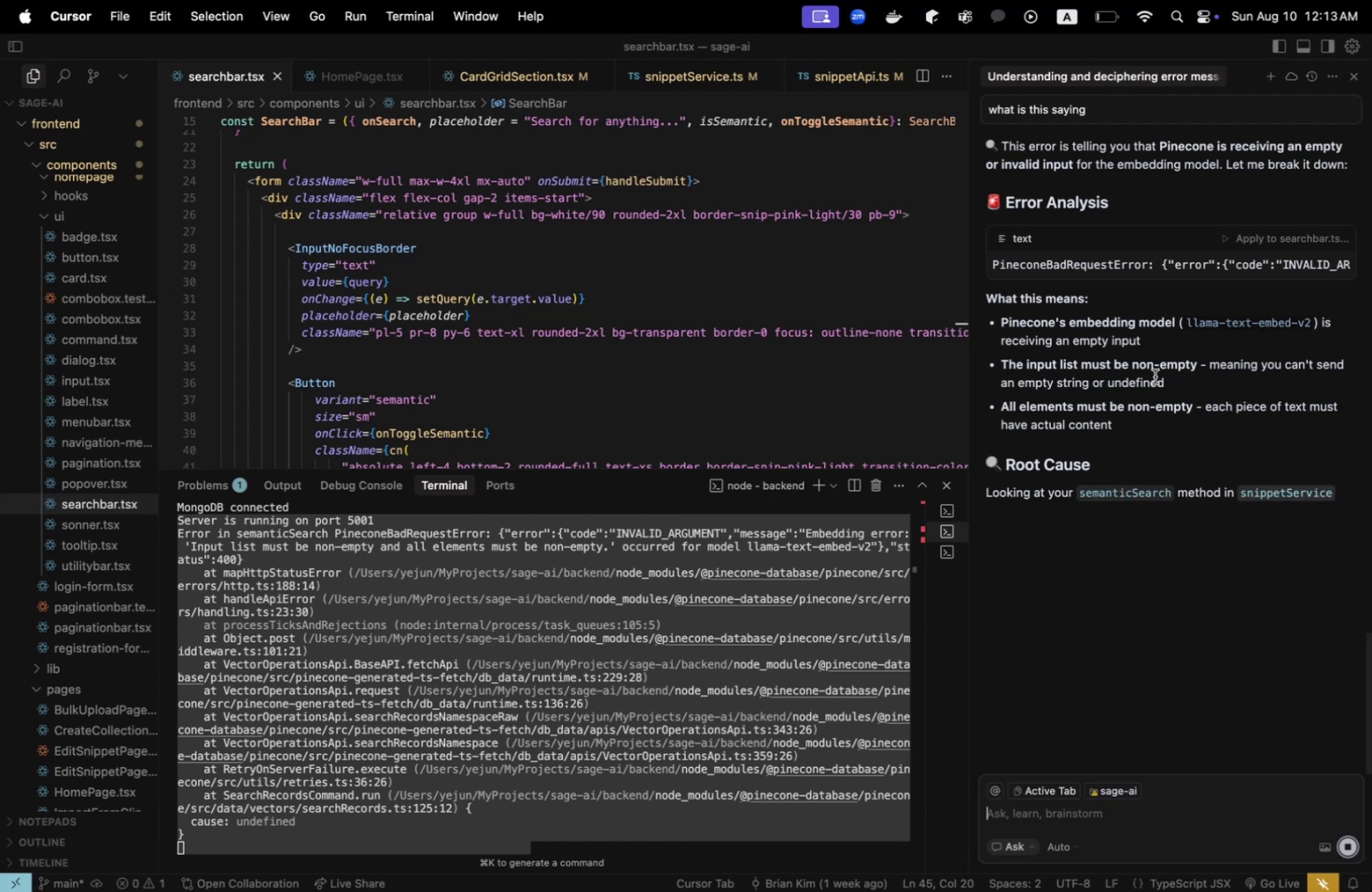 
scroll: coordinate [1154, 376], scroll_direction: up, amount: 3.0
 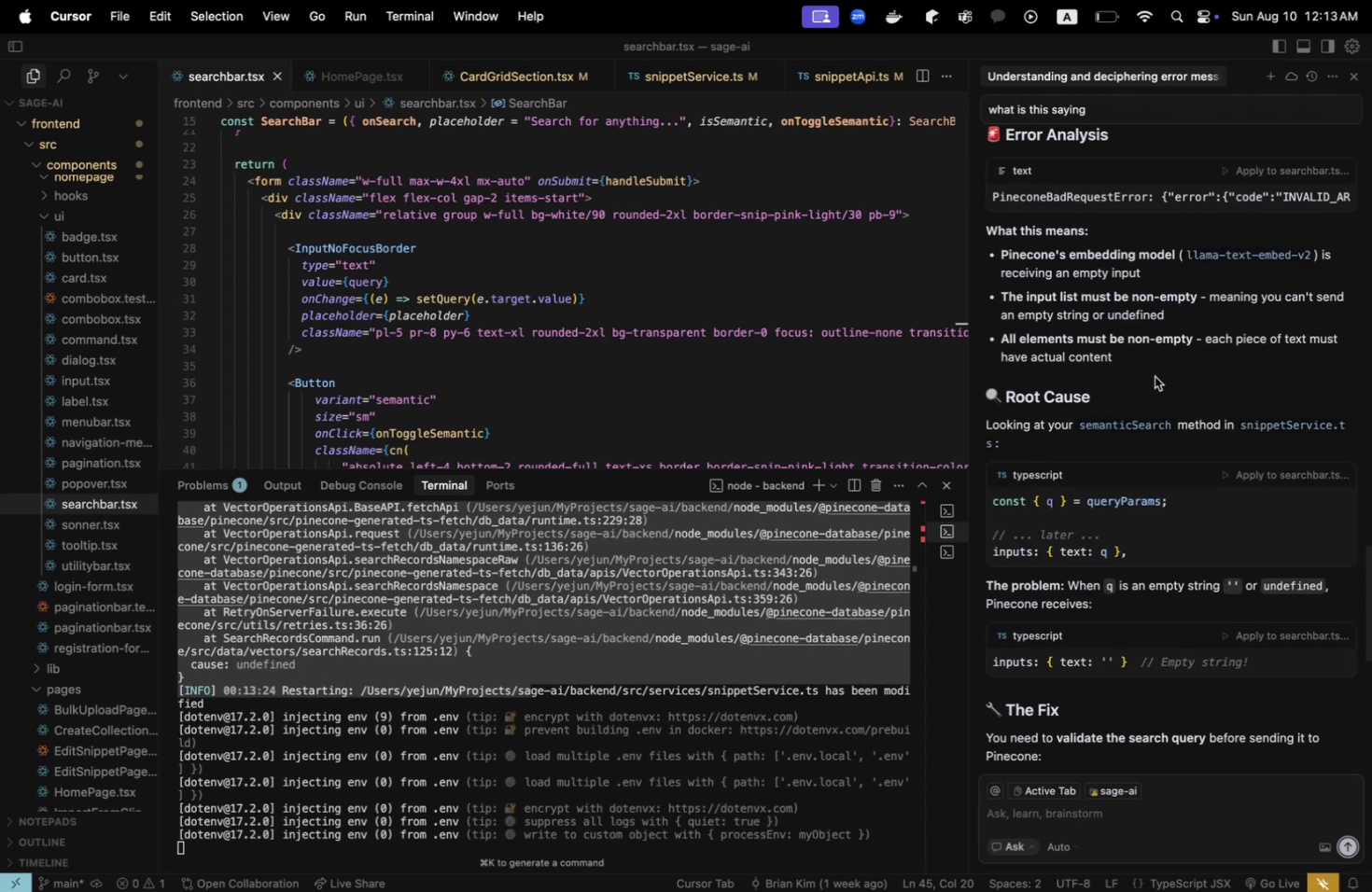 
scroll: coordinate [1154, 376], scroll_direction: down, amount: 16.0
 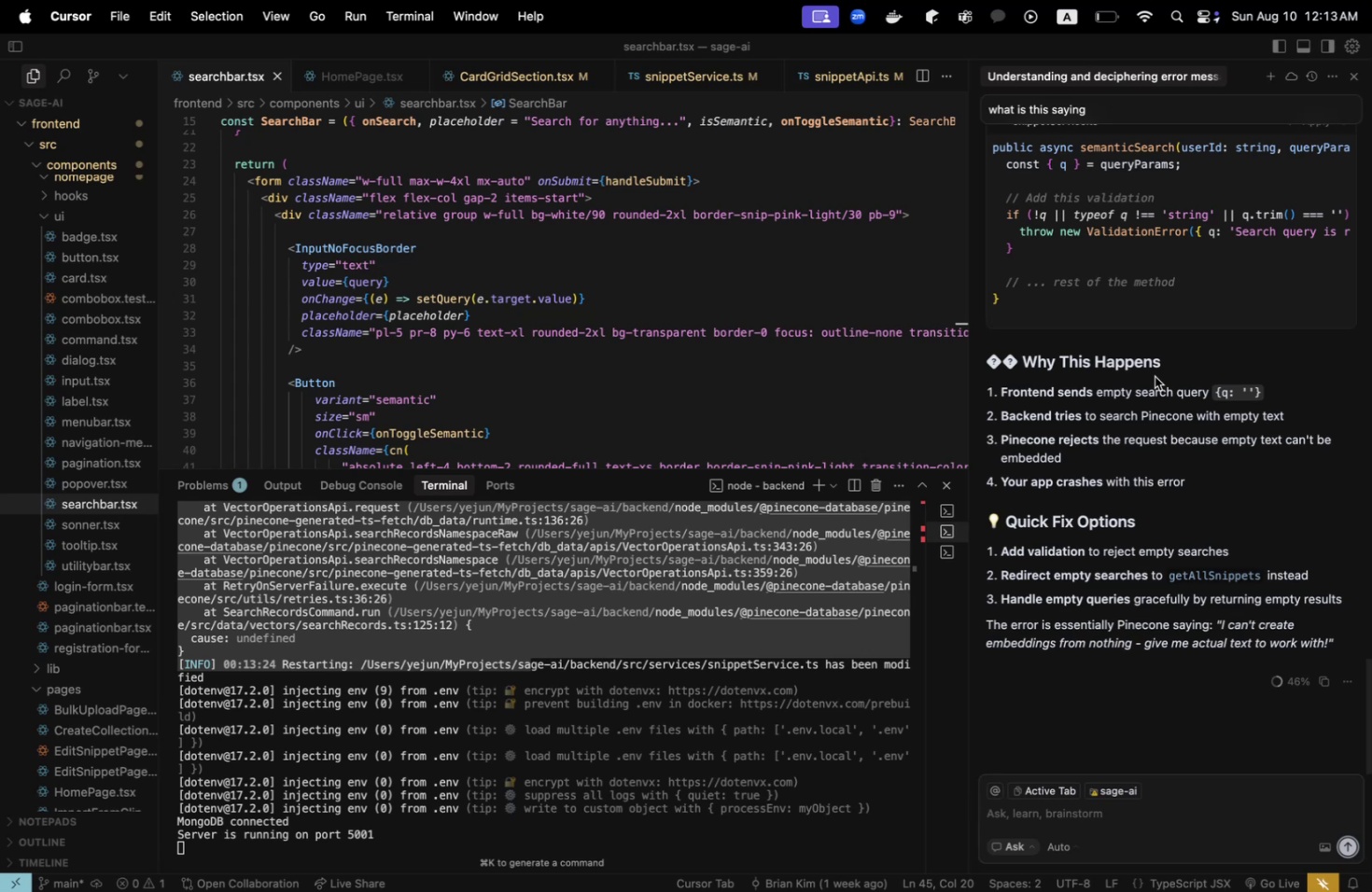 
wait(7.48)
 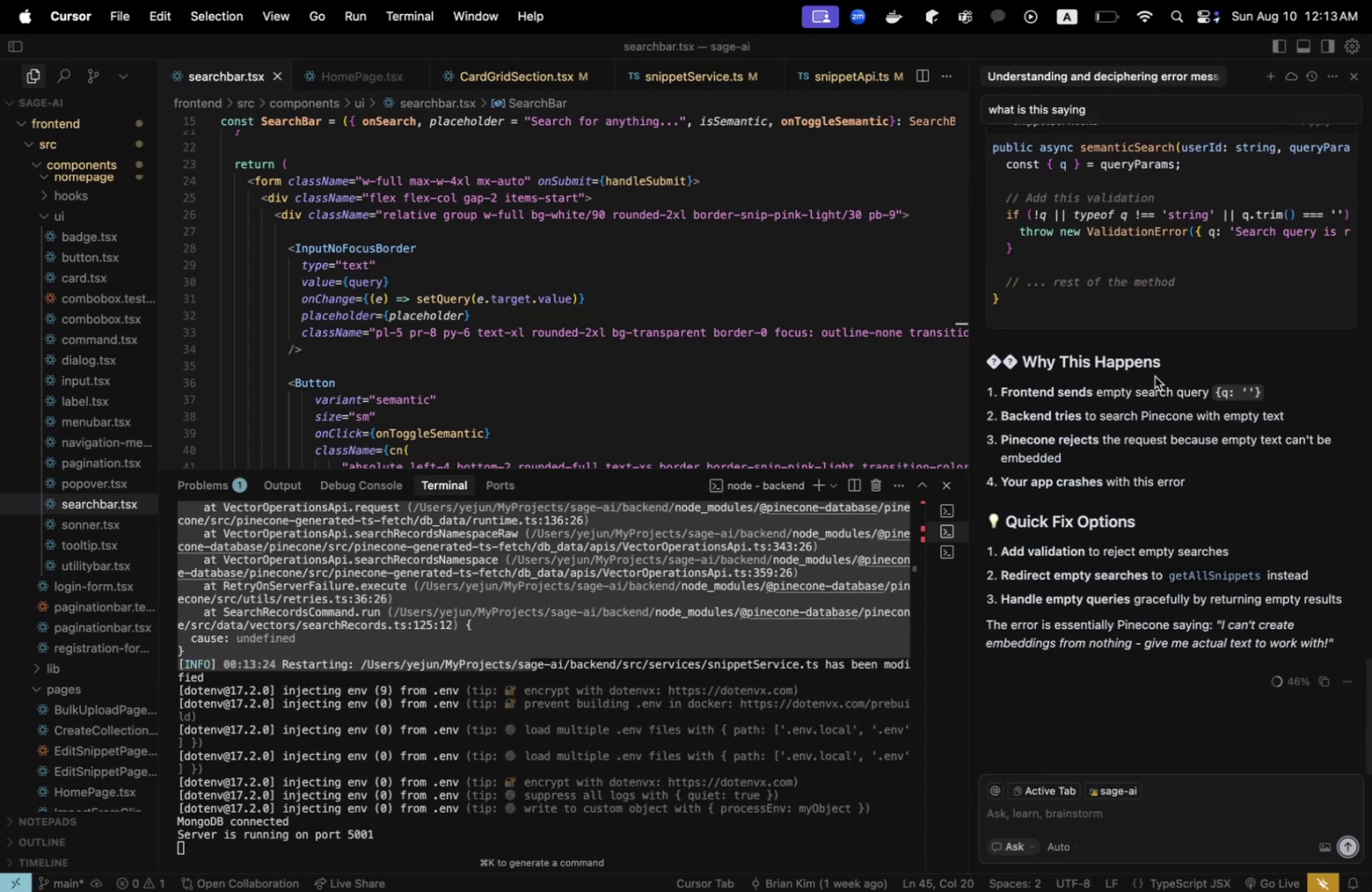 
left_click([687, 644])
 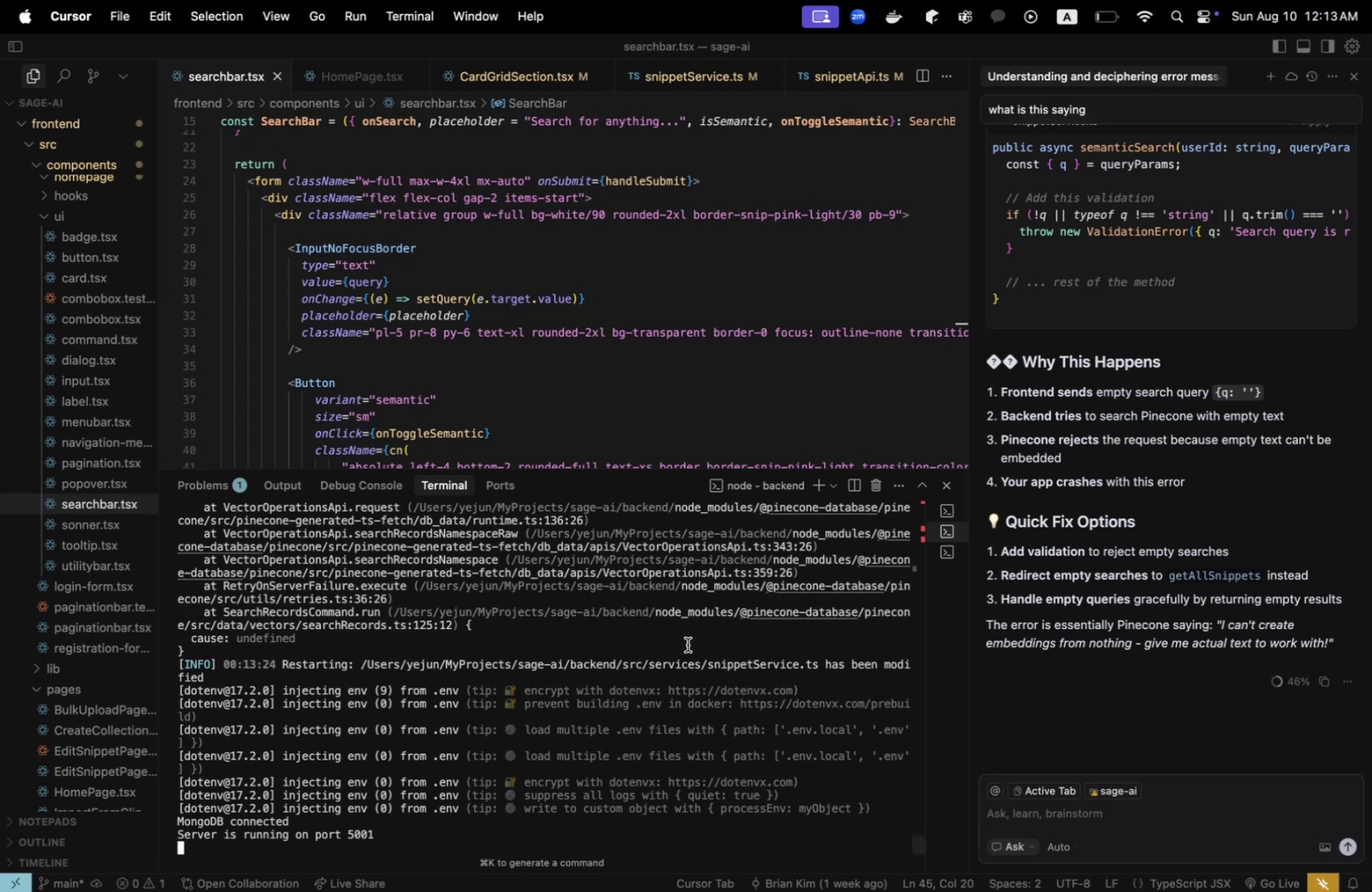 
scroll: coordinate [1211, 512], scroll_direction: up, amount: 7.0
 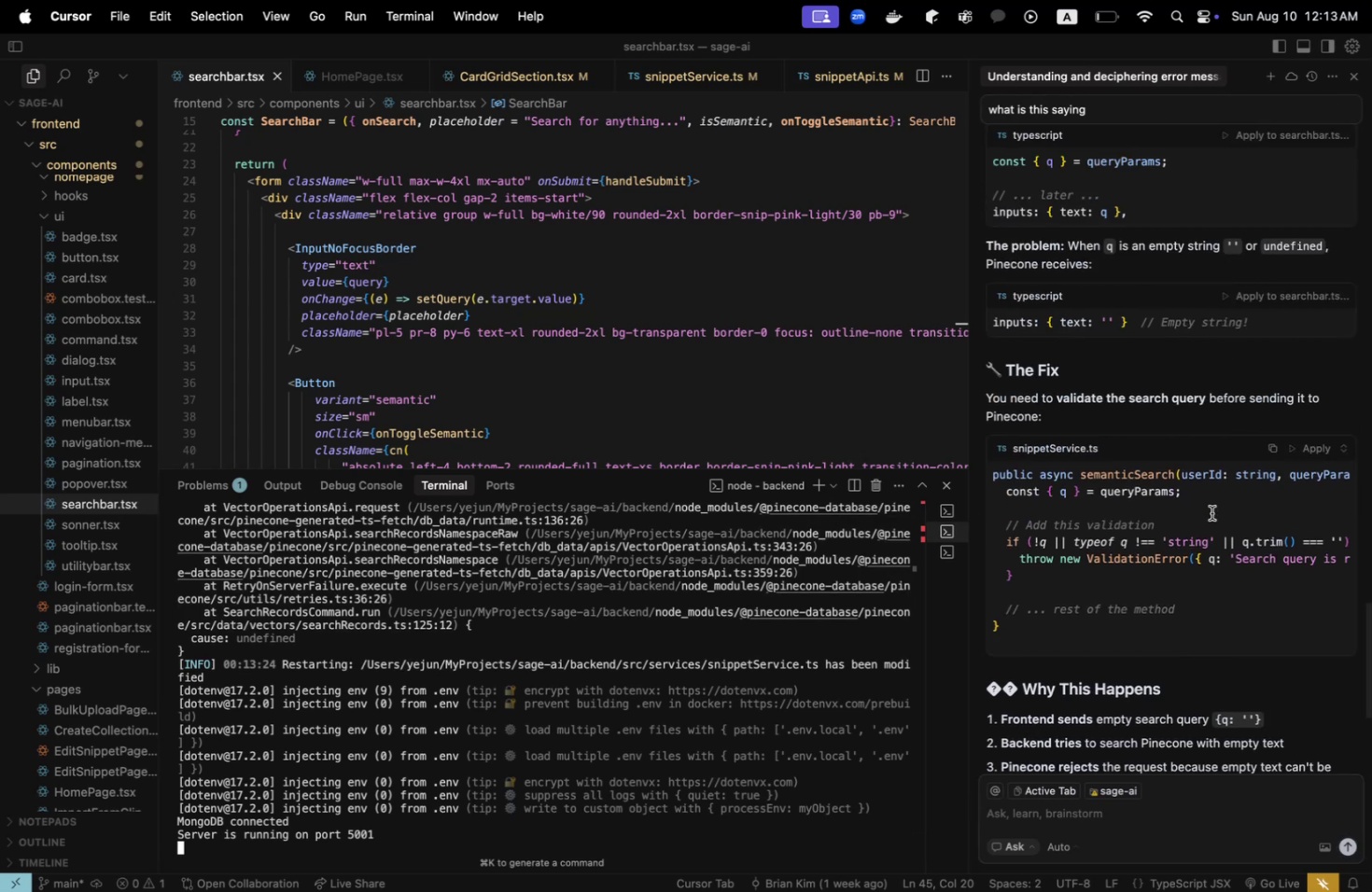 
scroll: coordinate [1212, 505], scroll_direction: down, amount: 38.0
 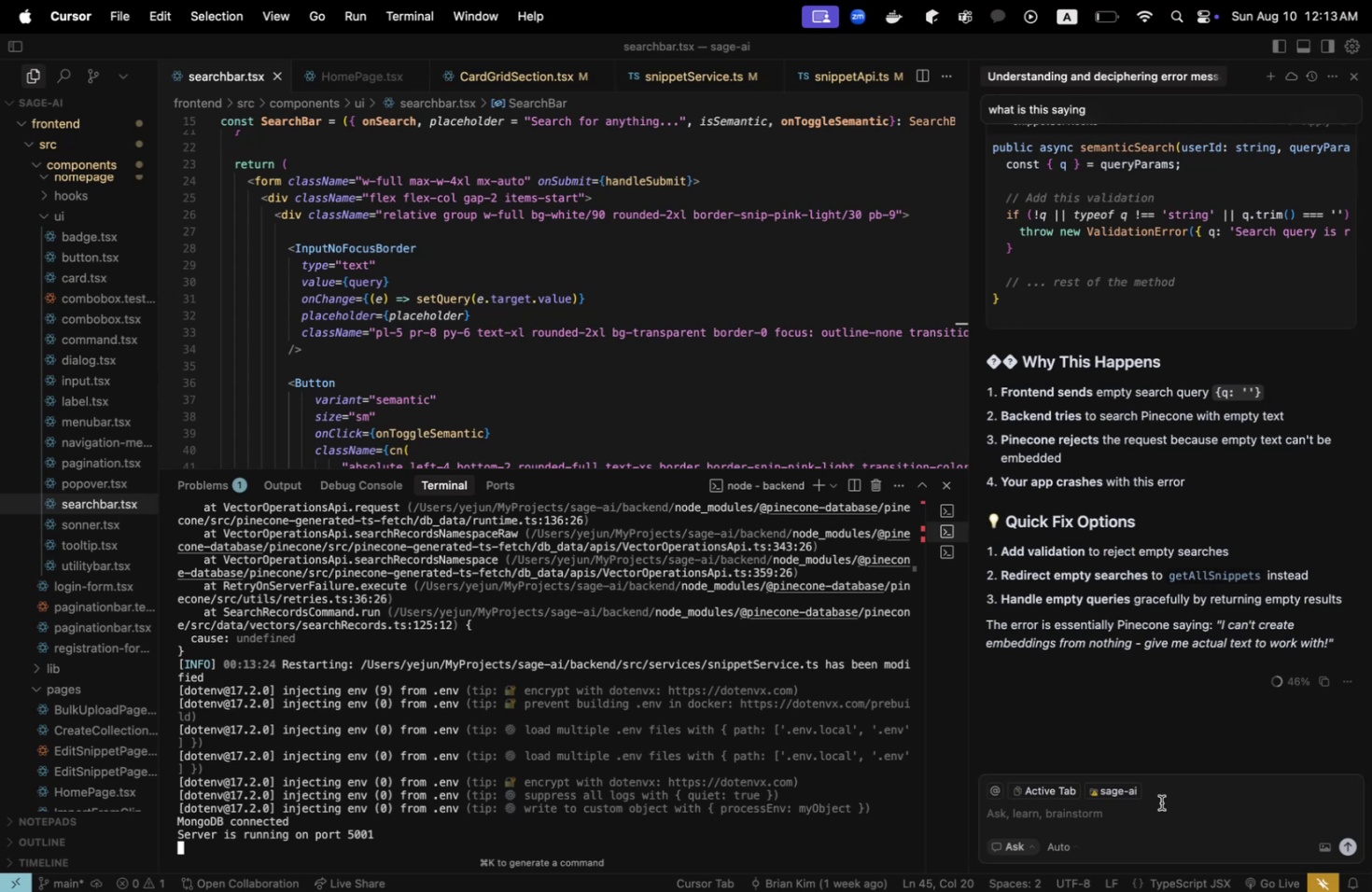 
left_click([1161, 805])
 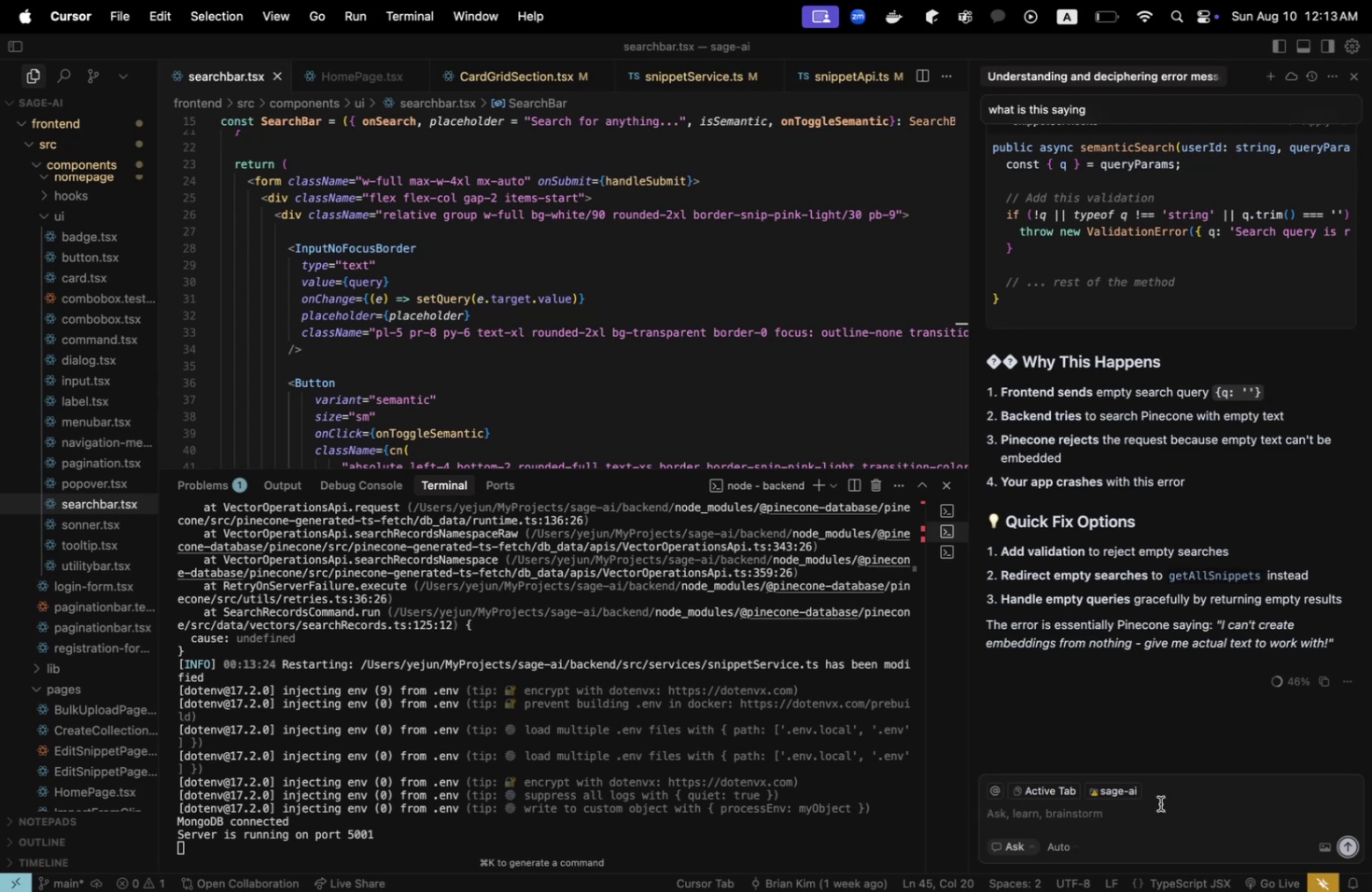 
type(did you just change something in my backend? THE SERVER RESTASRTE)
key(Backspace)
key(Backspace)
key(Backspace)
key(Backspace)
type(RTED BNECASE)
key(Backspace)
key(Backspace)
key(Backspace)
key(Backspace)
key(Backspace)
key(Backspace)
type(ECAUSE APPARENTLY SNIPPETSERVICE HAS BEEN MODIFIED)
 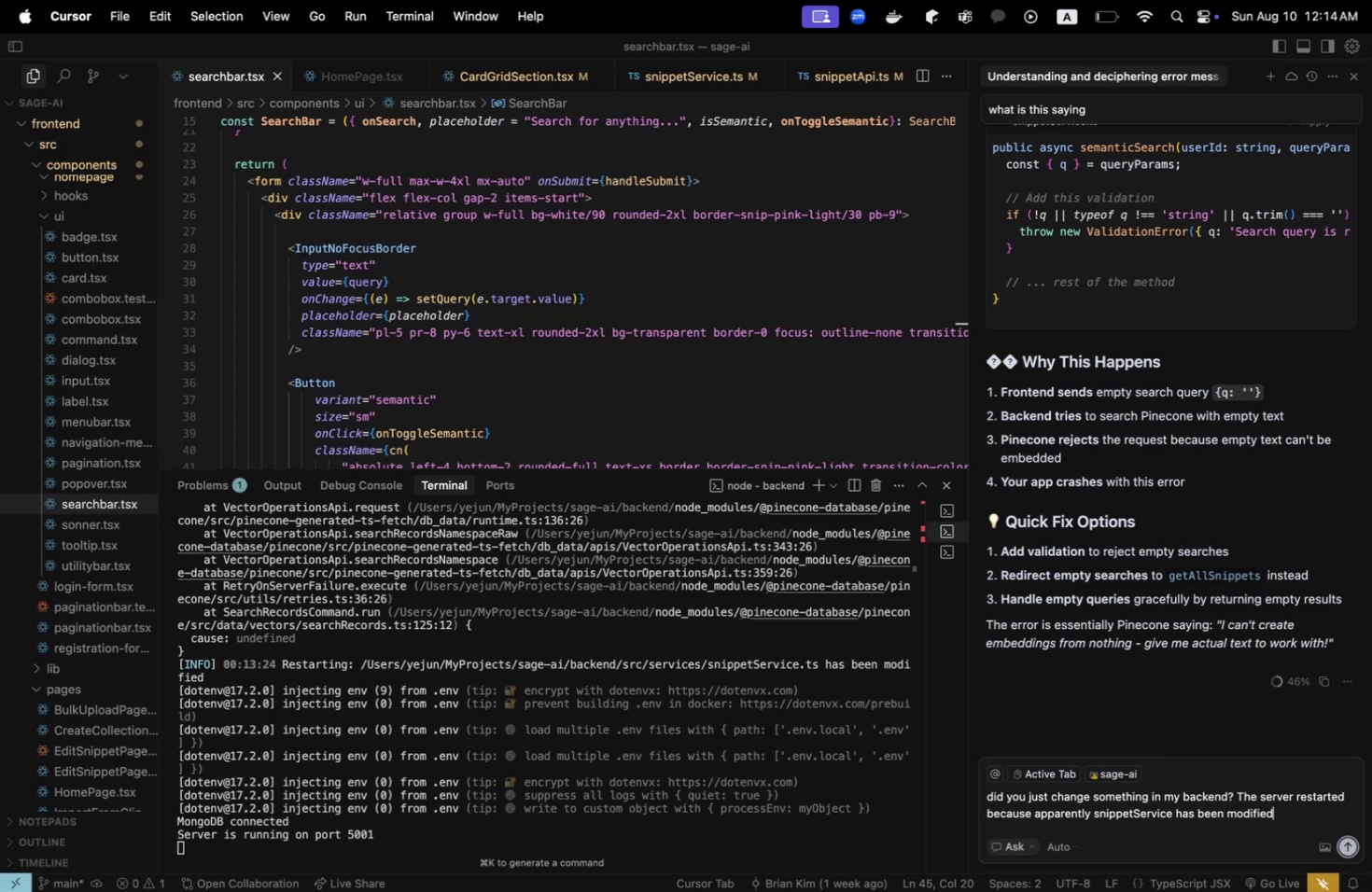 
key(Shift+Enter)
 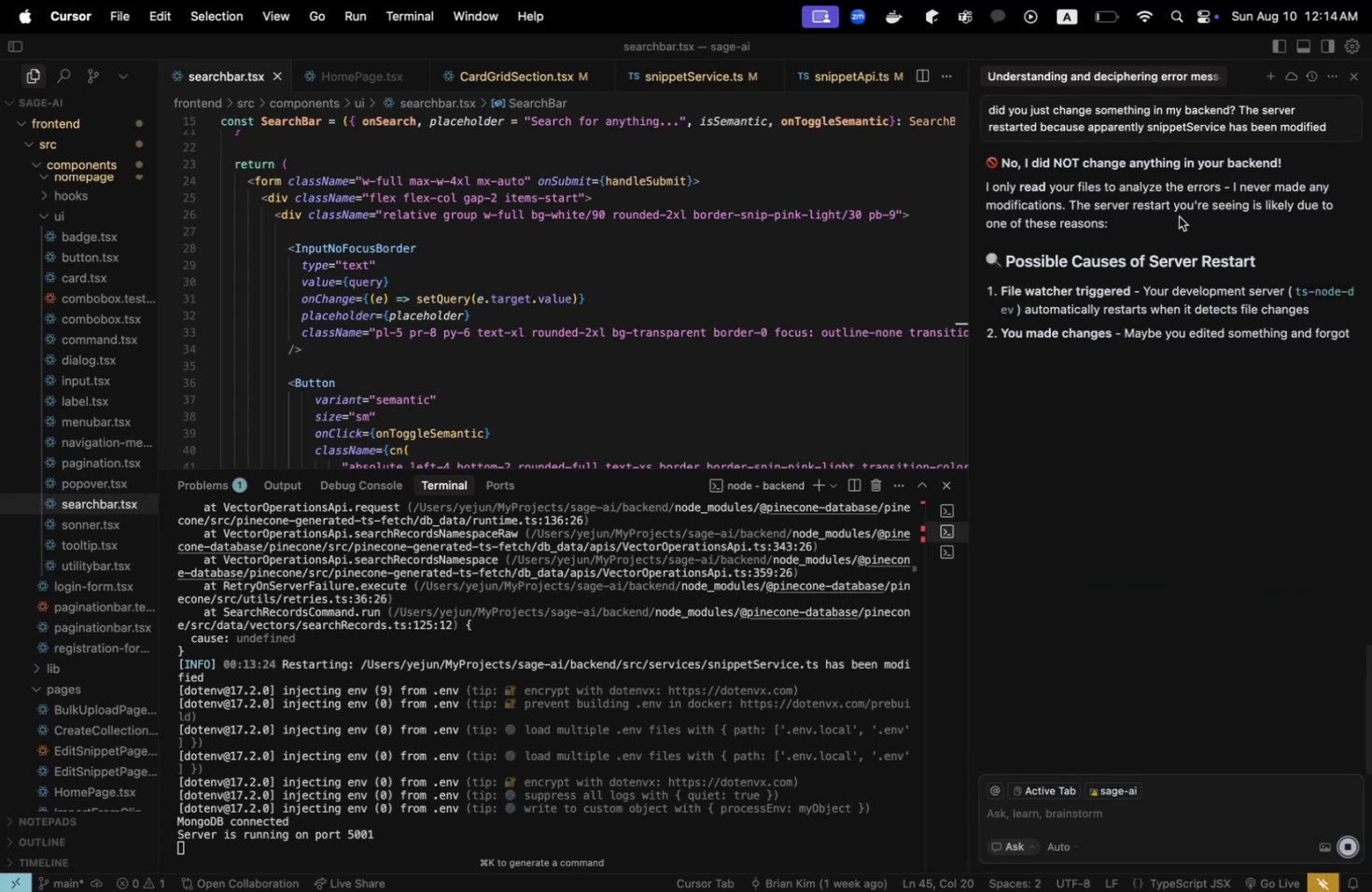 
scroll: coordinate [1178, 216], scroll_direction: up, amount: 1.0
 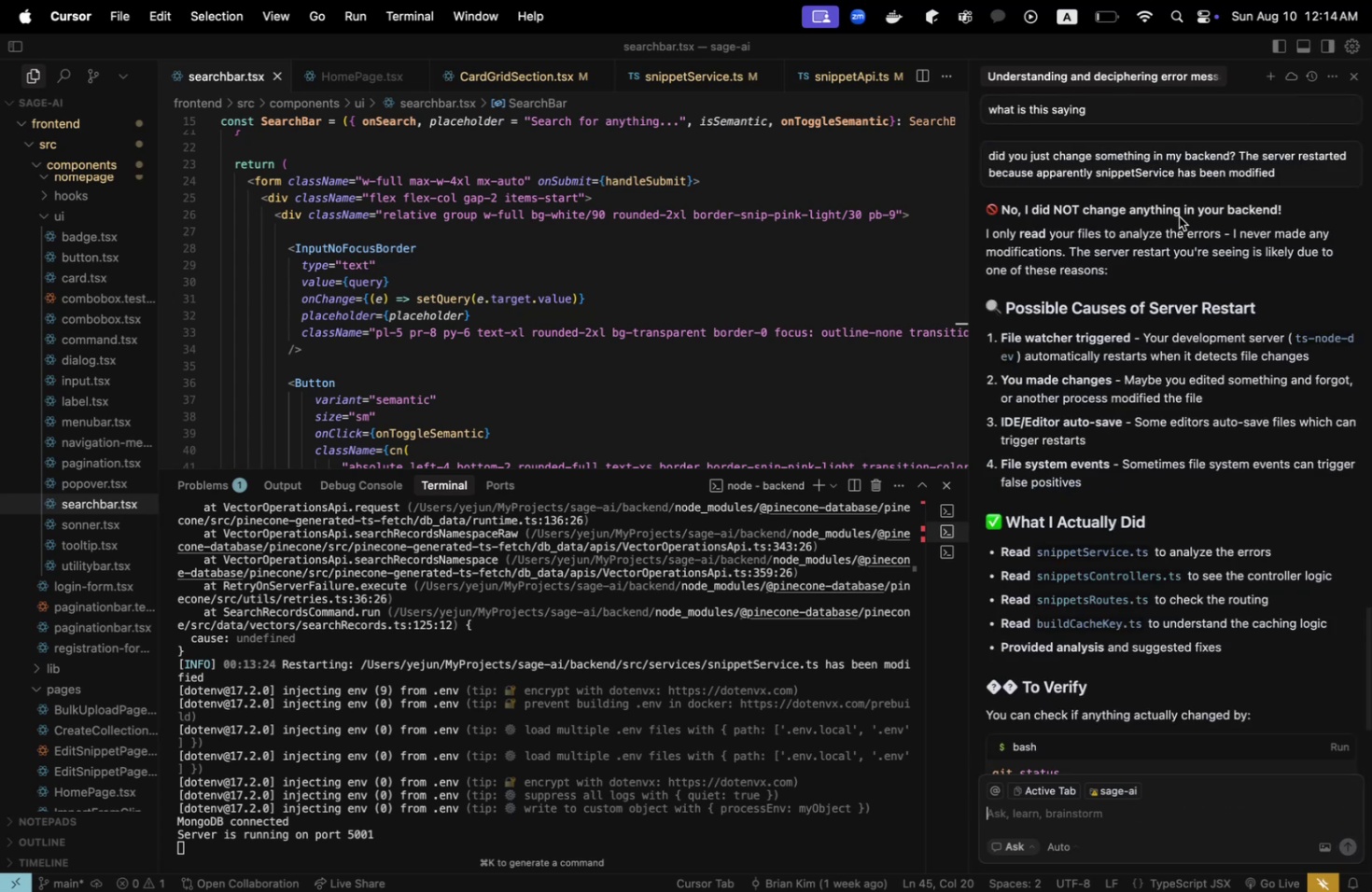 
wait(9.59)
 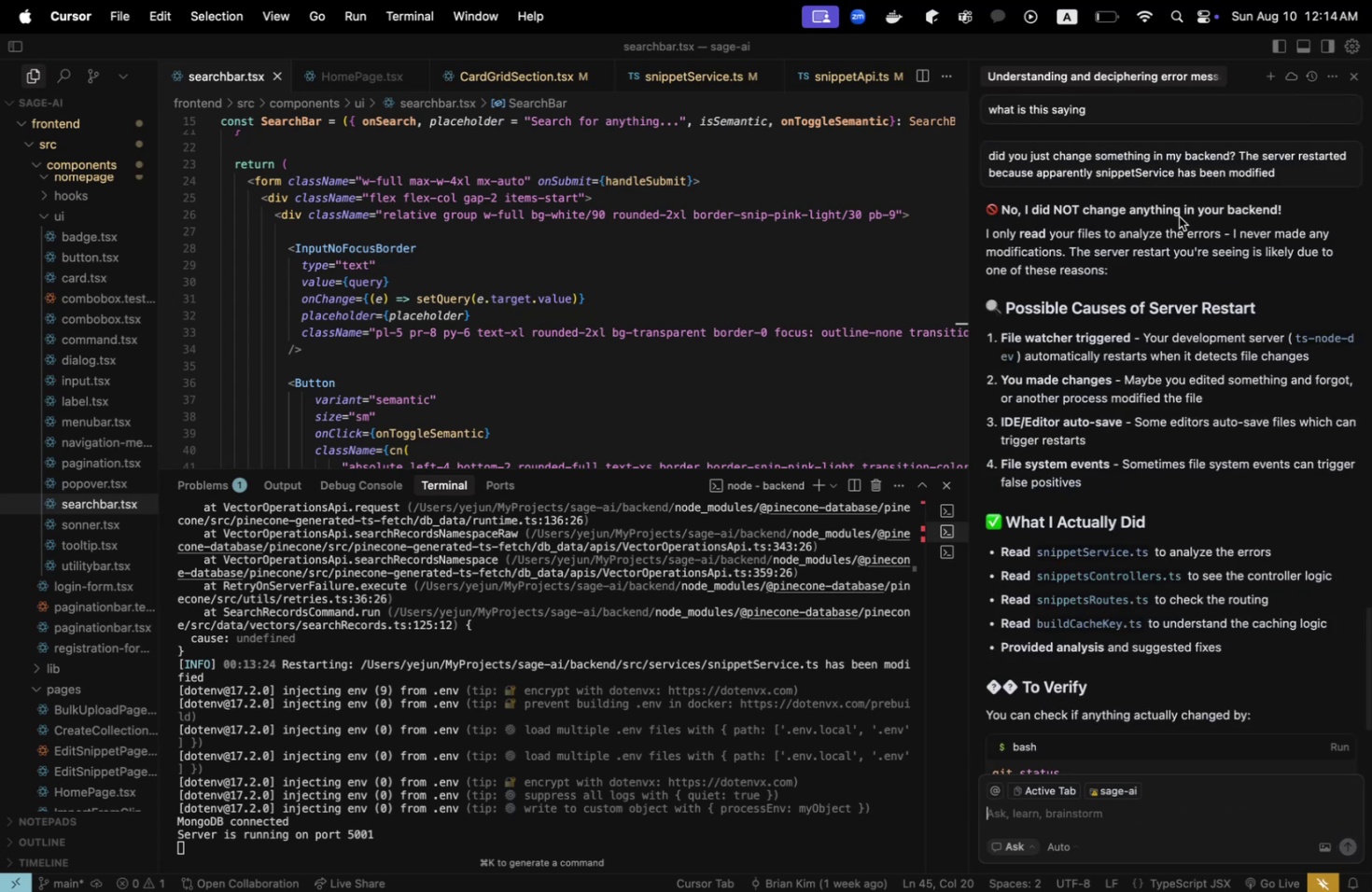 
scroll: coordinate [1169, 253], scroll_direction: down, amount: 2.0
 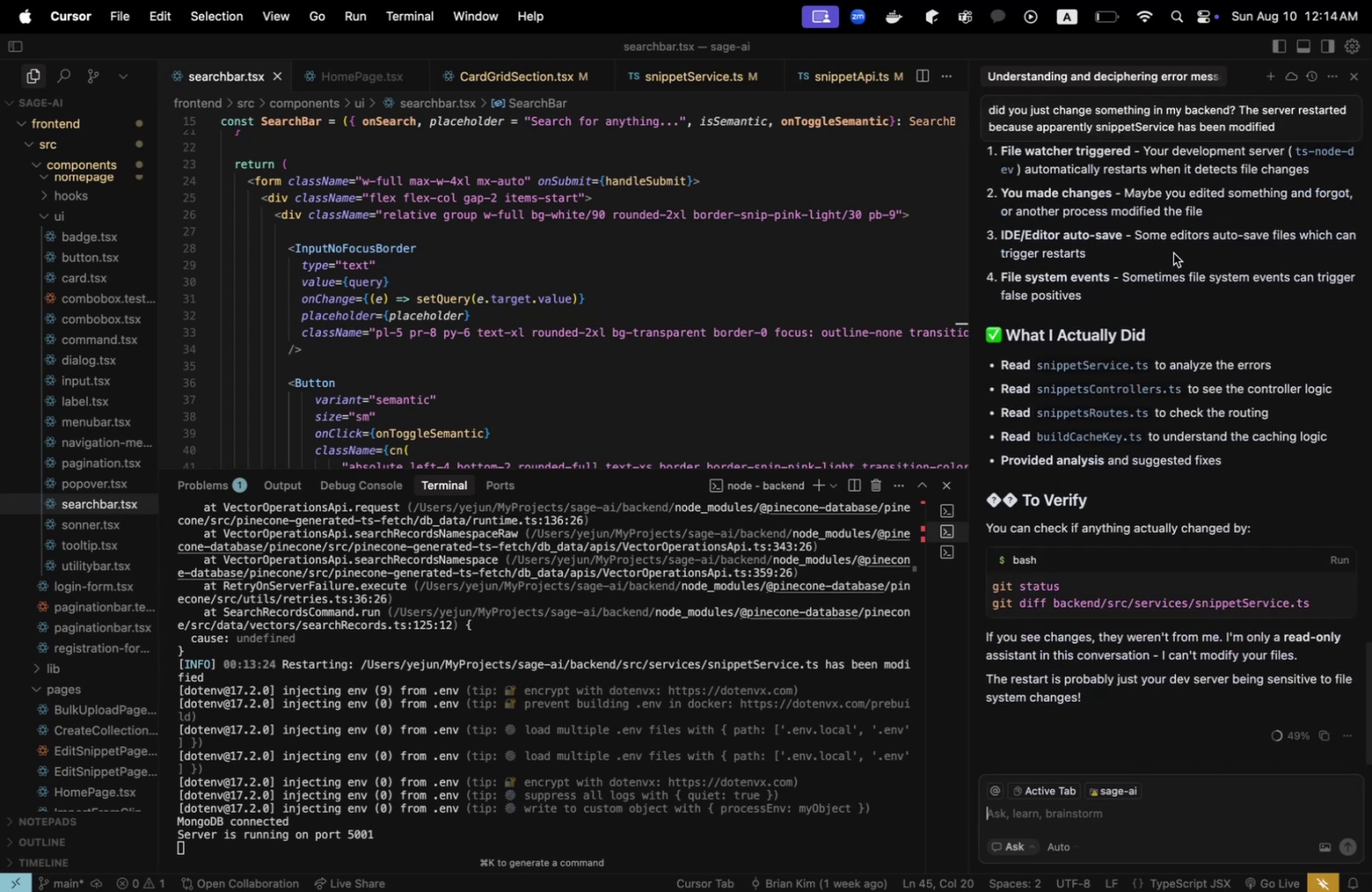 
wait(8.28)
 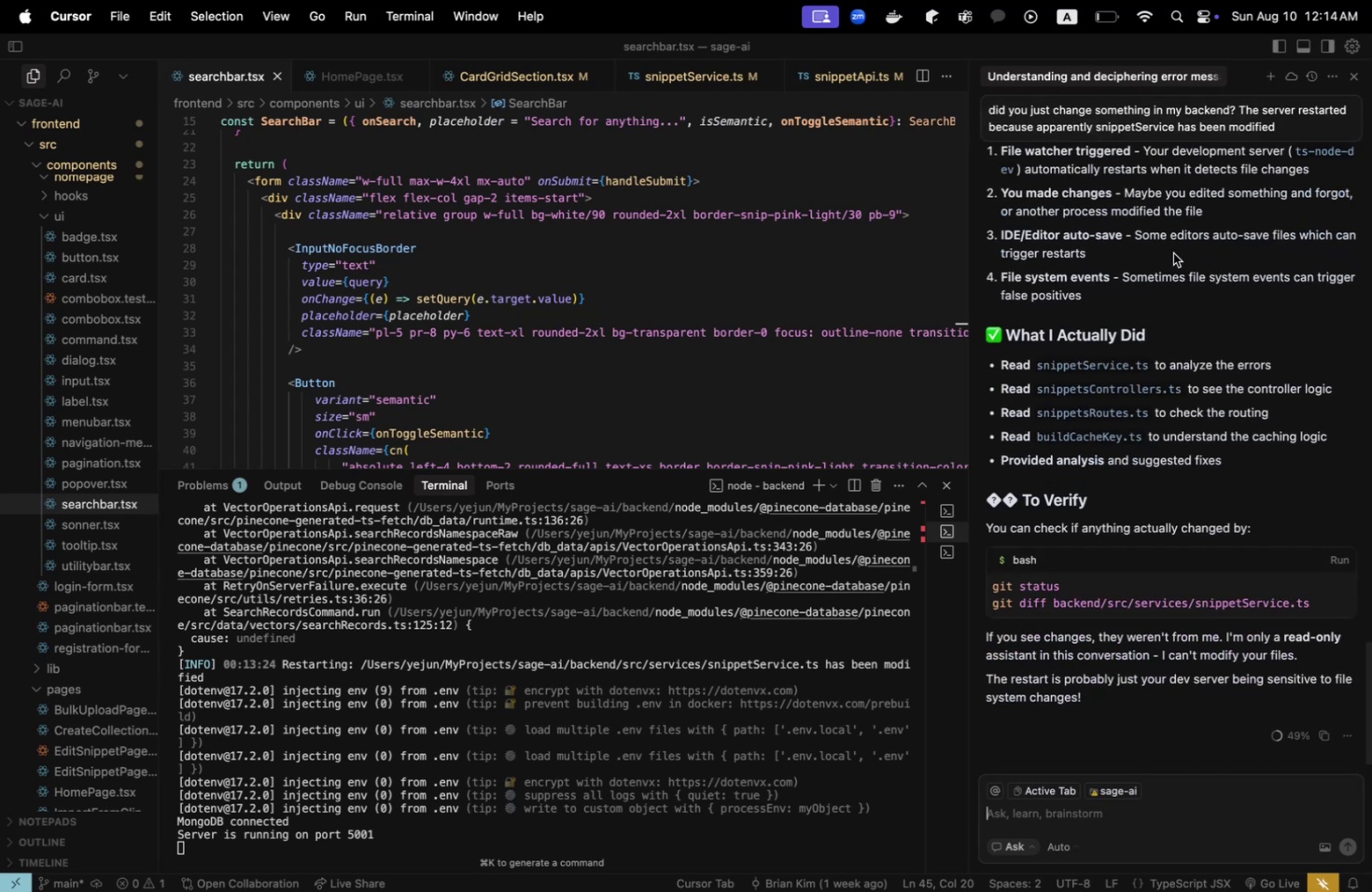 
scroll: coordinate [1196, 462], scroll_direction: up, amount: 27.0
 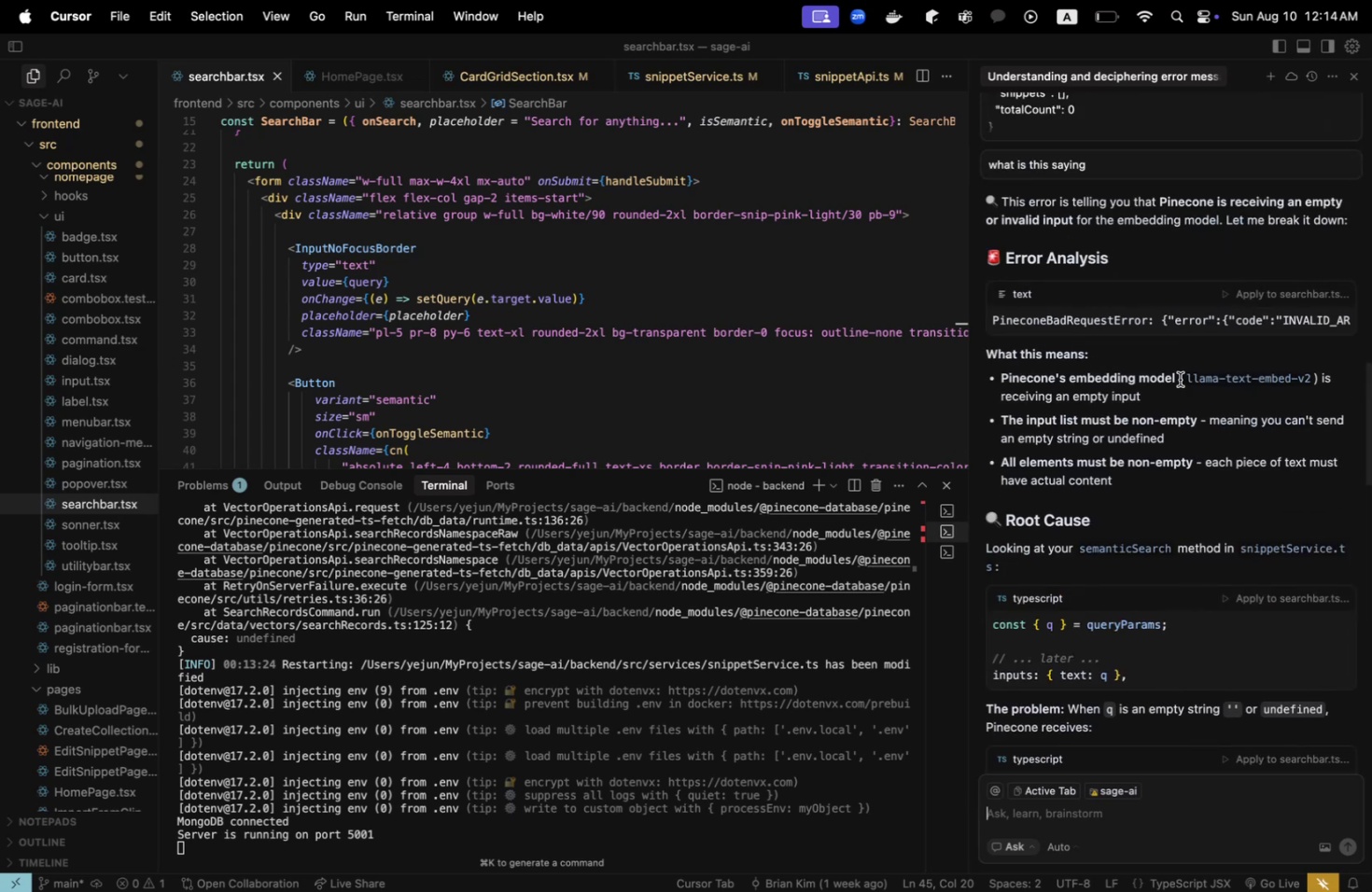 
scroll: coordinate [1065, 424], scroll_direction: down, amount: 1.0
 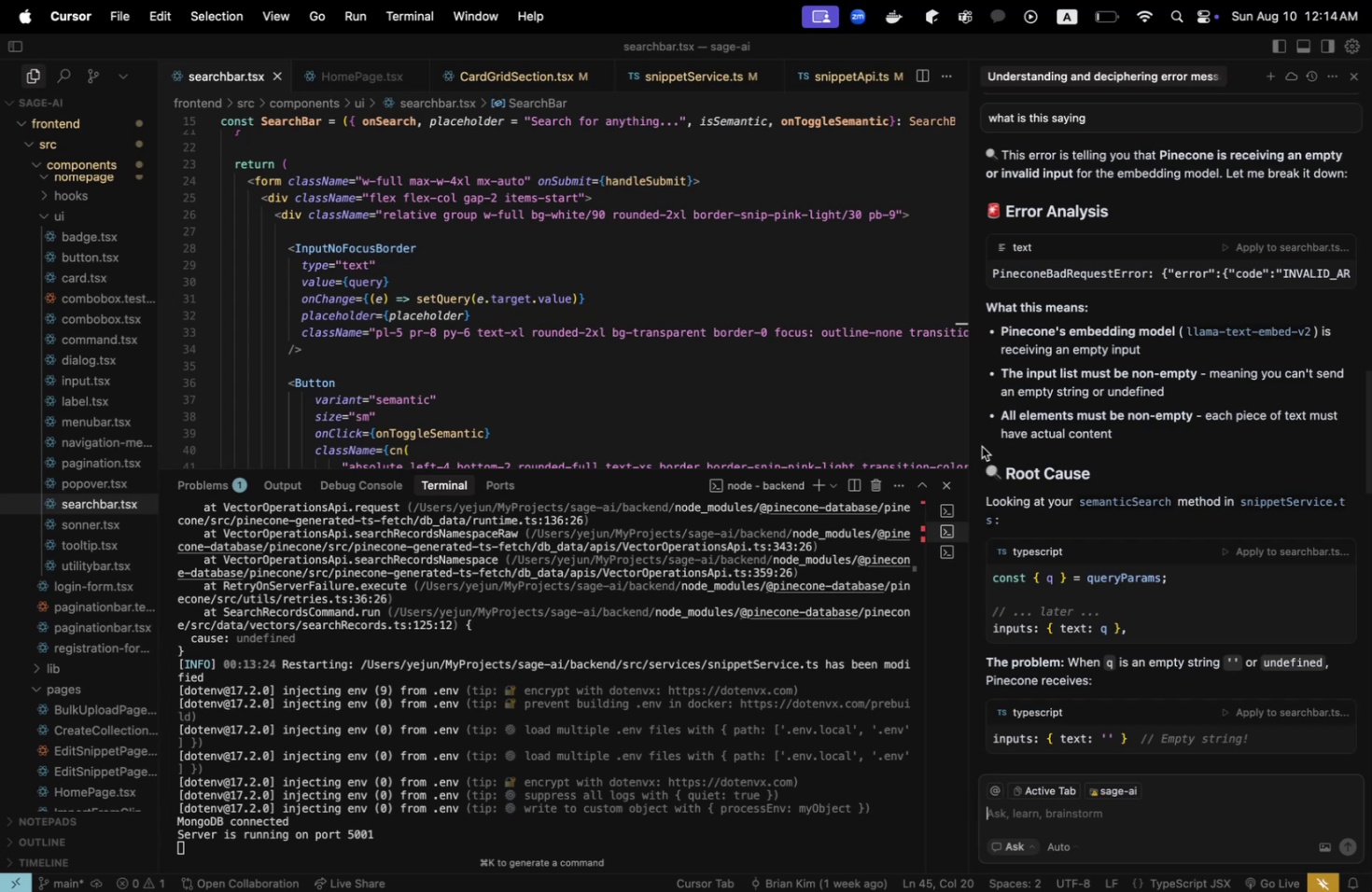 
wait(5.46)
 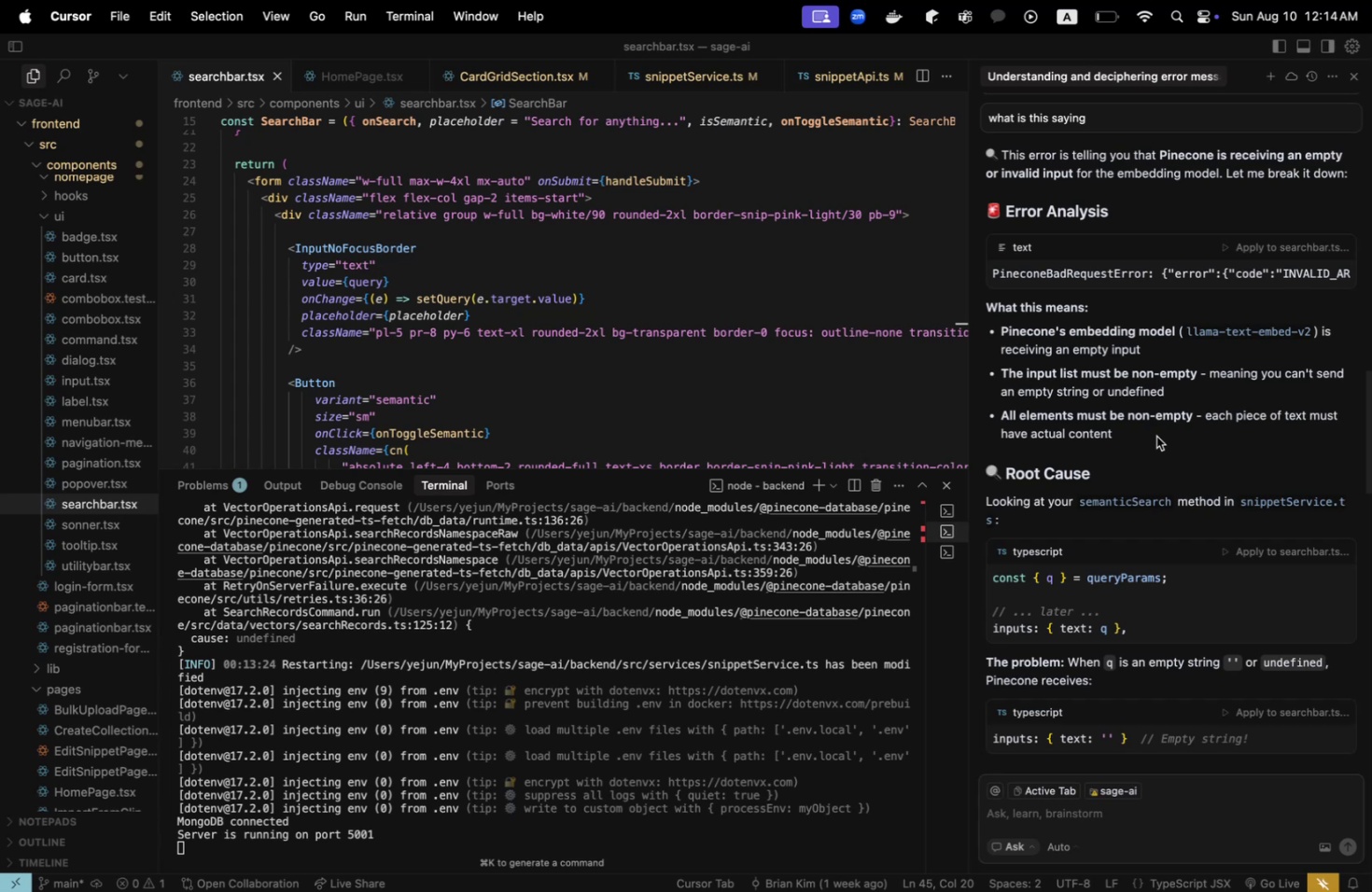 
scroll: coordinate [986, 447], scroll_direction: down, amount: 10.0
 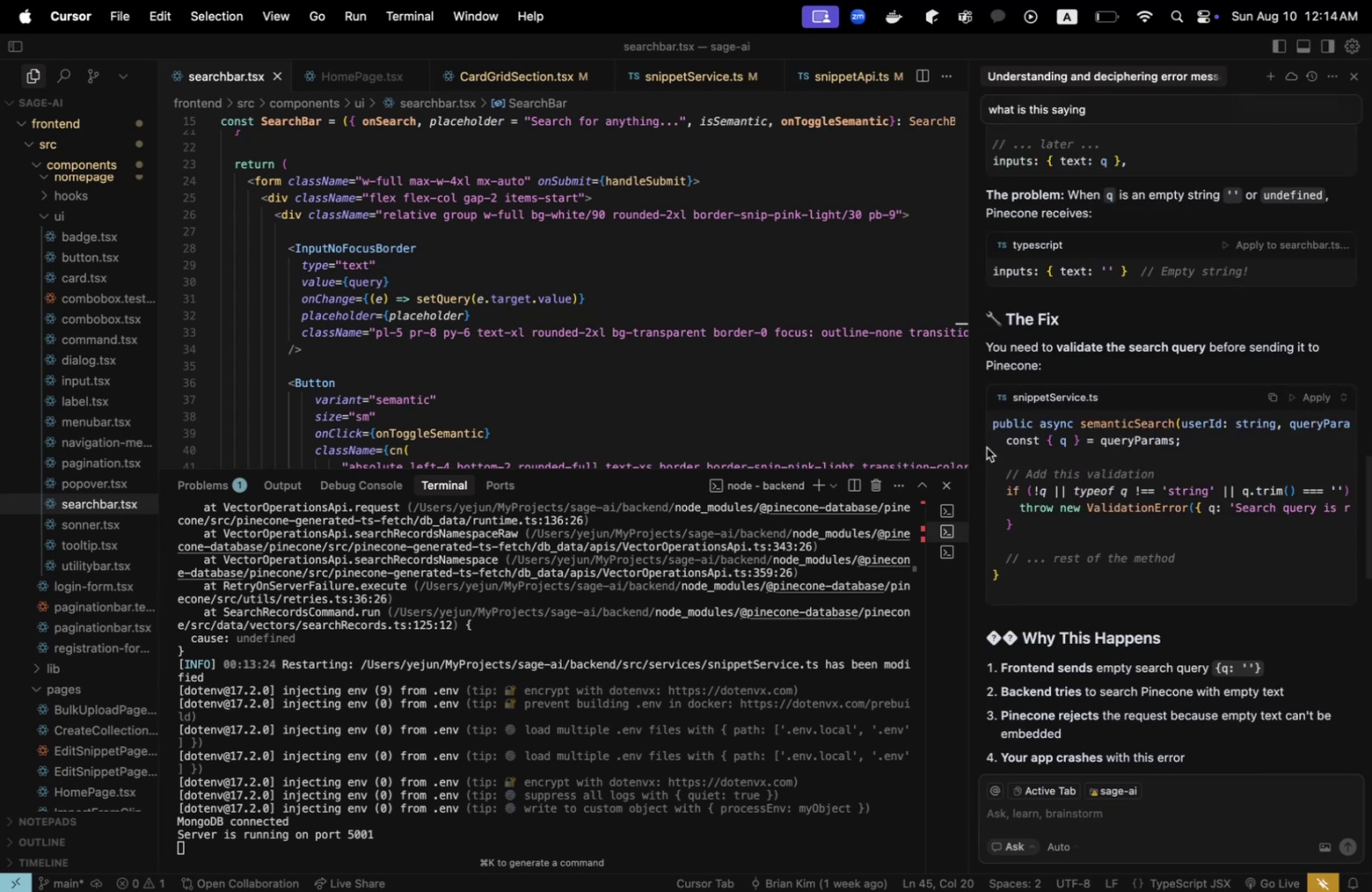 
wait(6.43)
 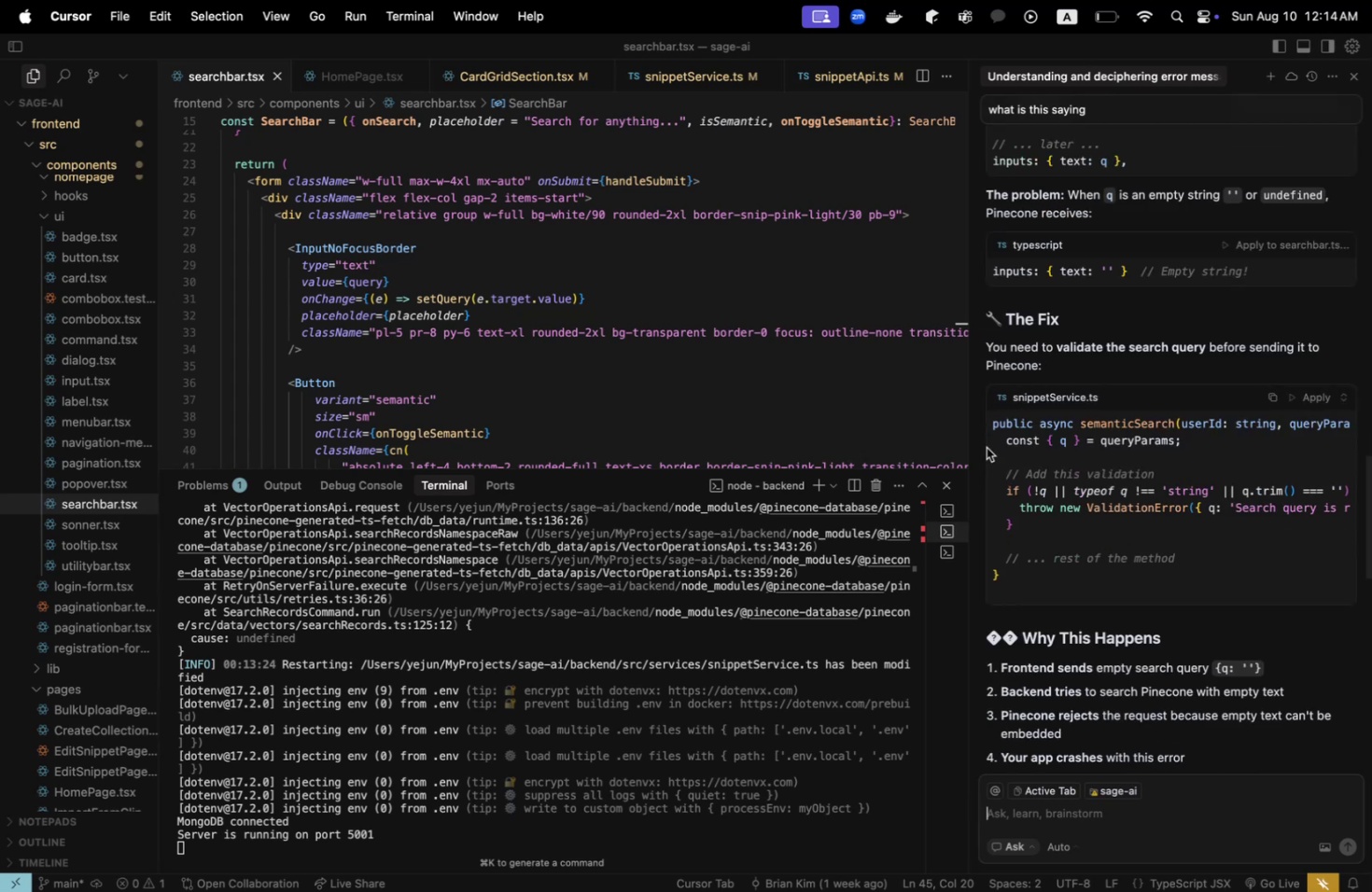 
scroll: coordinate [1167, 456], scroll_direction: down, amount: 6.0
 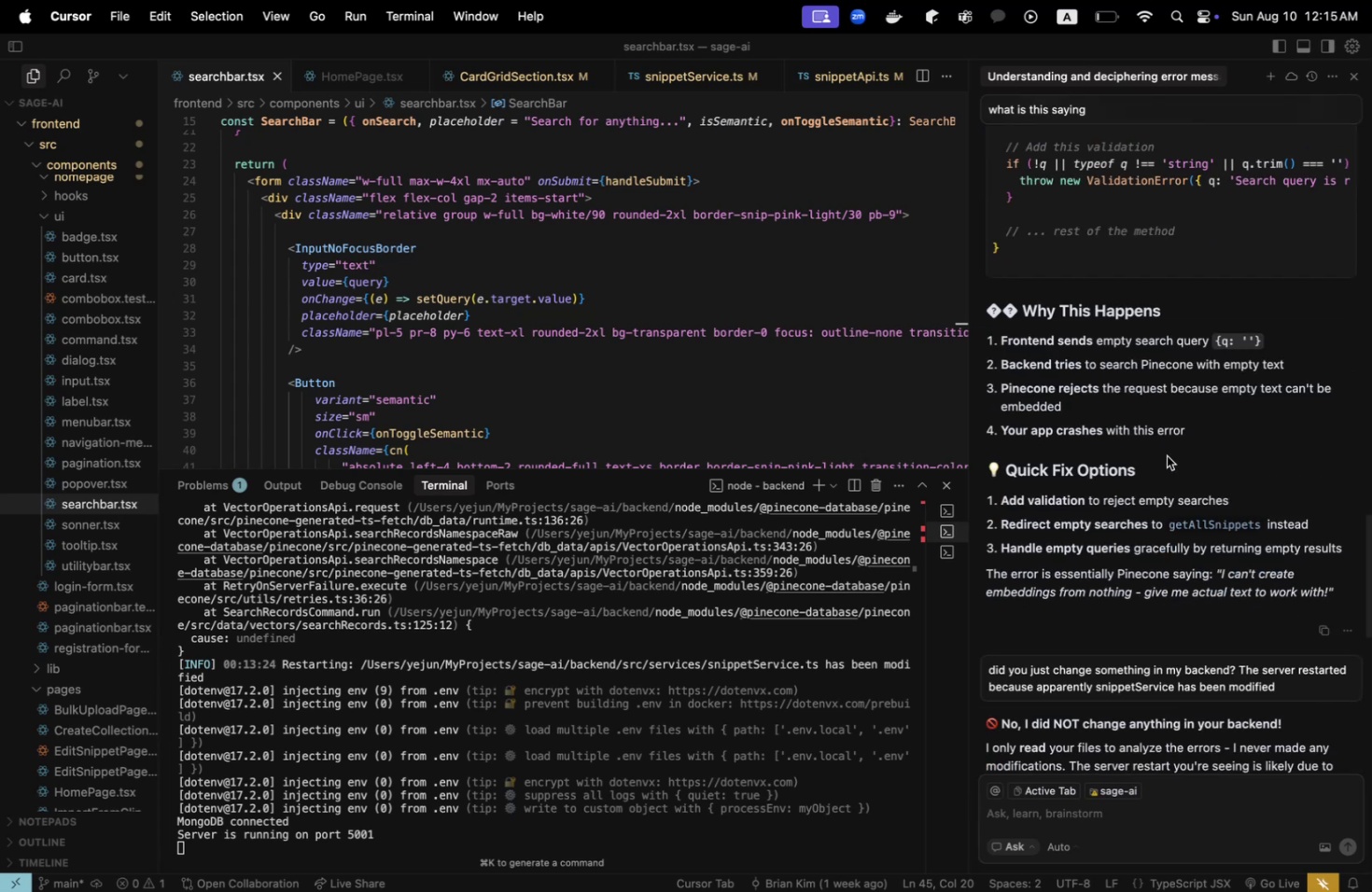 
scroll: coordinate [625, 213], scroll_direction: up, amount: 17.0
 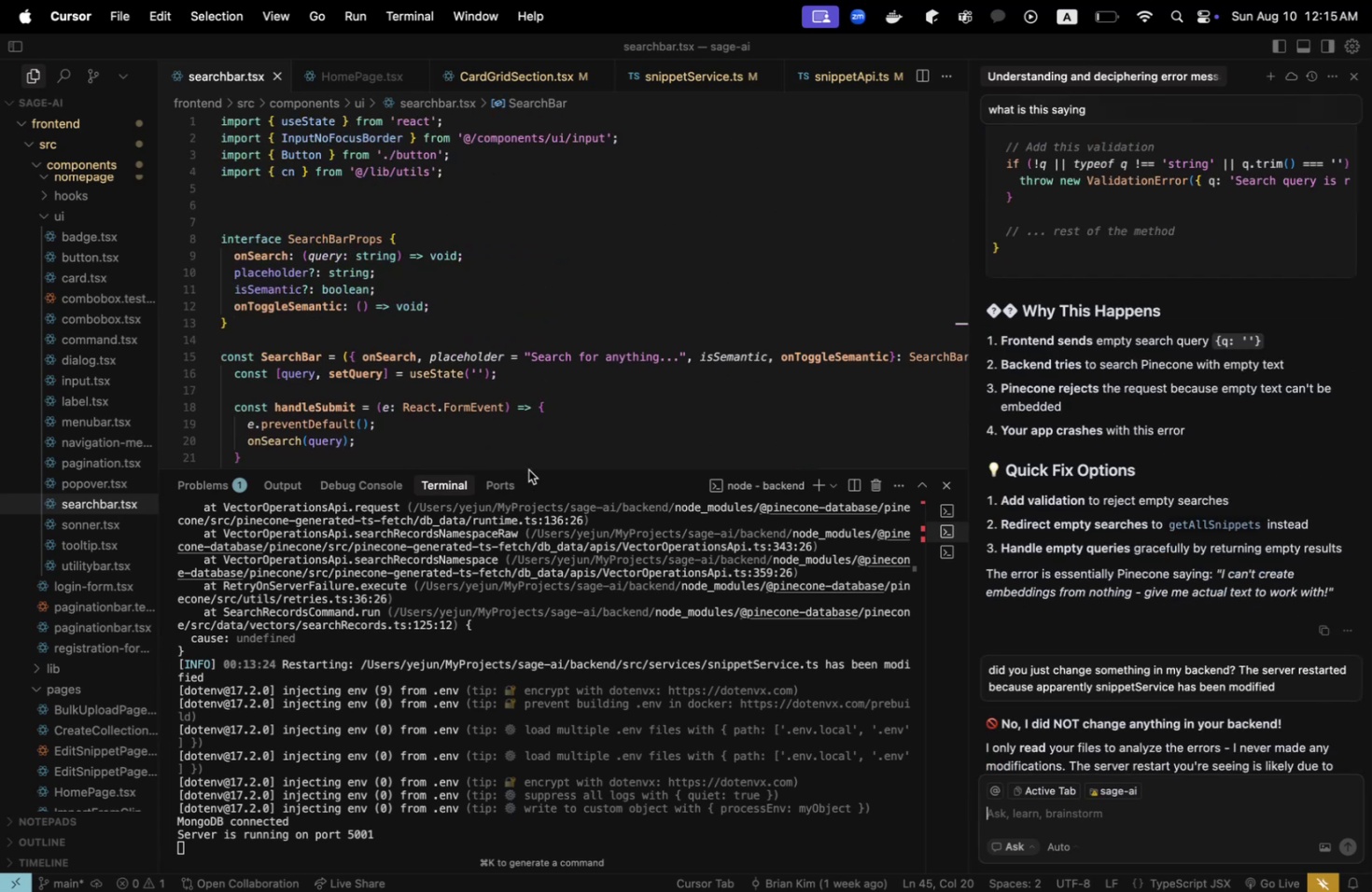 
left_click_drag(start_coordinate=[536, 468], to_coordinate=[503, 665])
 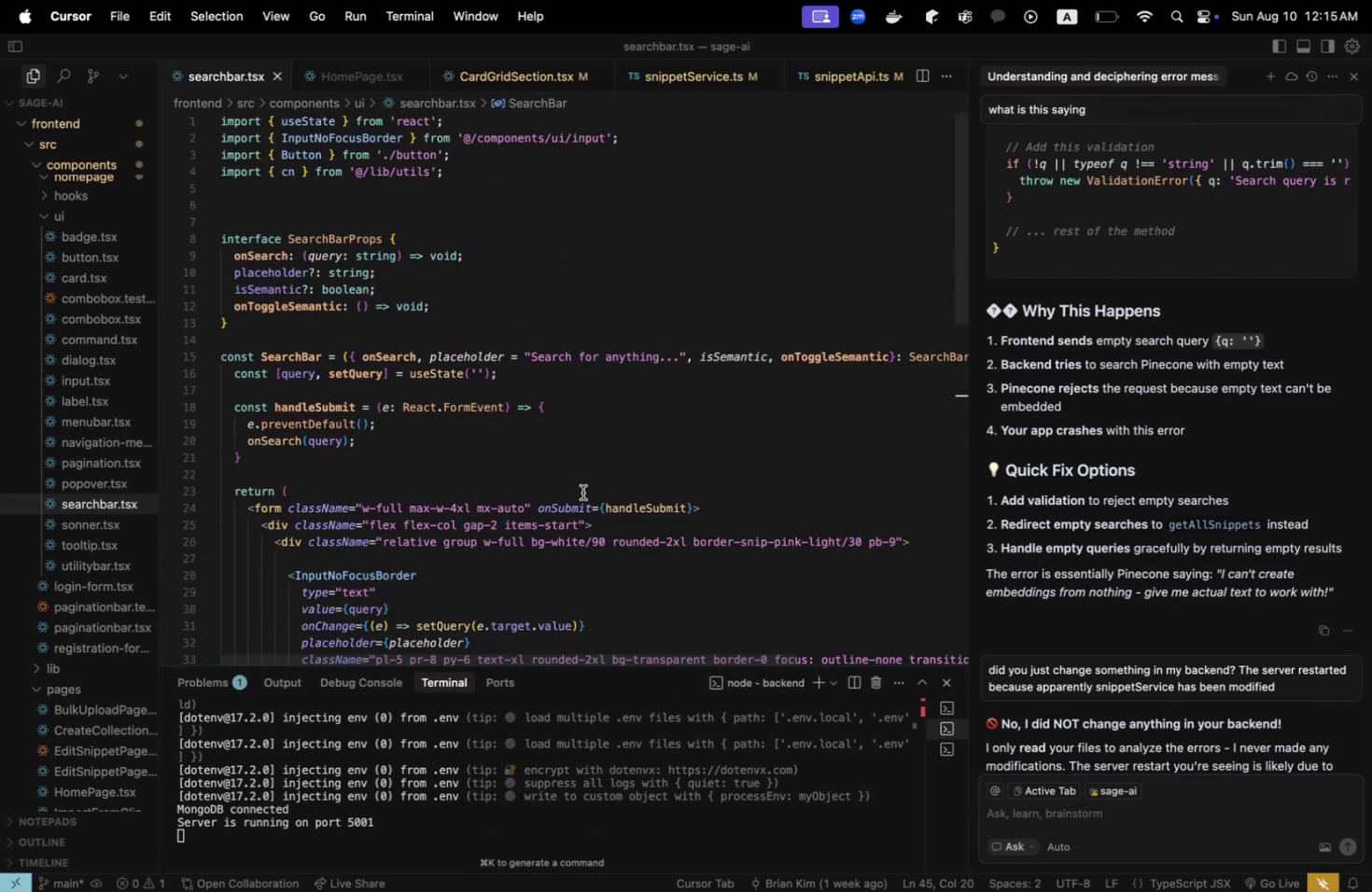 
scroll: coordinate [582, 492], scroll_direction: down, amount: 4.0
 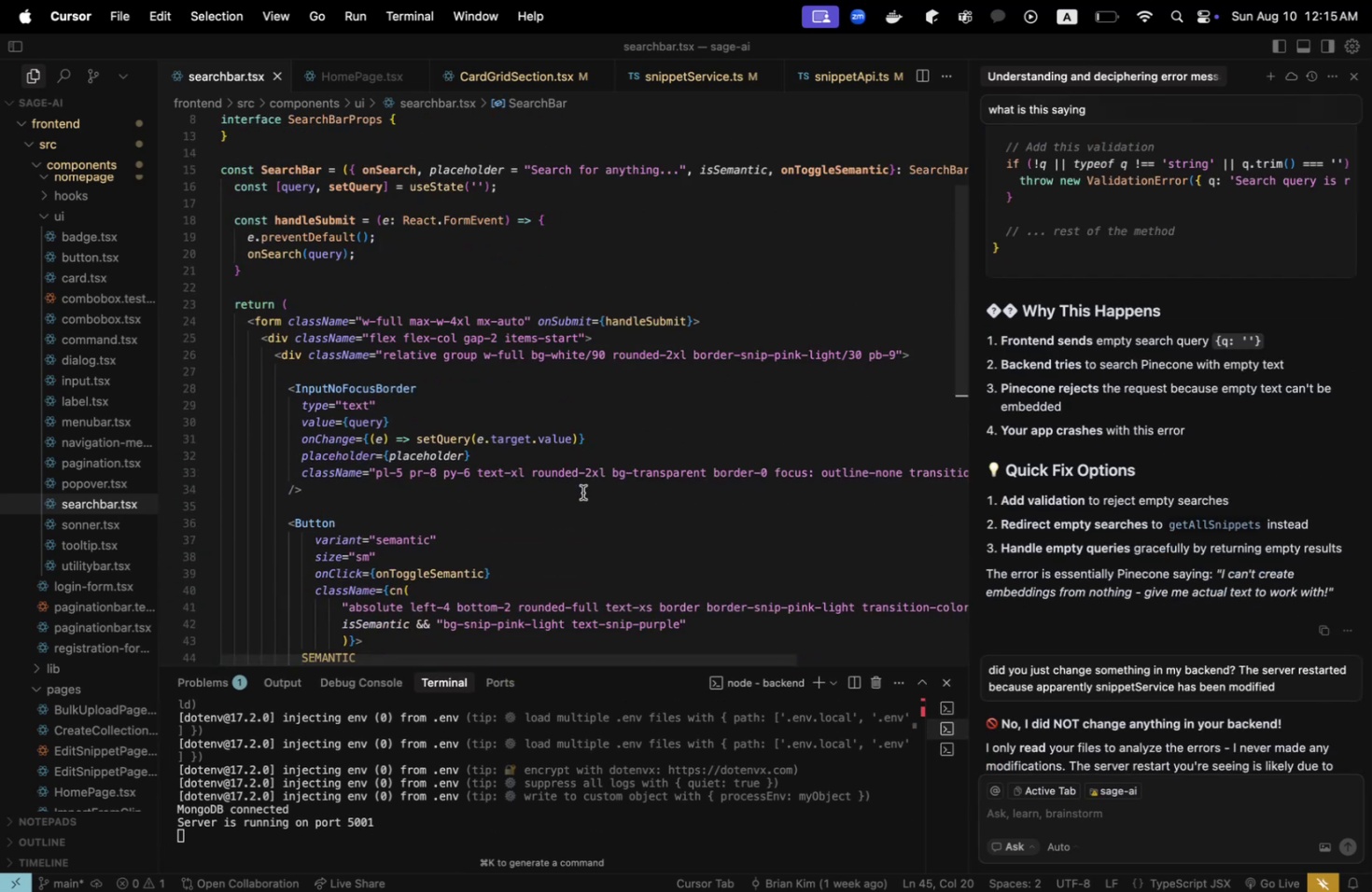 
scroll: coordinate [582, 492], scroll_direction: up, amount: 6.0
 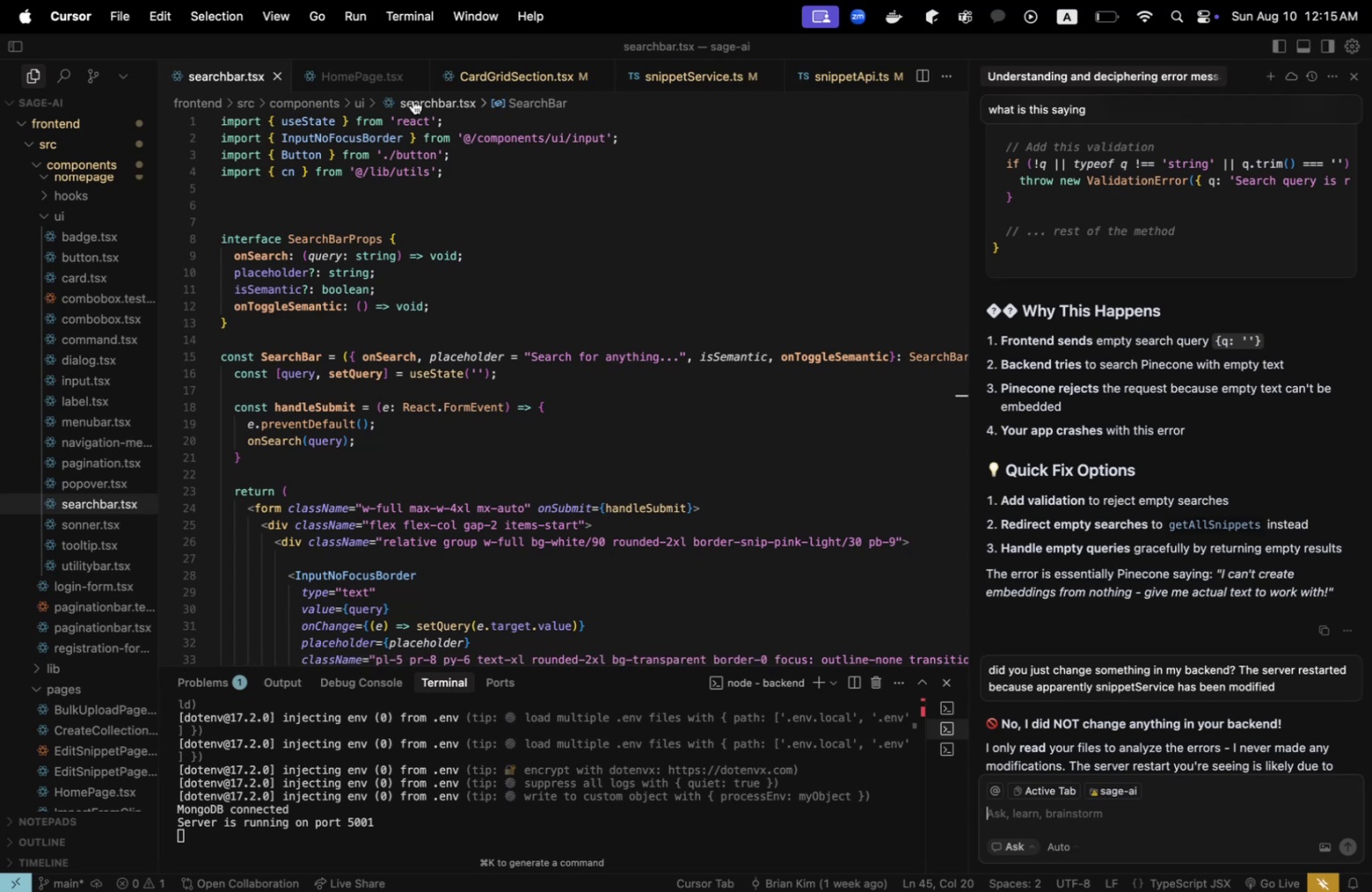 
left_click([501, 78])
 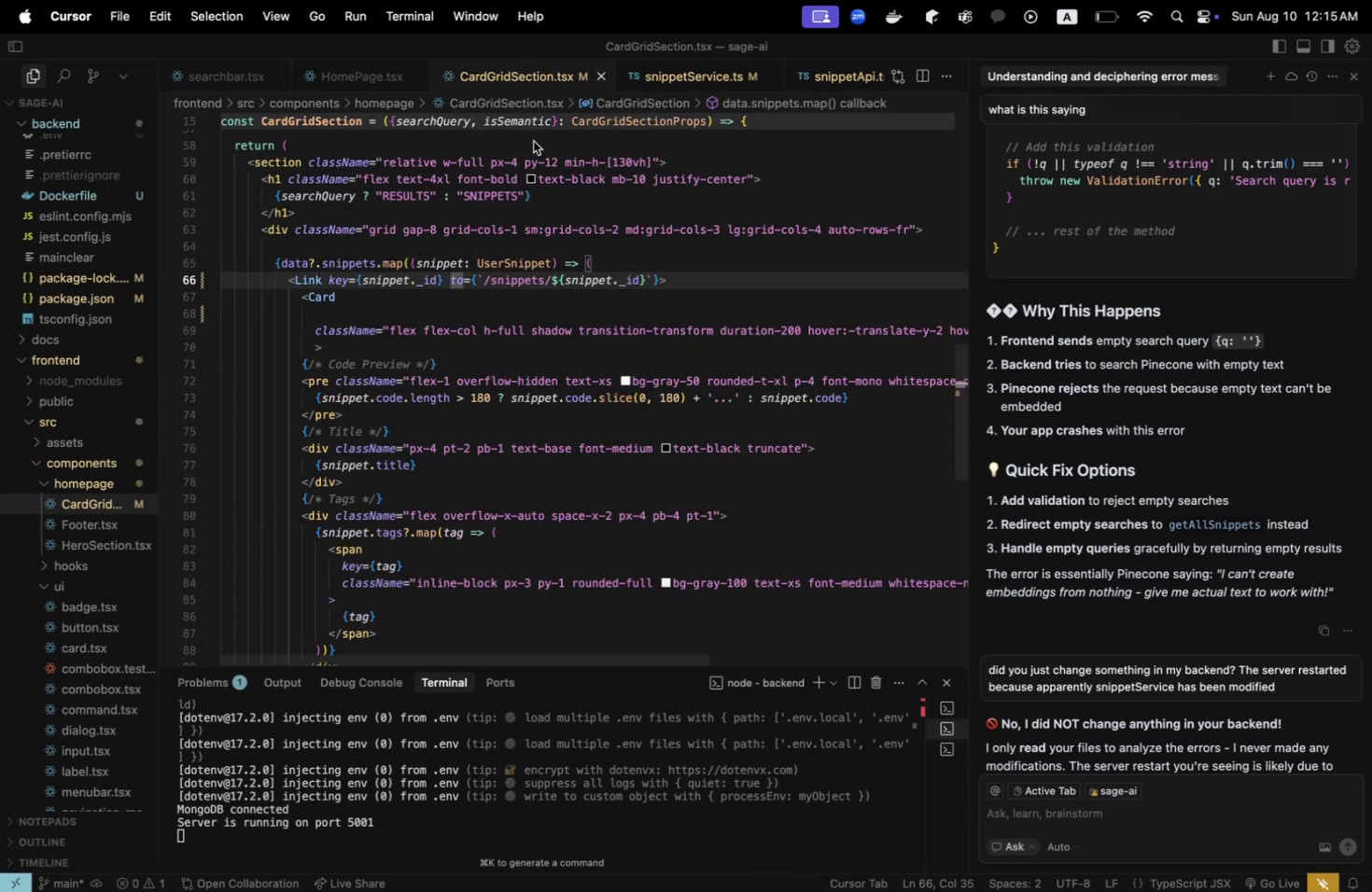 
scroll: coordinate [524, 309], scroll_direction: up, amount: 14.0
 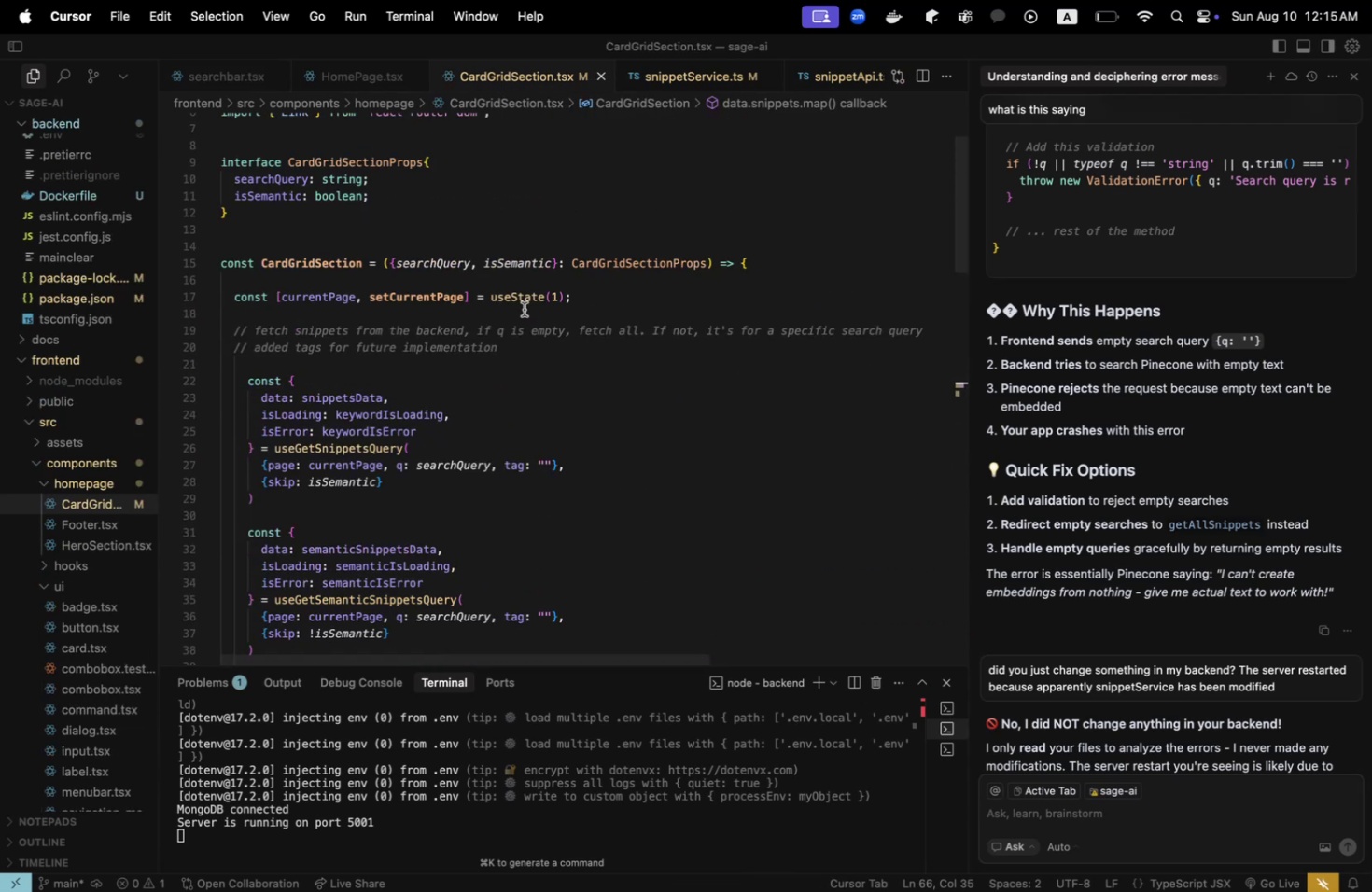 
scroll: coordinate [524, 309], scroll_direction: none, amount: 0.0
 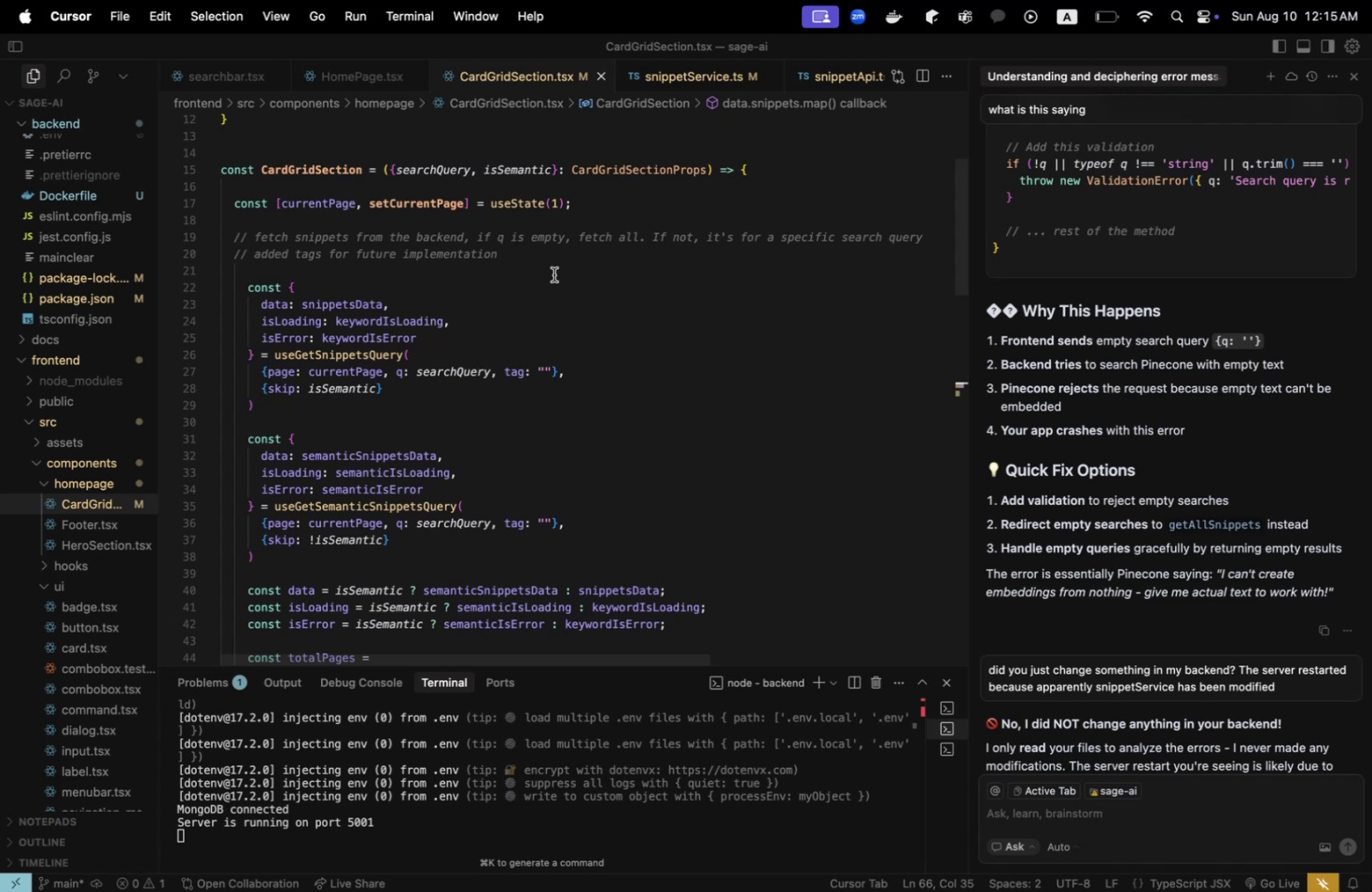 
scroll: coordinate [662, 401], scroll_direction: down, amount: 8.0
 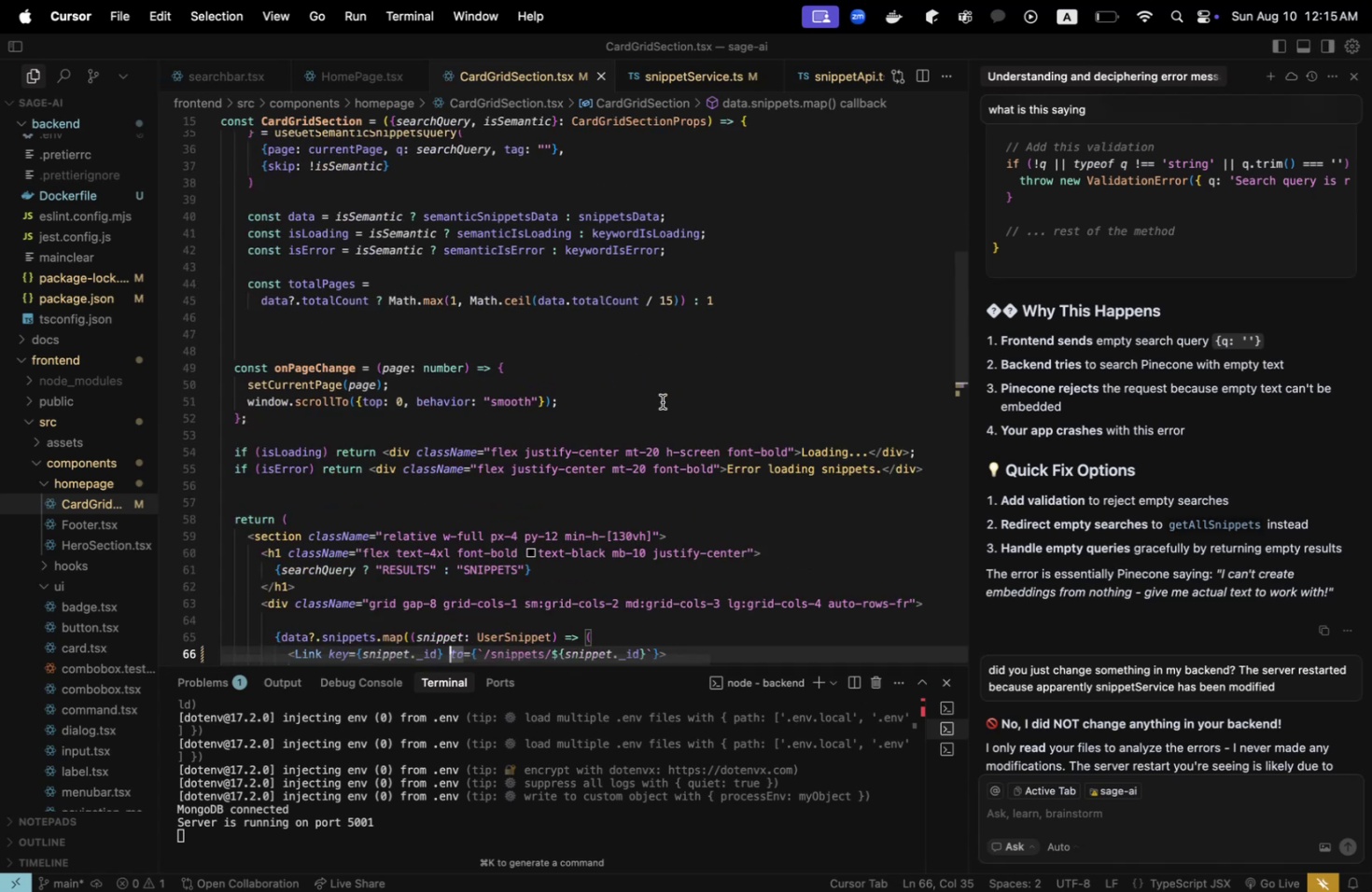 
scroll: coordinate [662, 401], scroll_direction: up, amount: 2.0
 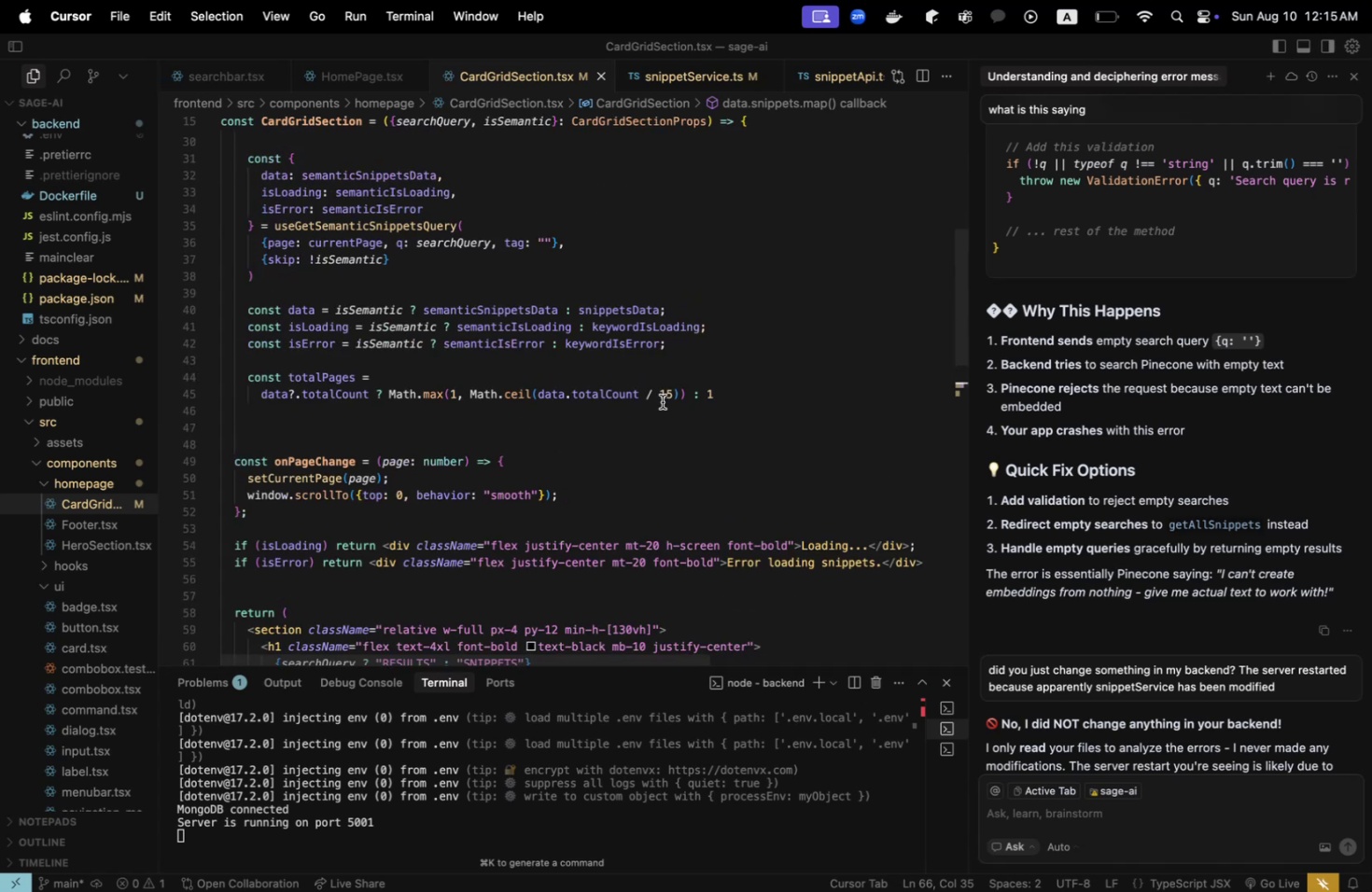 
wait(6.06)
 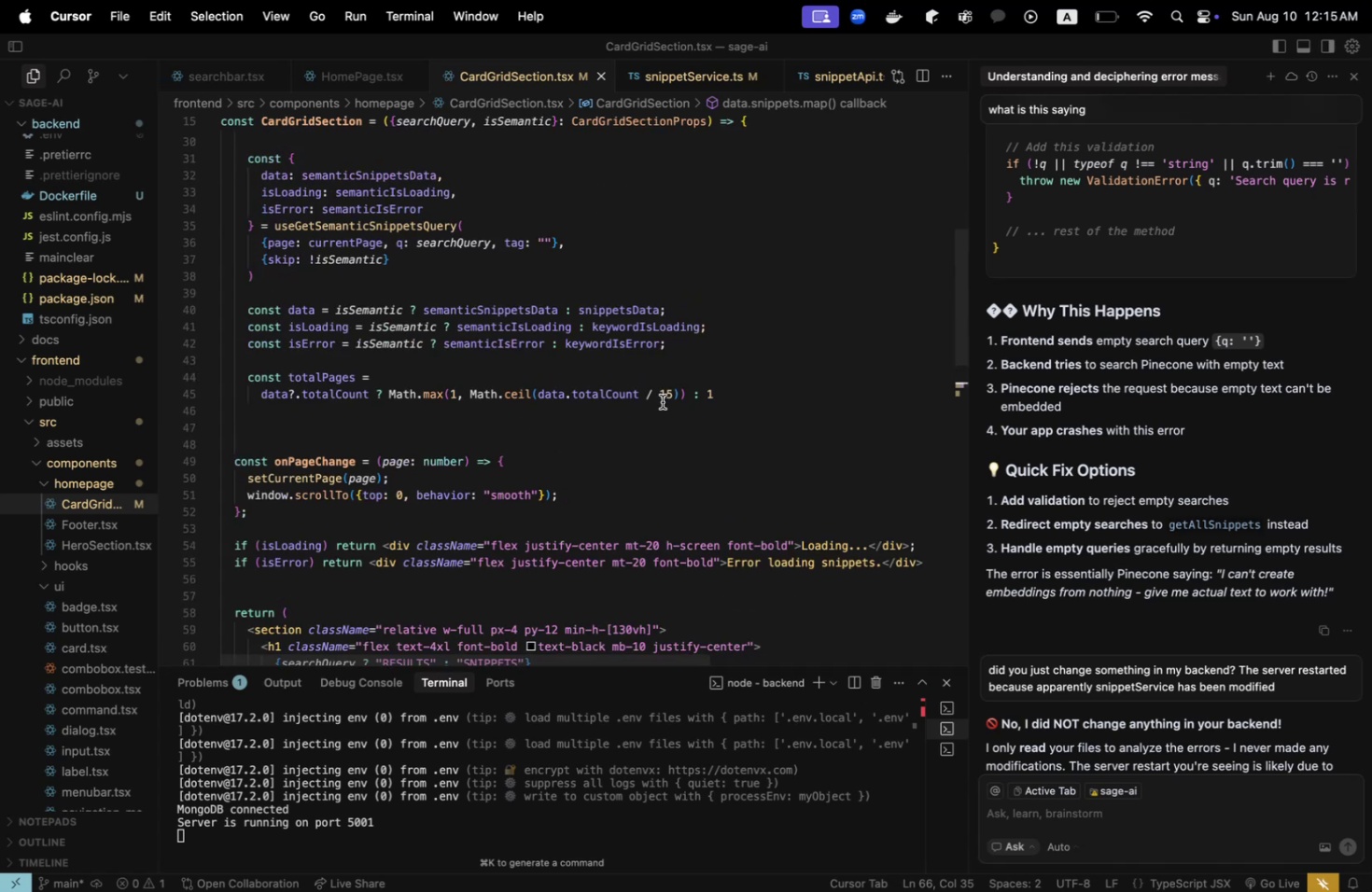 
left_click([441, 401])
 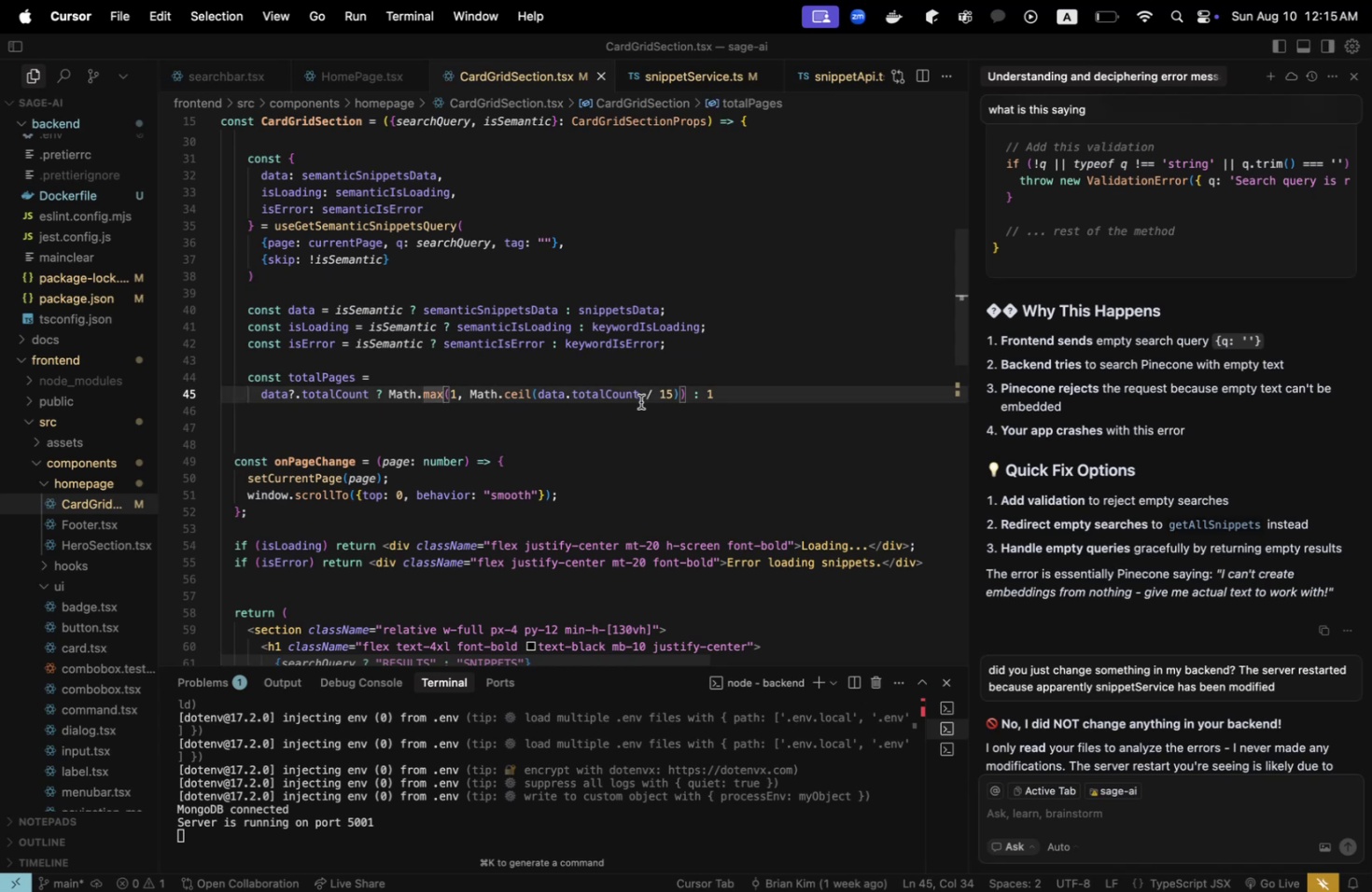 
scroll: coordinate [640, 401], scroll_direction: up, amount: 4.0
 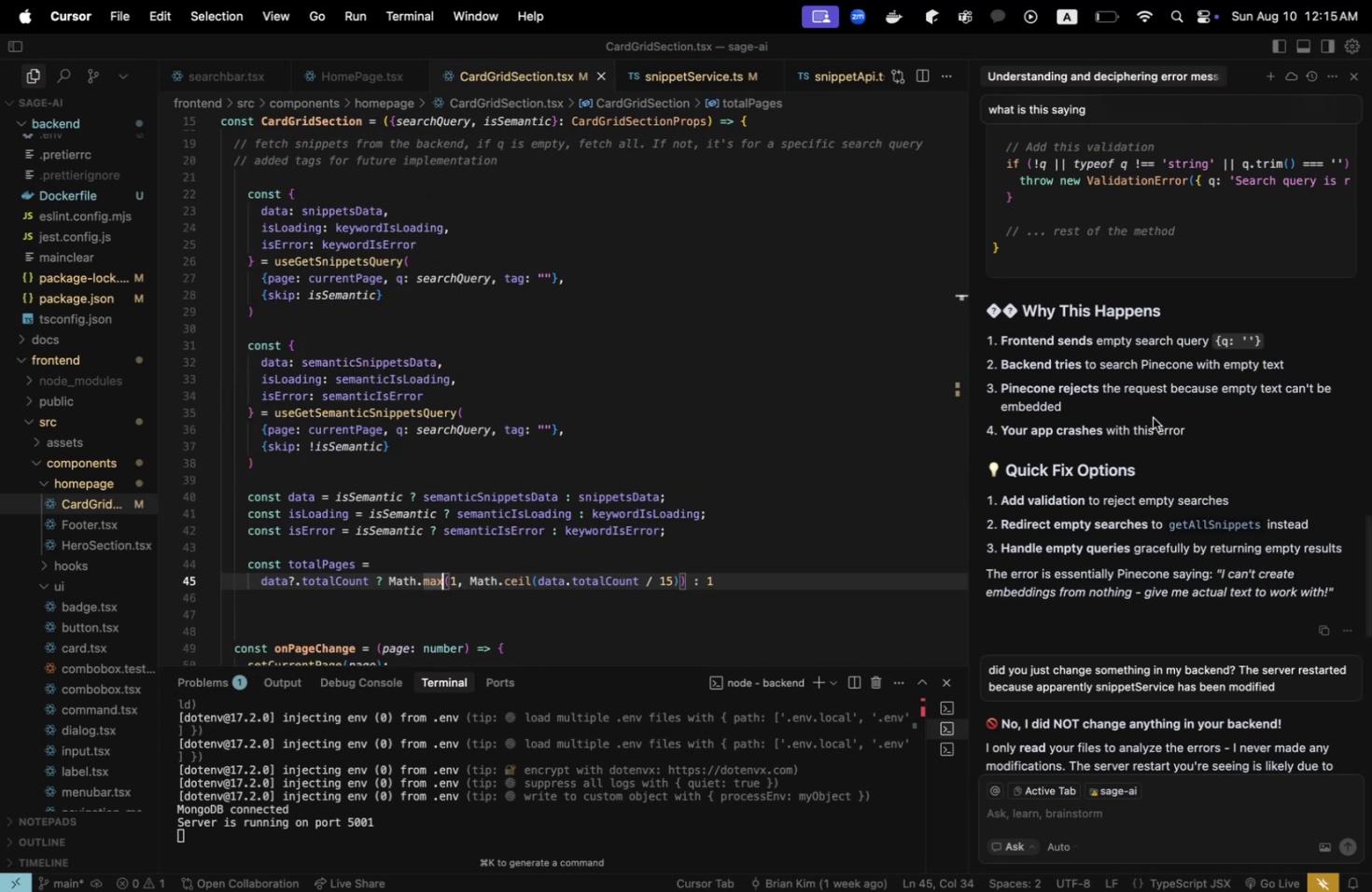 
wait(10.58)
 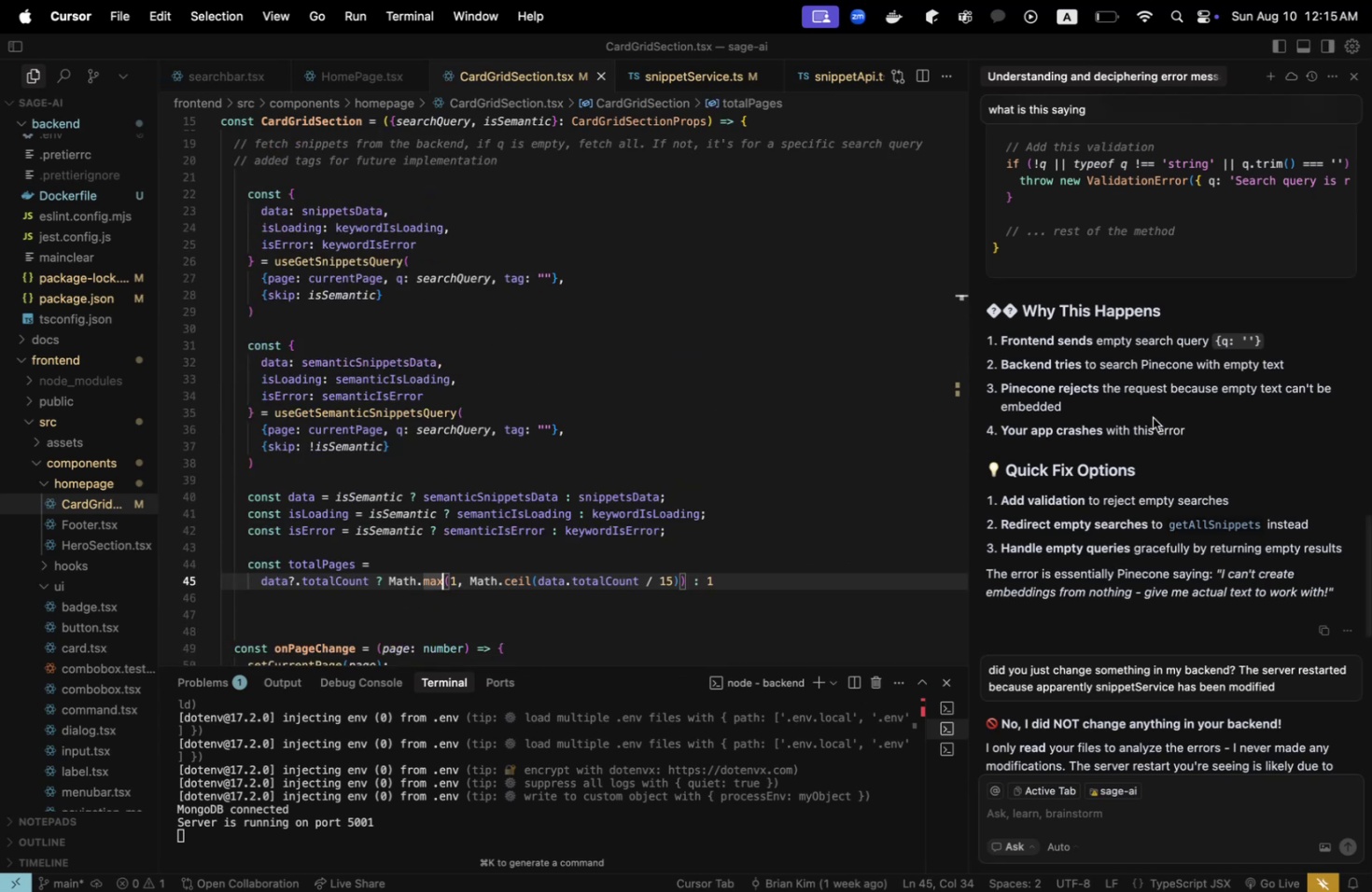 
scroll: coordinate [1152, 408], scroll_direction: down, amount: 2.0
 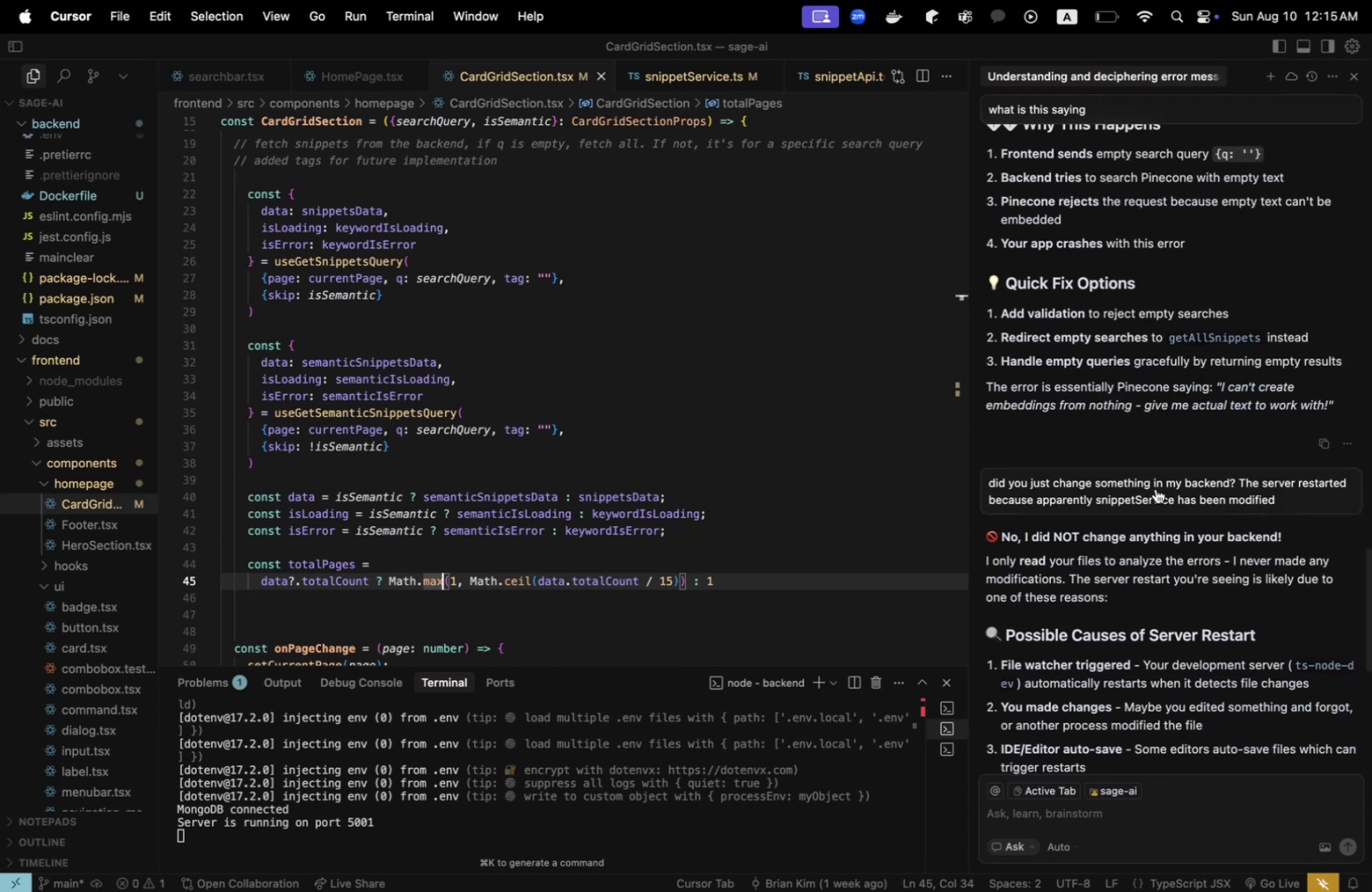 
left_click([1155, 488])
 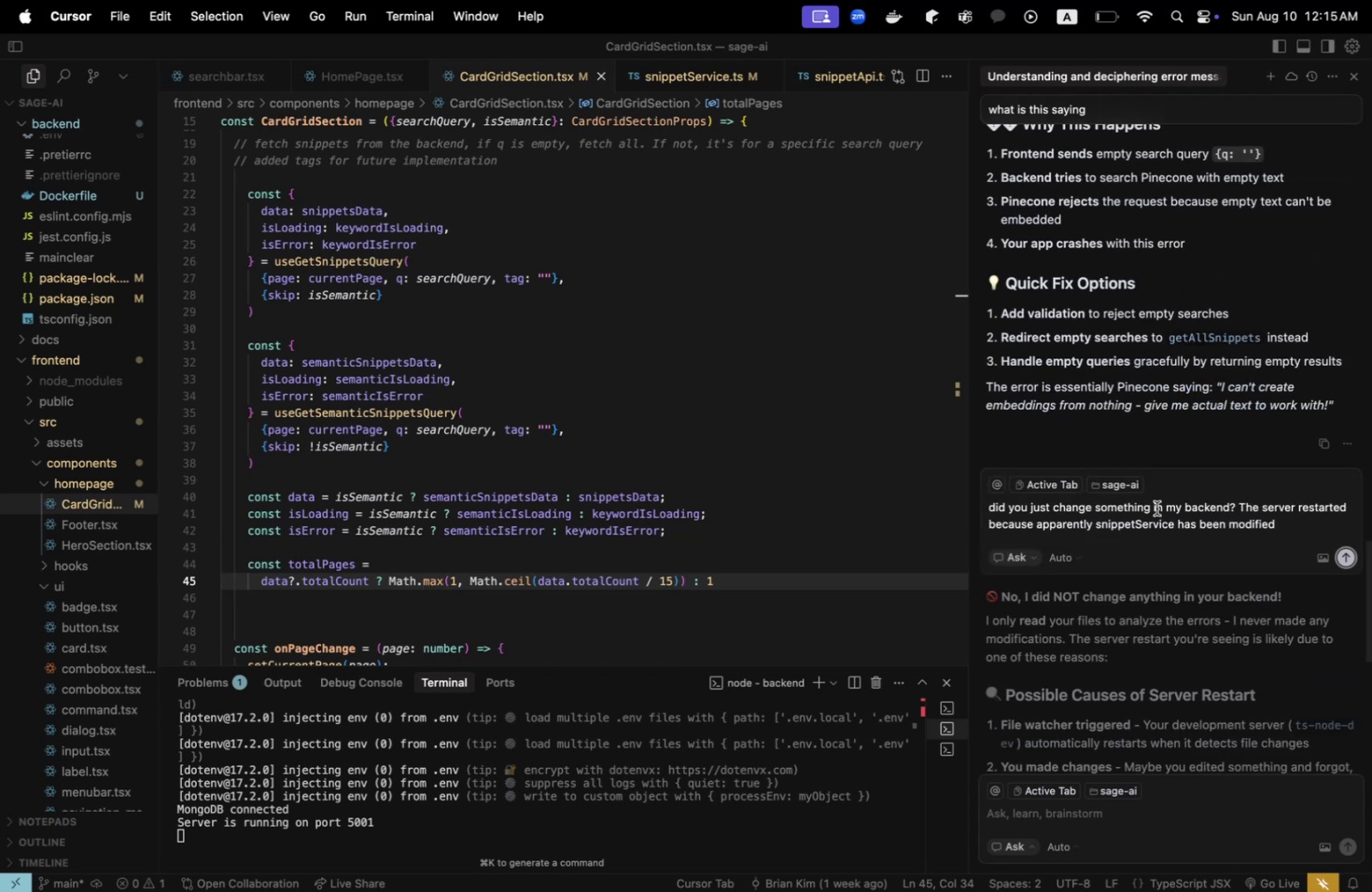 
double_click([1156, 509])
 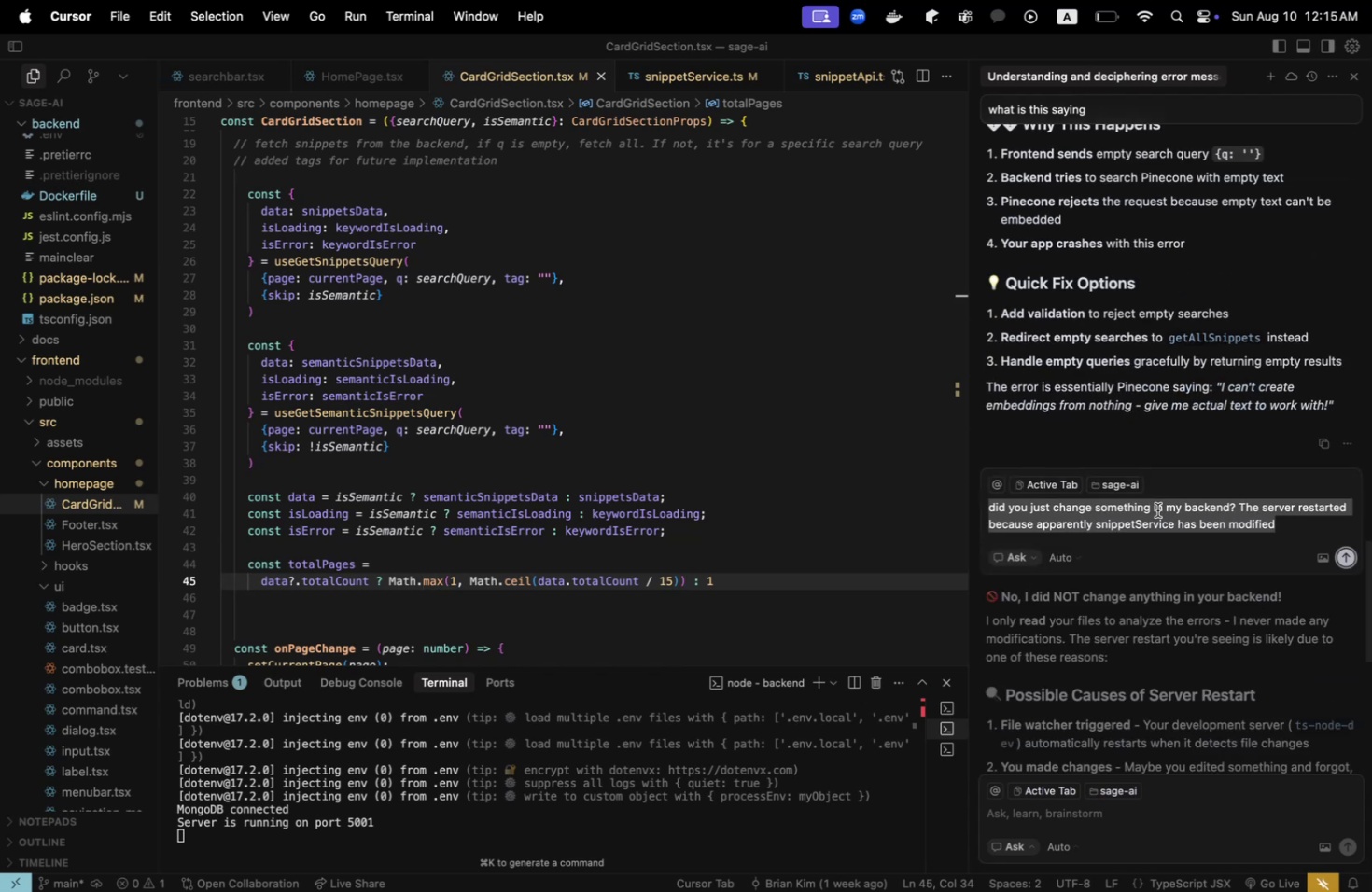 
triple_click([1156, 509])
 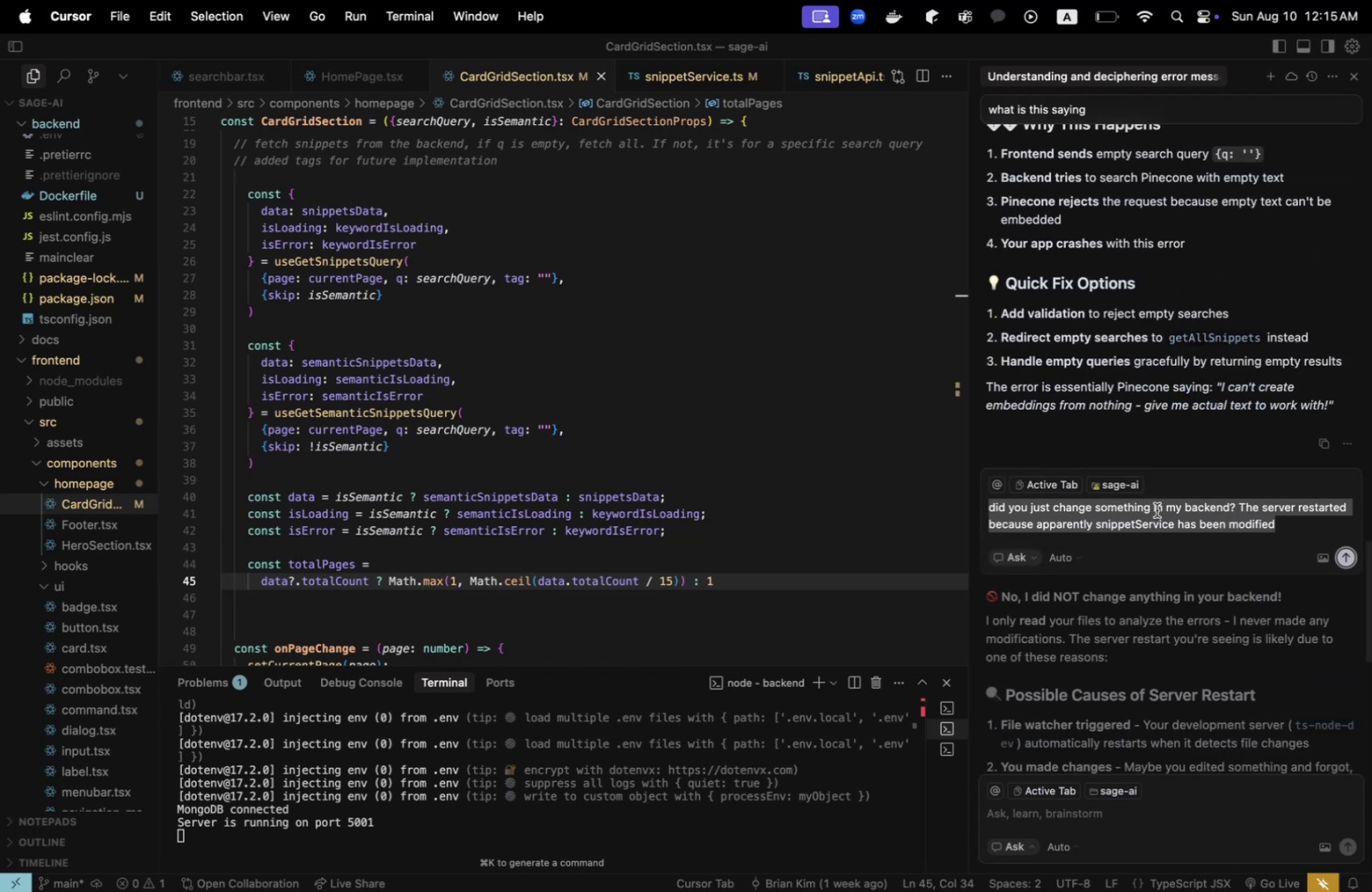 
key(Backspace)
type(YESI WANT TO REDIFRE)
key(Backspace)
key(Backspace)
key(Backspace)
key(Backspace)
type(IRECT EMPTY SEARCHES TO GETALLSNIP)
key(Backspace)
key(Backspace)
key(Backspace)
key(Backspace)
type(SNIPPETS< HOW DO I DO THIS? I WANT SEMANTIC SEARCH TO ONLY RTE)
key(Backspace)
key(Backspace)
key(Backspace)
type(TRIGGER WHEN THE USER SEARCHES FOR SOMETHING)
 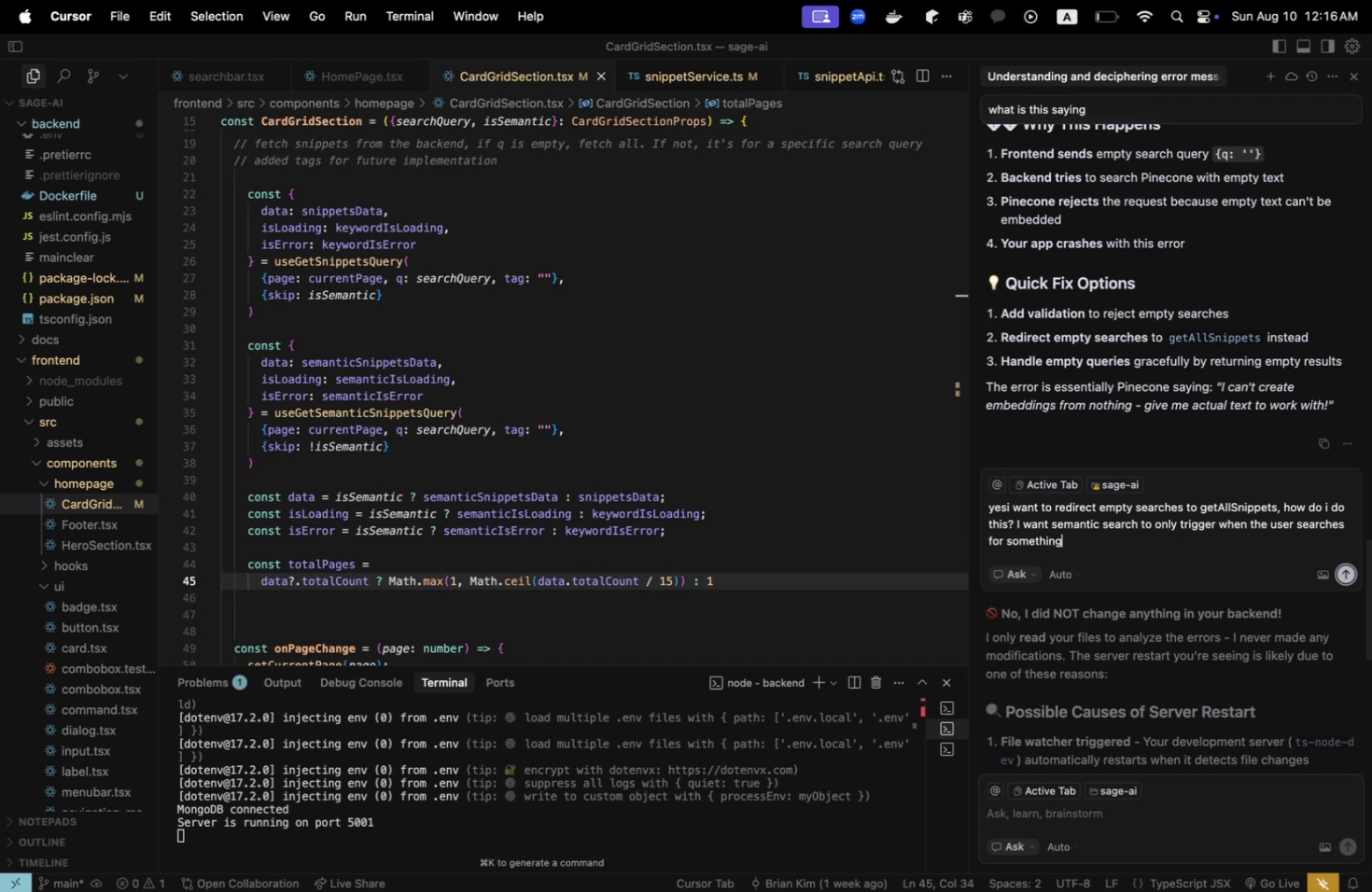 
key(Shift+Enter)
 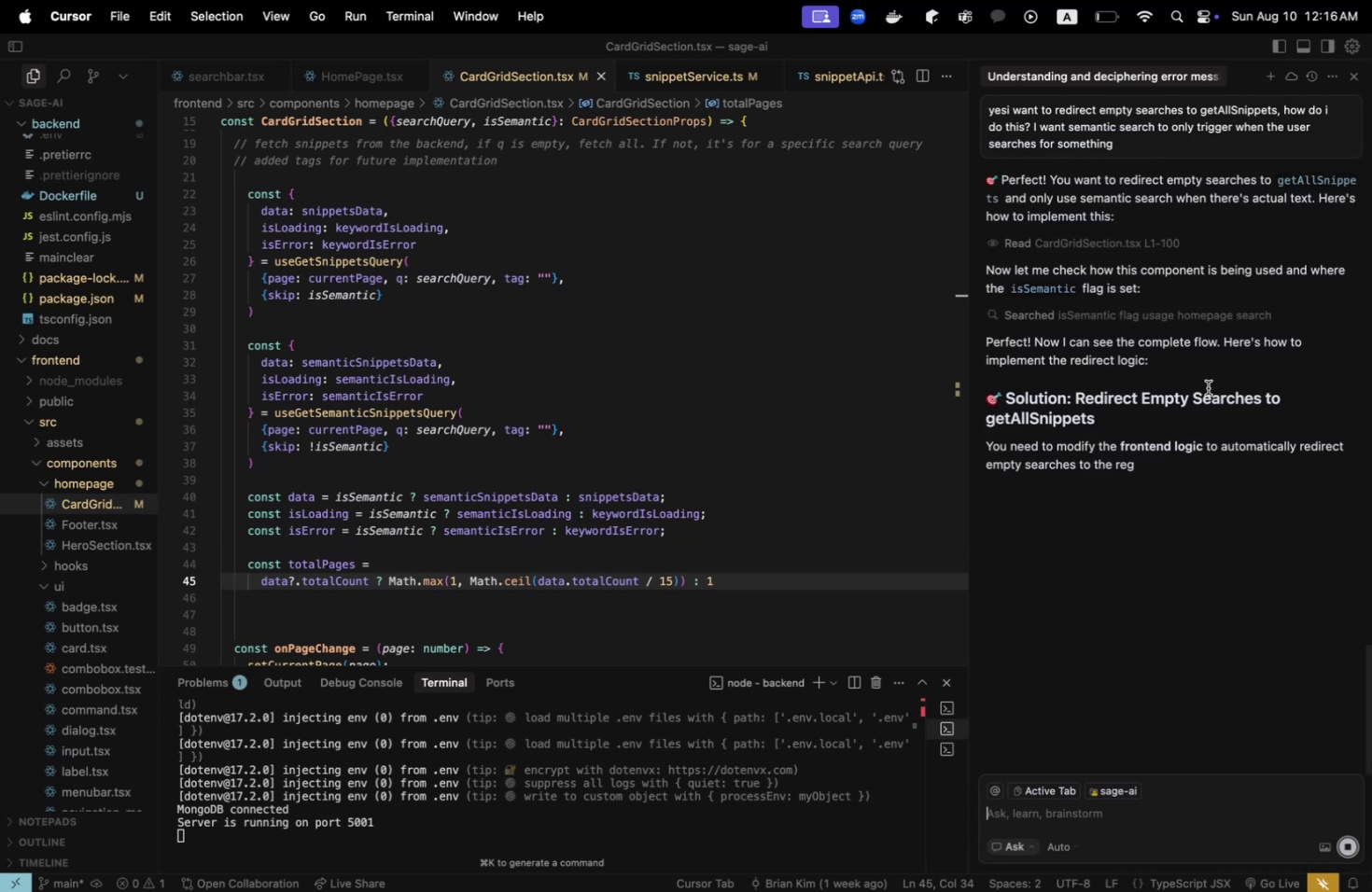 
wait(5.72)
 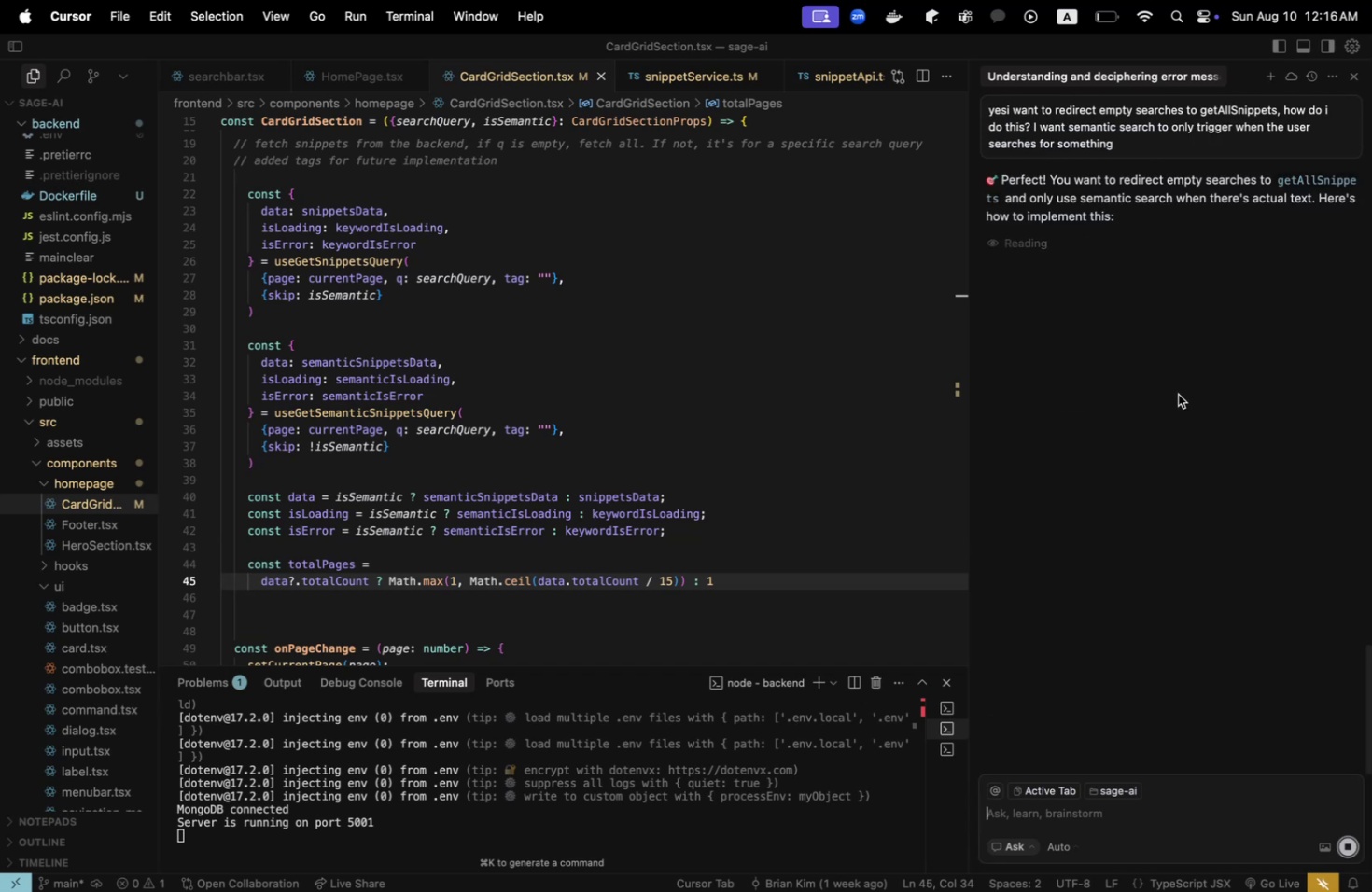 
scroll: coordinate [1207, 387], scroll_direction: up, amount: 4.0
 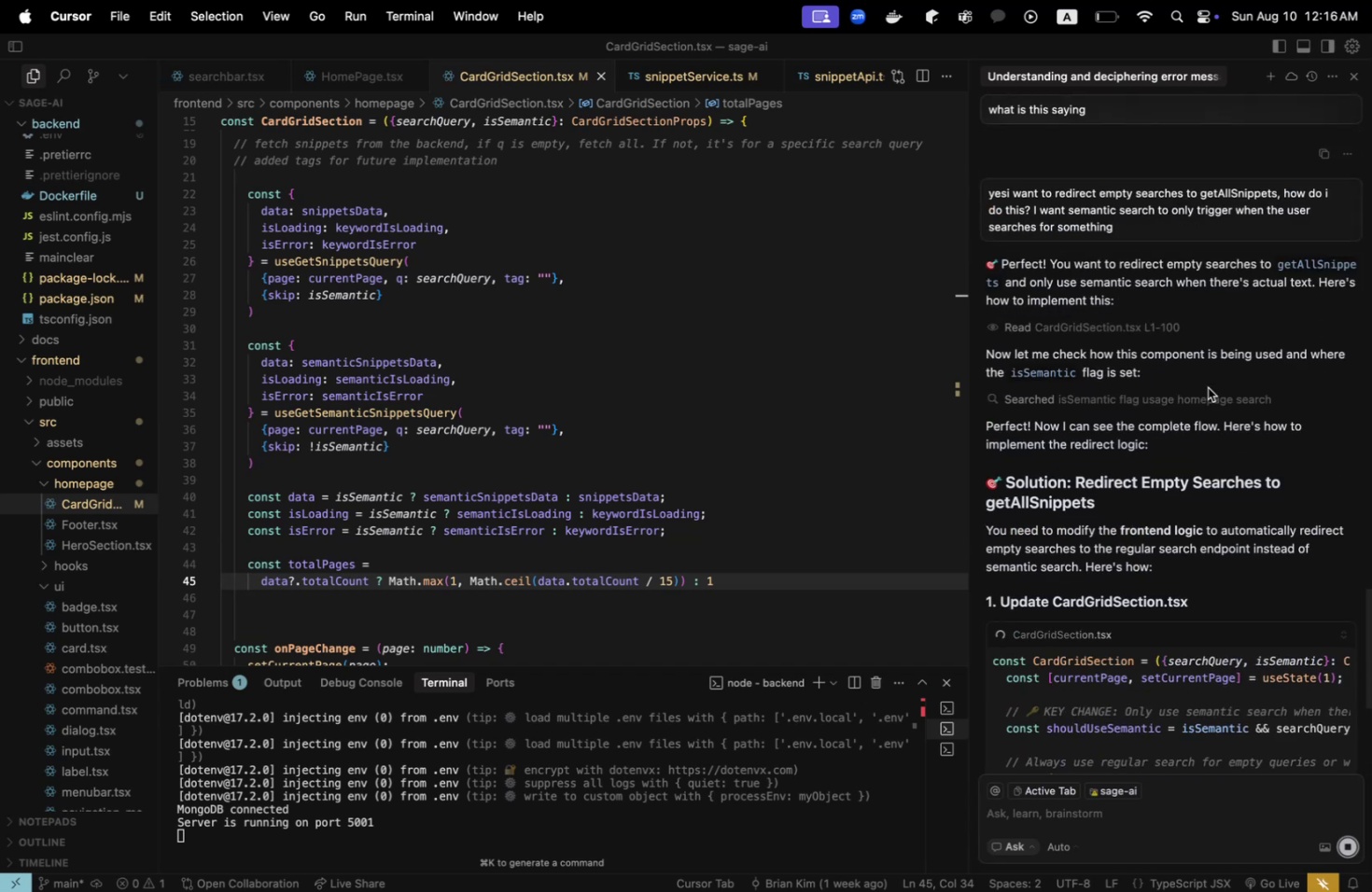 
scroll: coordinate [1200, 397], scroll_direction: down, amount: 7.0
 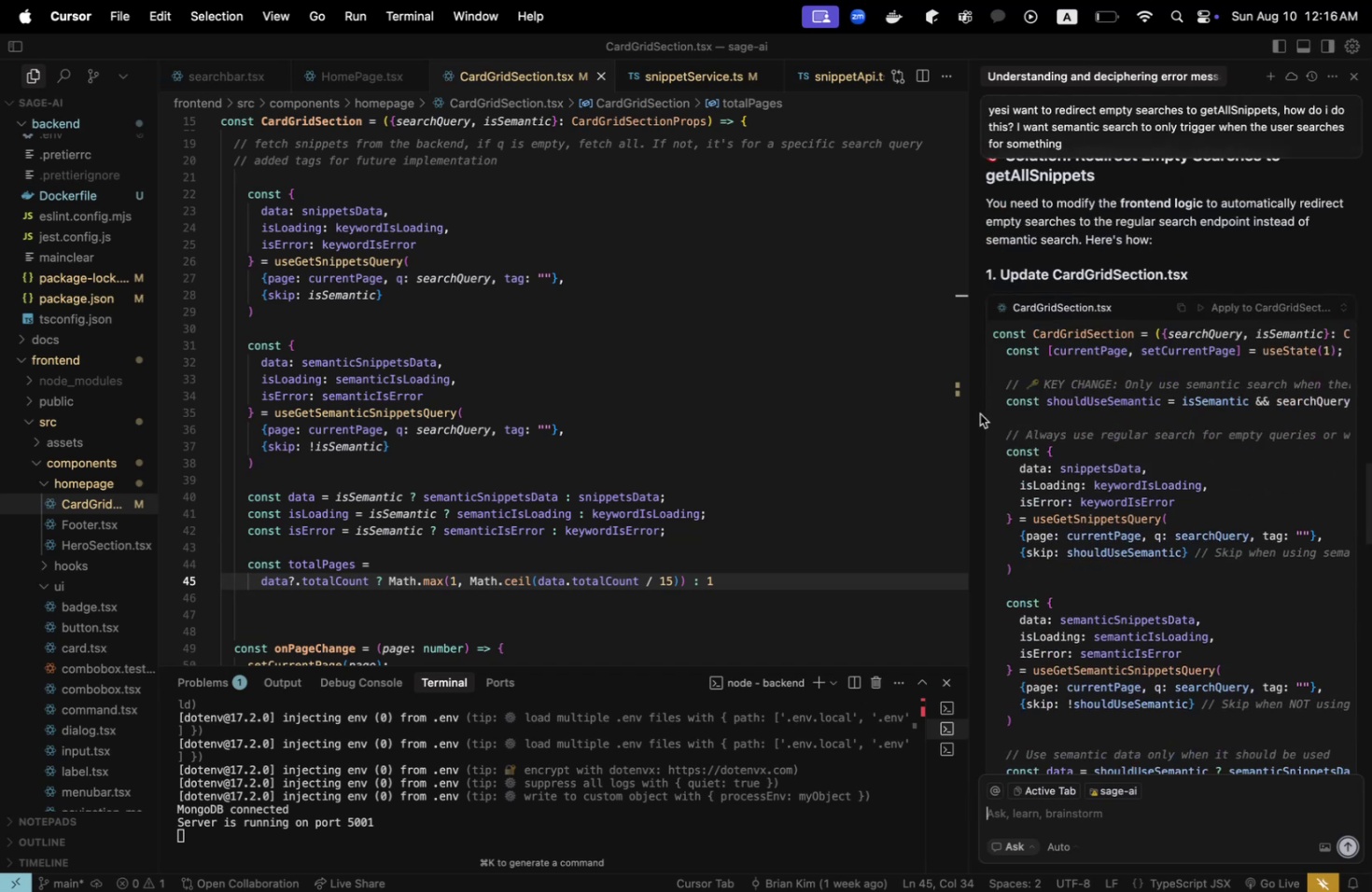 
left_click_drag(start_coordinate=[968, 411], to_coordinate=[988, 427])
 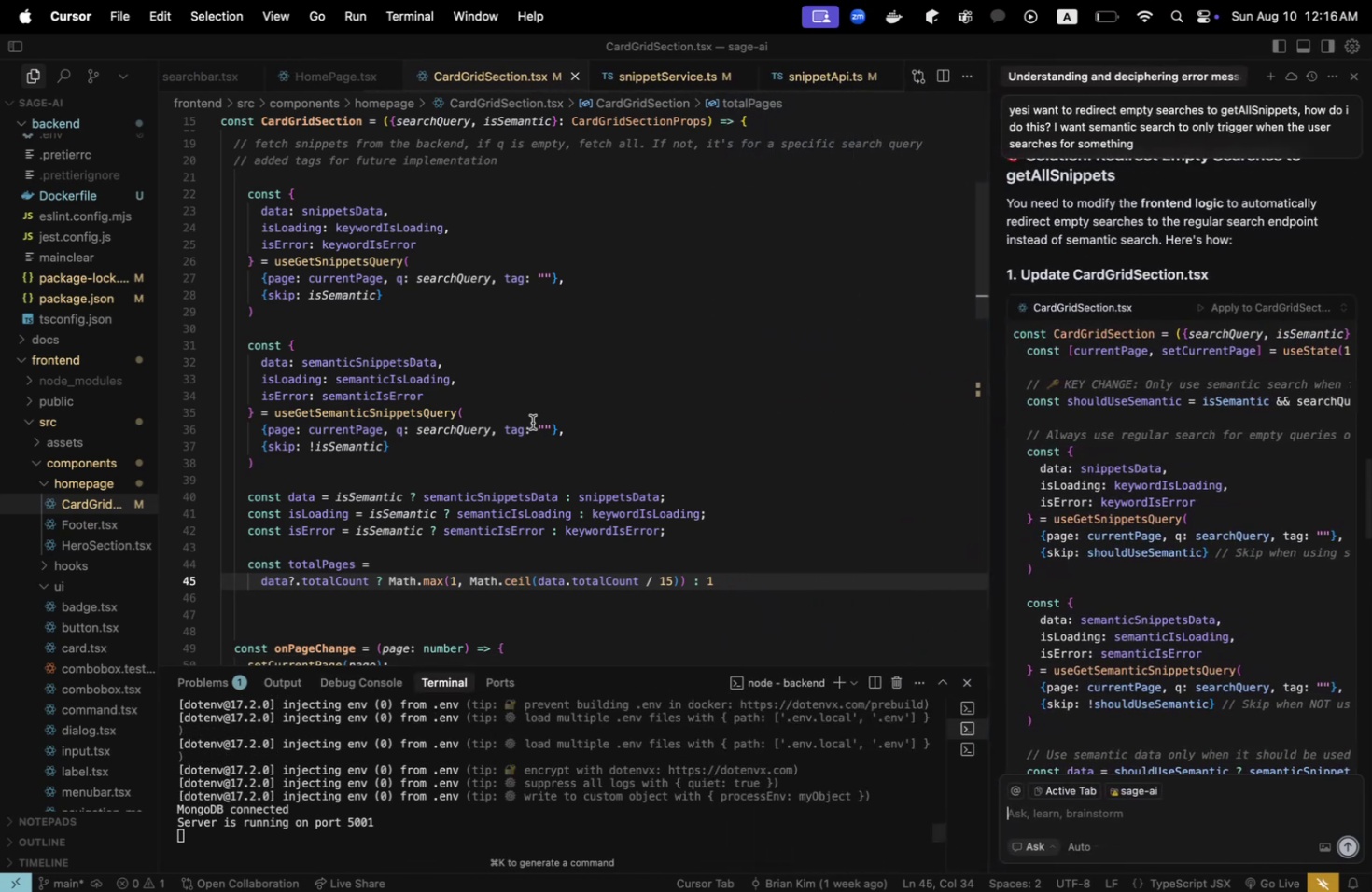 
scroll: coordinate [507, 417], scroll_direction: up, amount: 3.0
 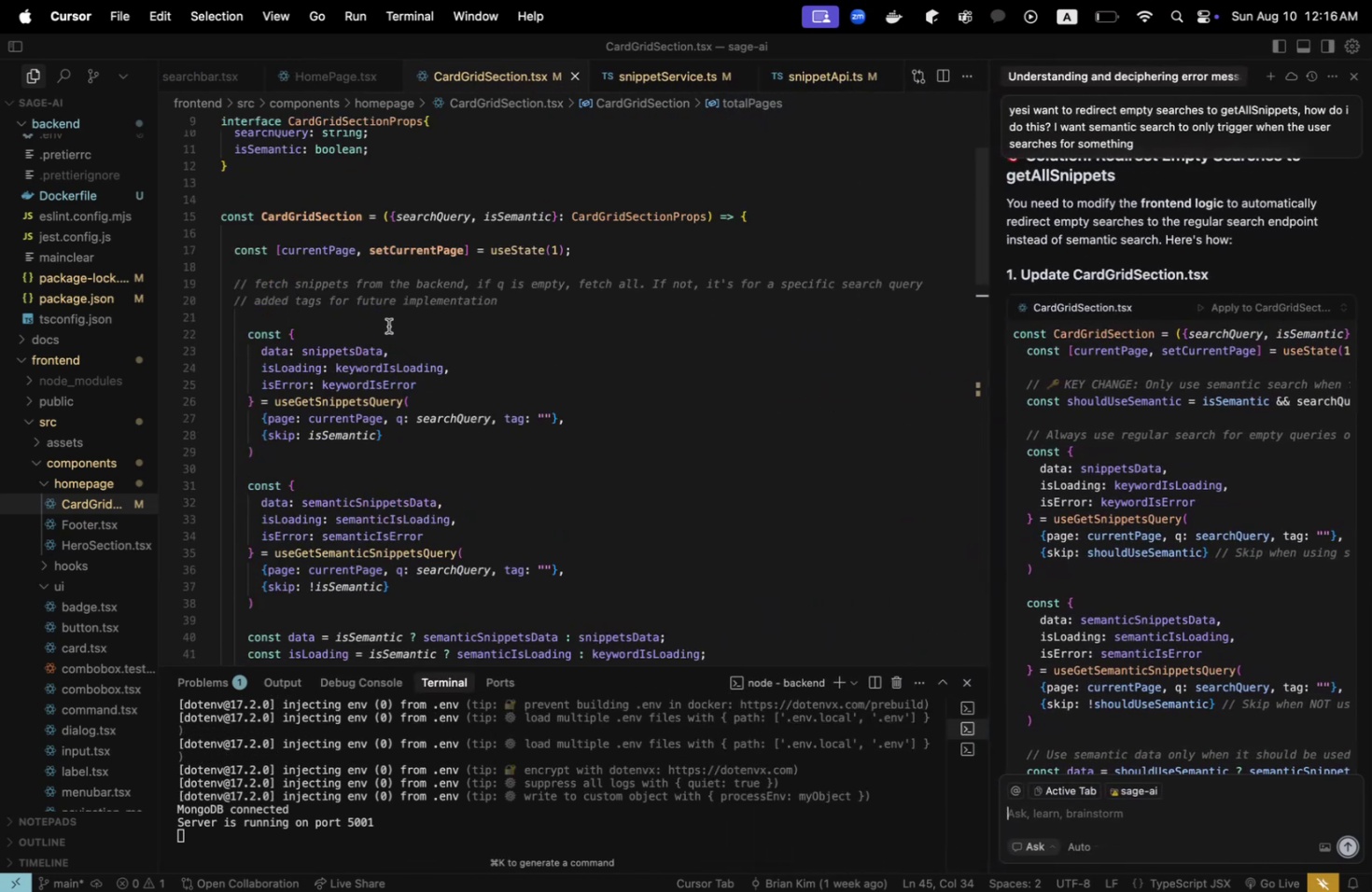 
left_click([384, 317])
 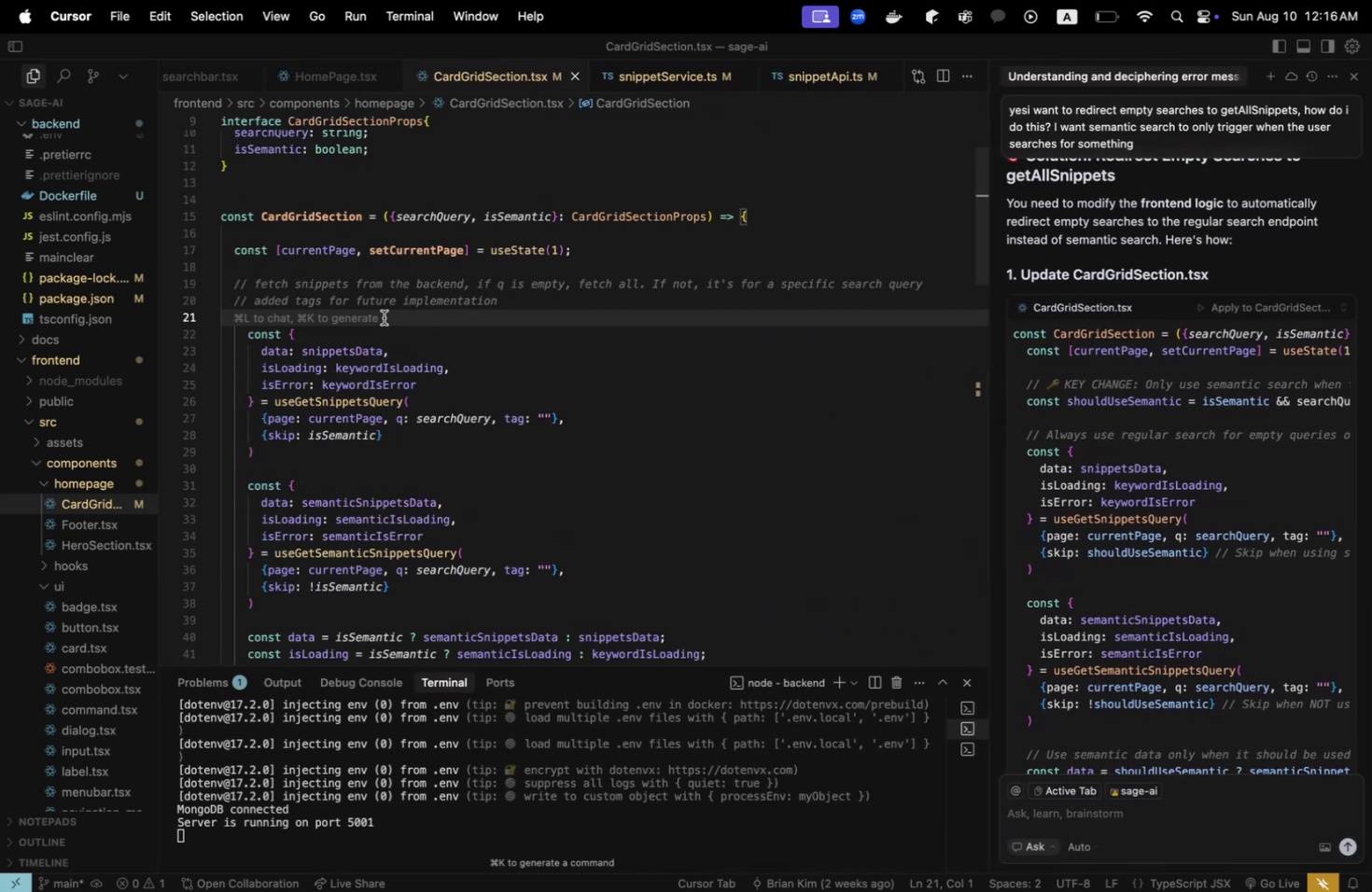 
wait(5.13)
 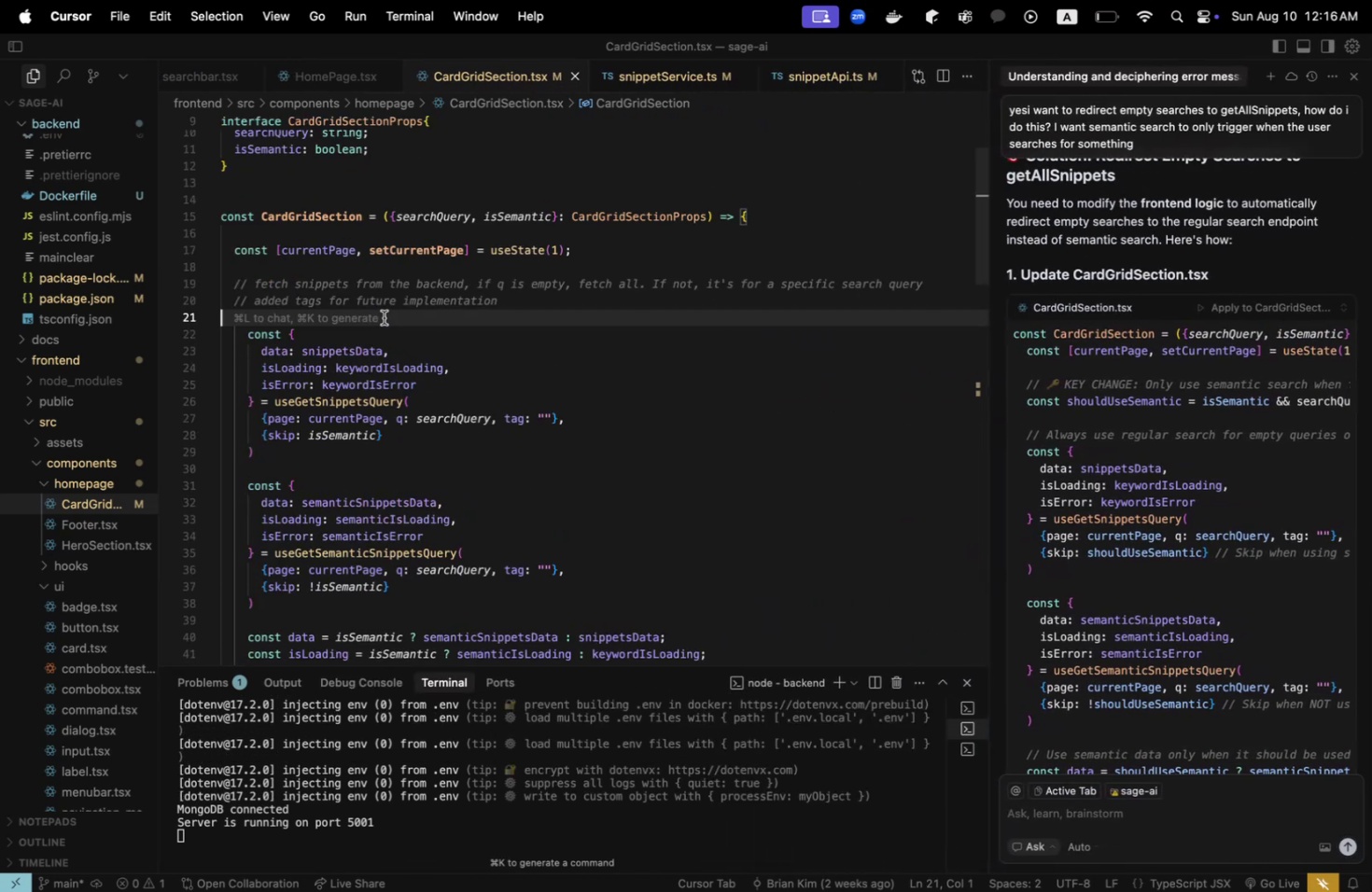 
key(Shift+Enter)
 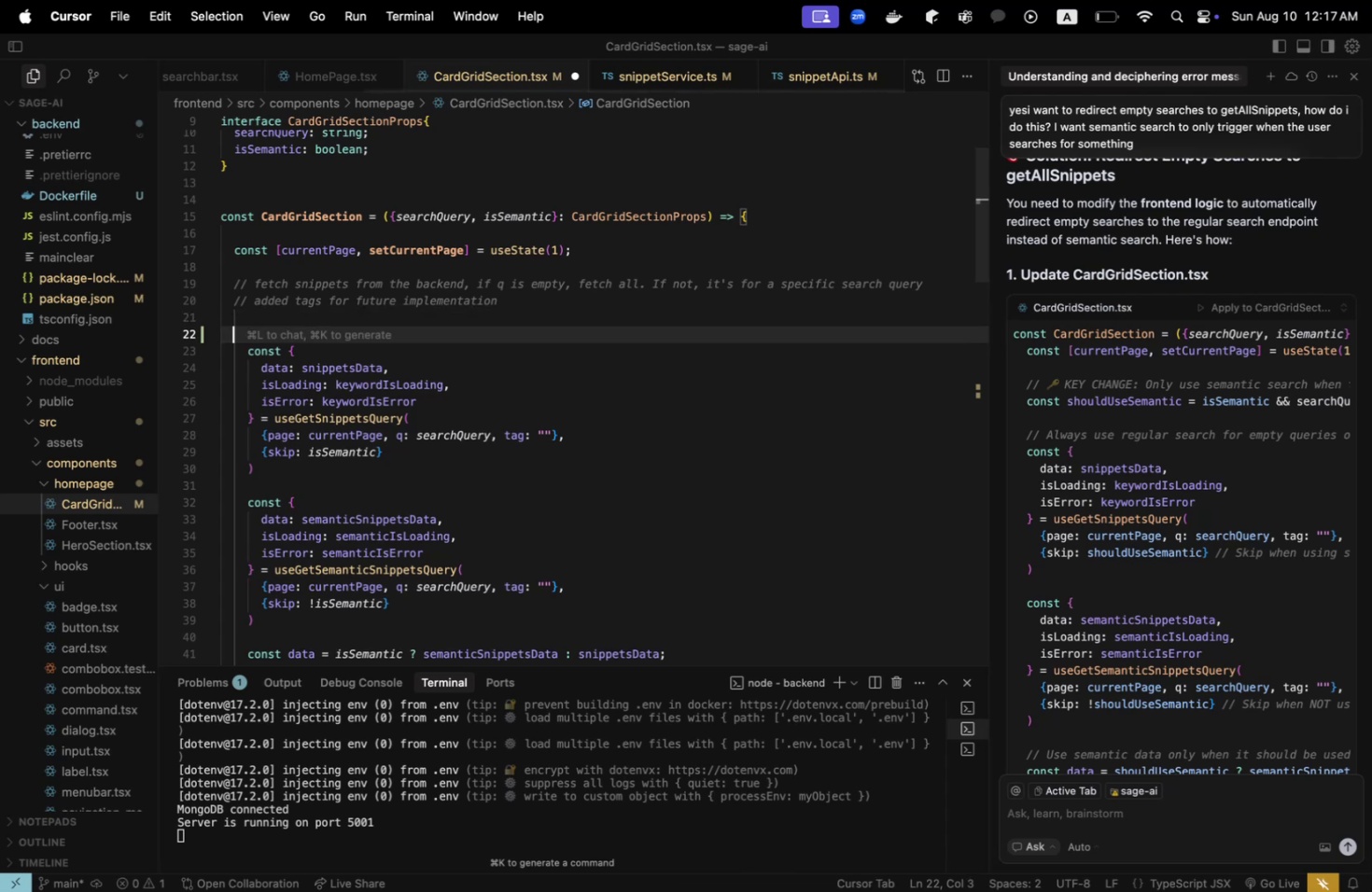 
type(CONST SHOULUISE)
key(Backspace)
key(Backspace)
key(Backspace)
type(SESEMANTIC)
key(Tab)
key(Tab)
key(Tab)
key(Tab)
key(Tab)
 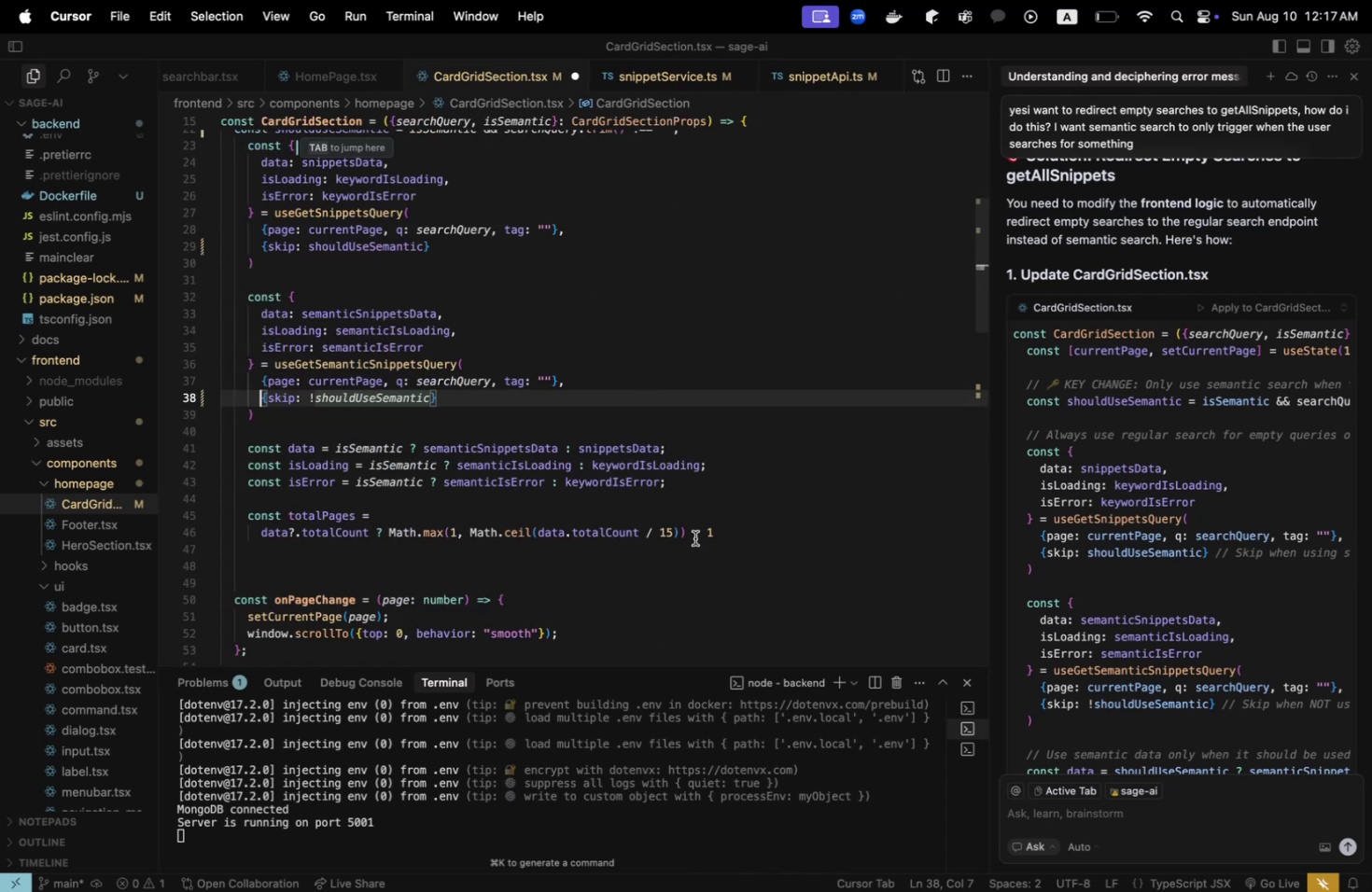 
key(Meta+Shift+CommandLeft)
 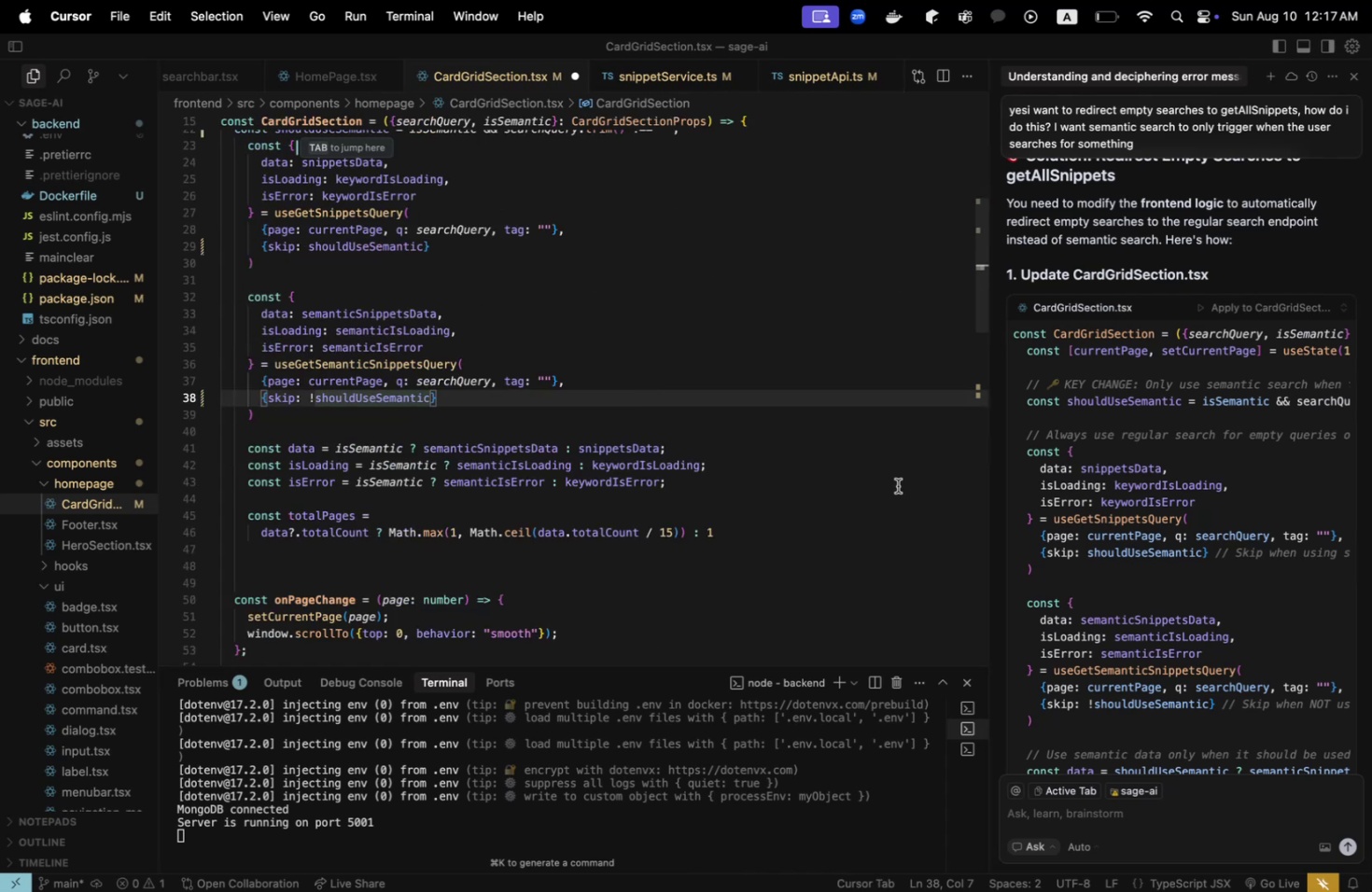 
key(Meta+Shift+S)
 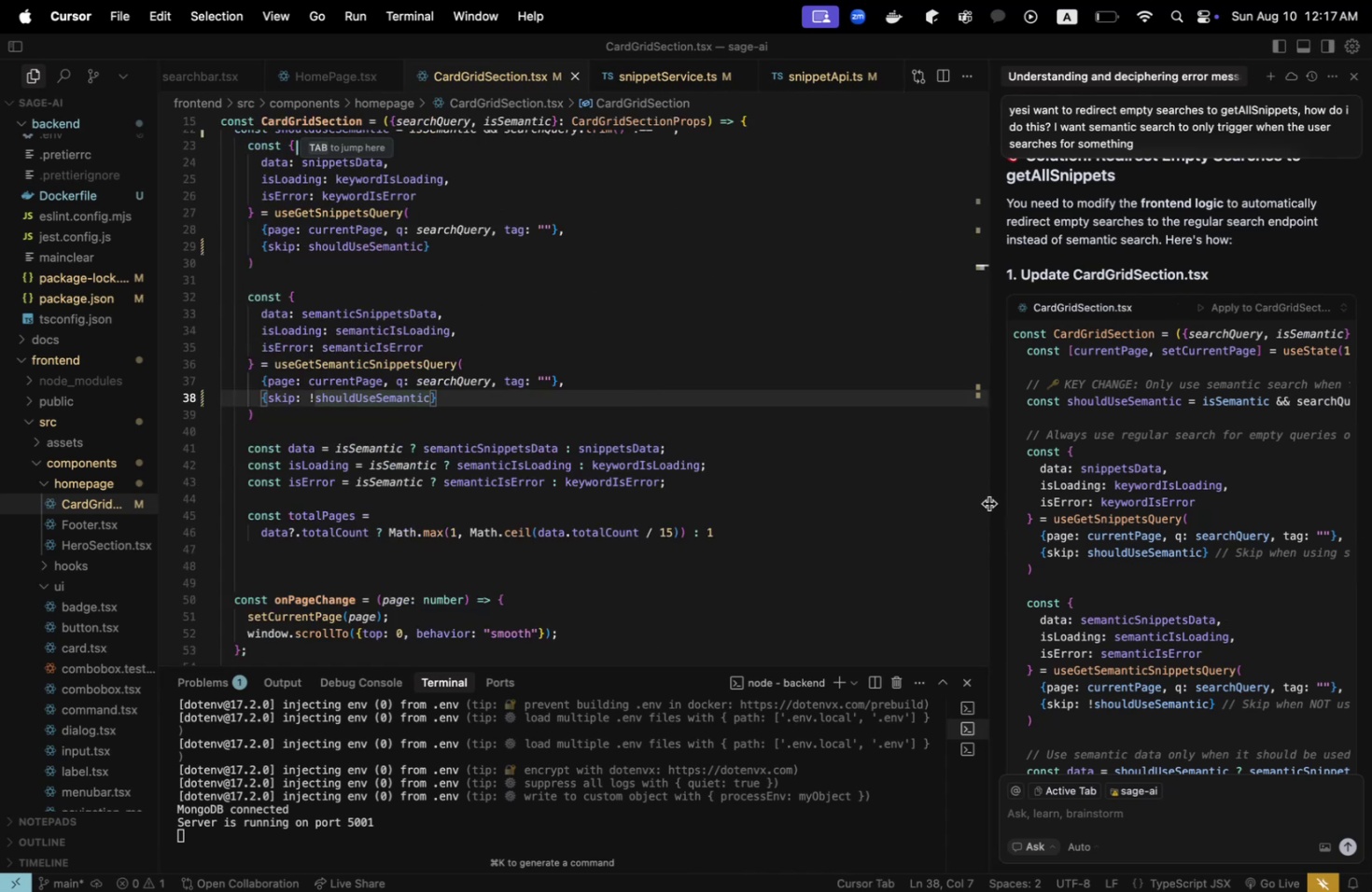 
left_click_drag(start_coordinate=[986, 501], to_coordinate=[746, 542])
 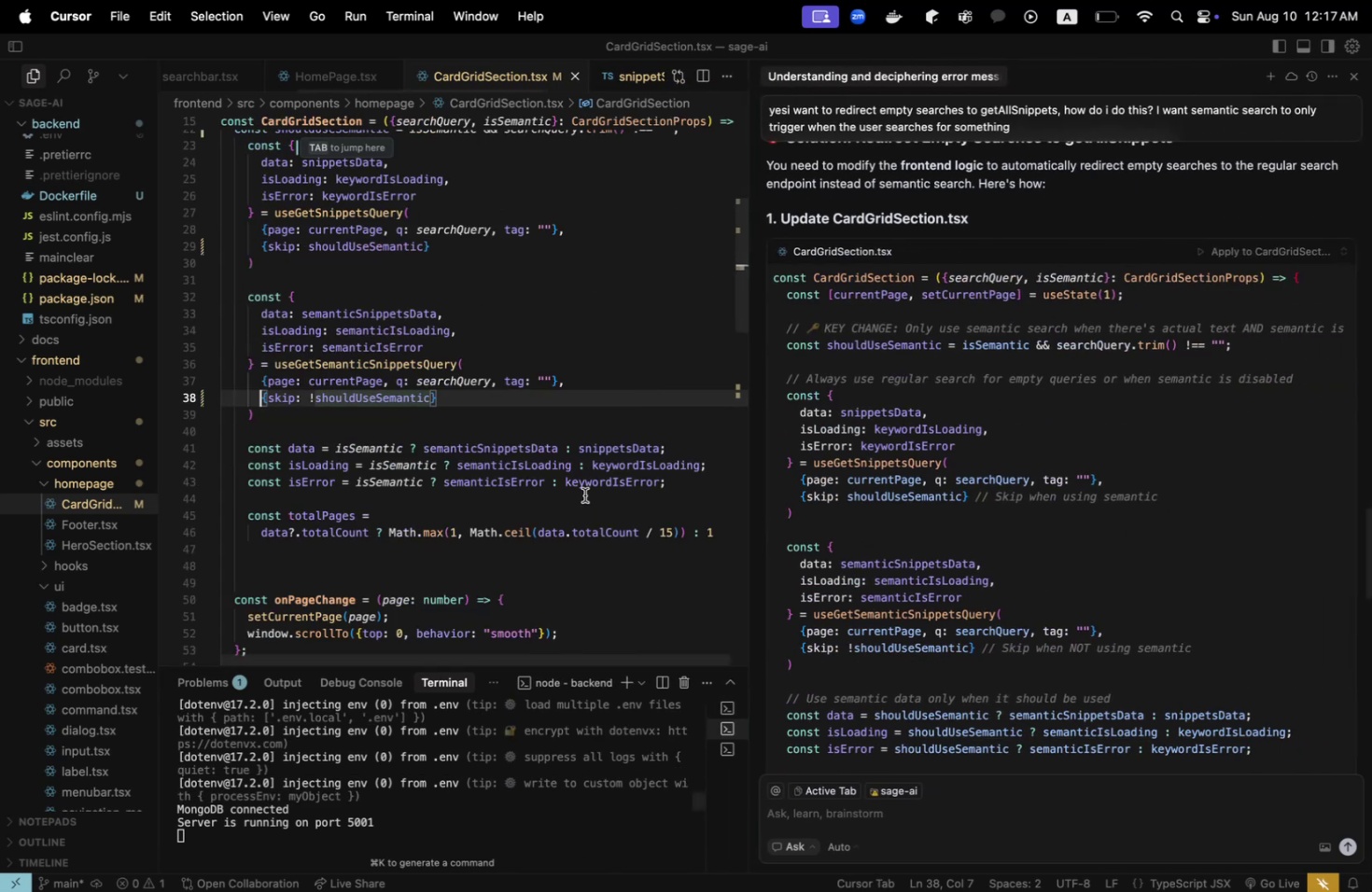 
left_click([584, 495])
 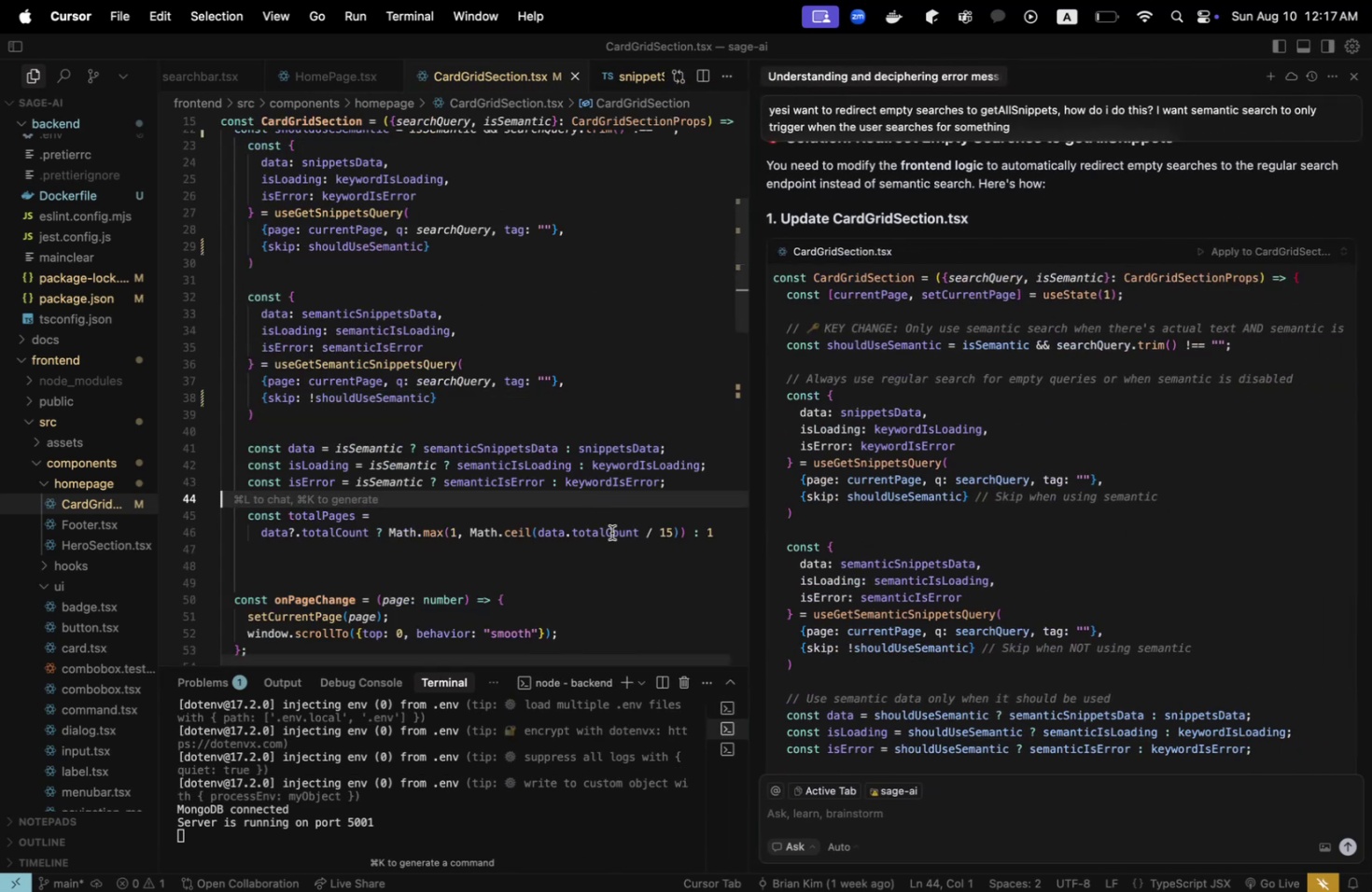 
key(Meta+Shift+CommandLeft)
 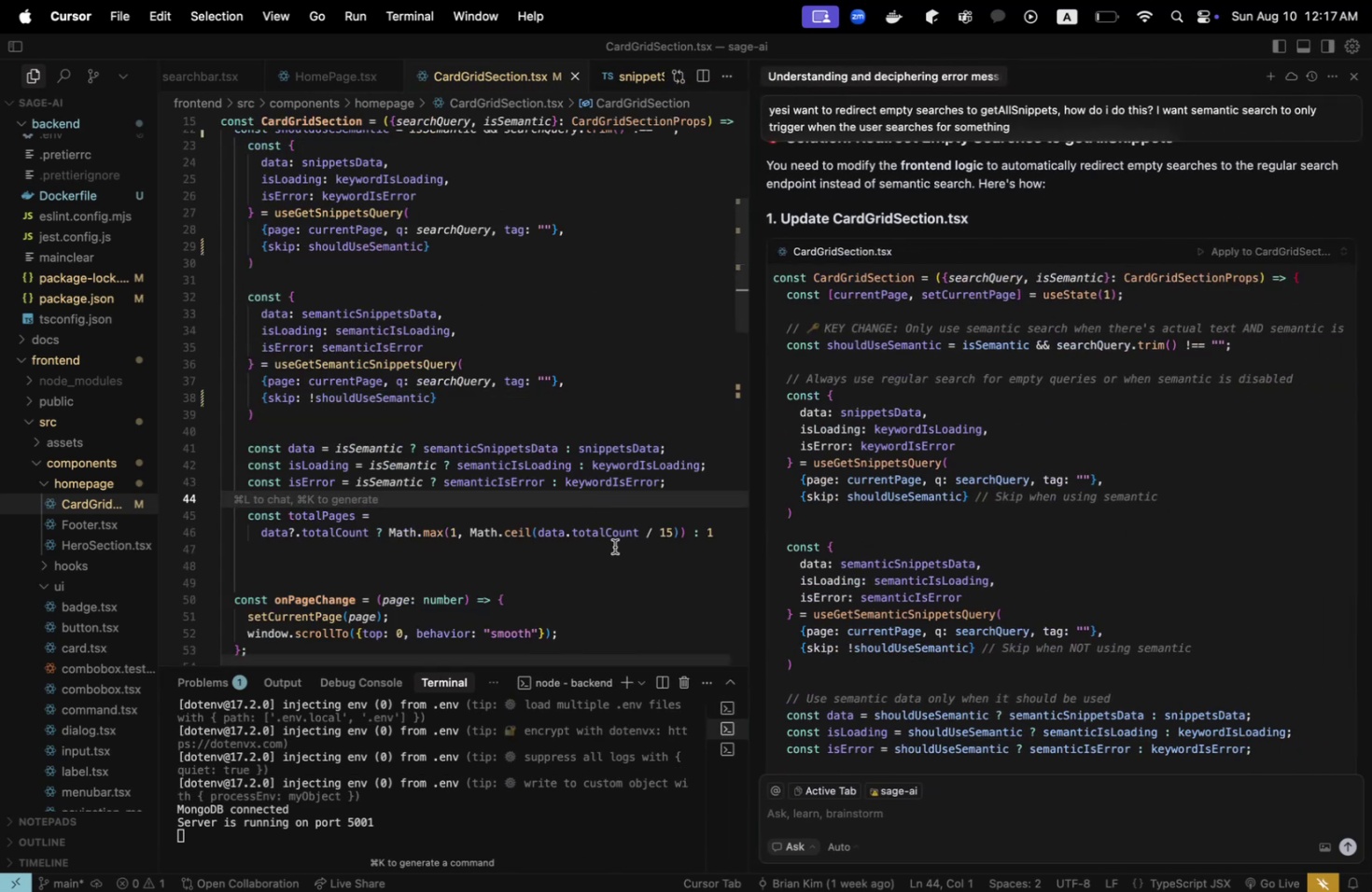 
key(Meta+Shift+Tab)
 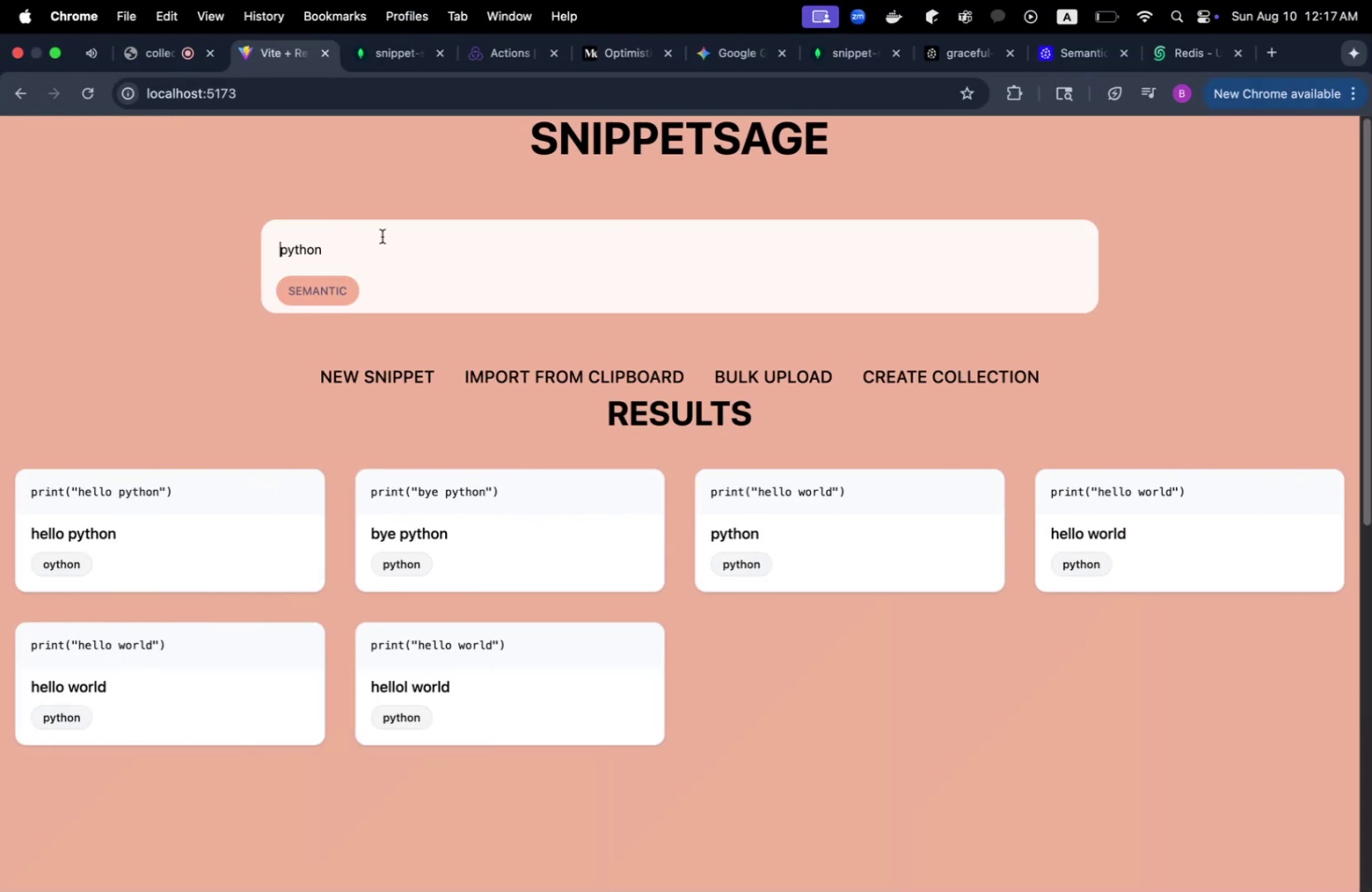 
double_click([294, 304])
 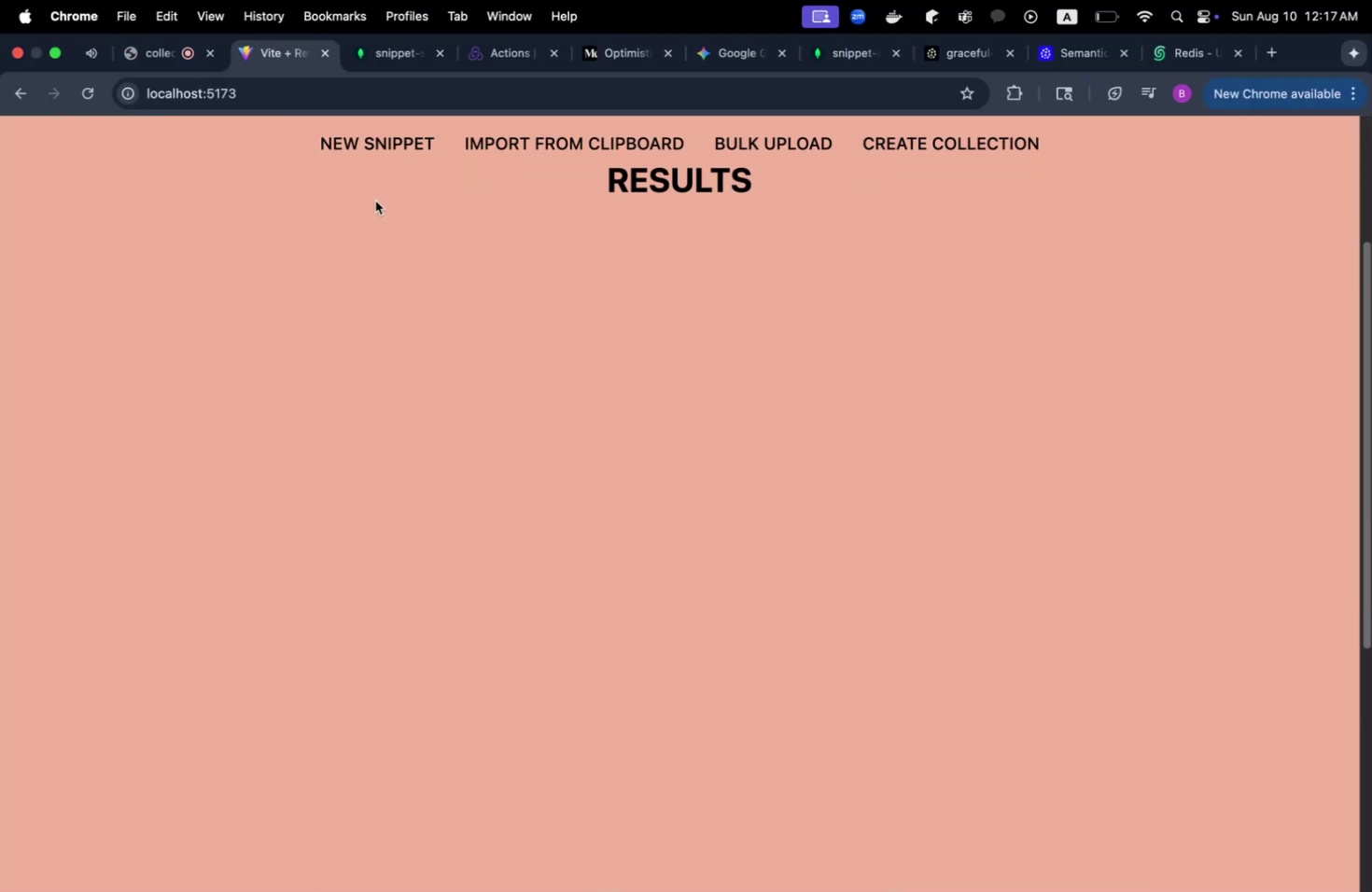 
scroll: coordinate [379, 214], scroll_direction: up, amount: 5.0
 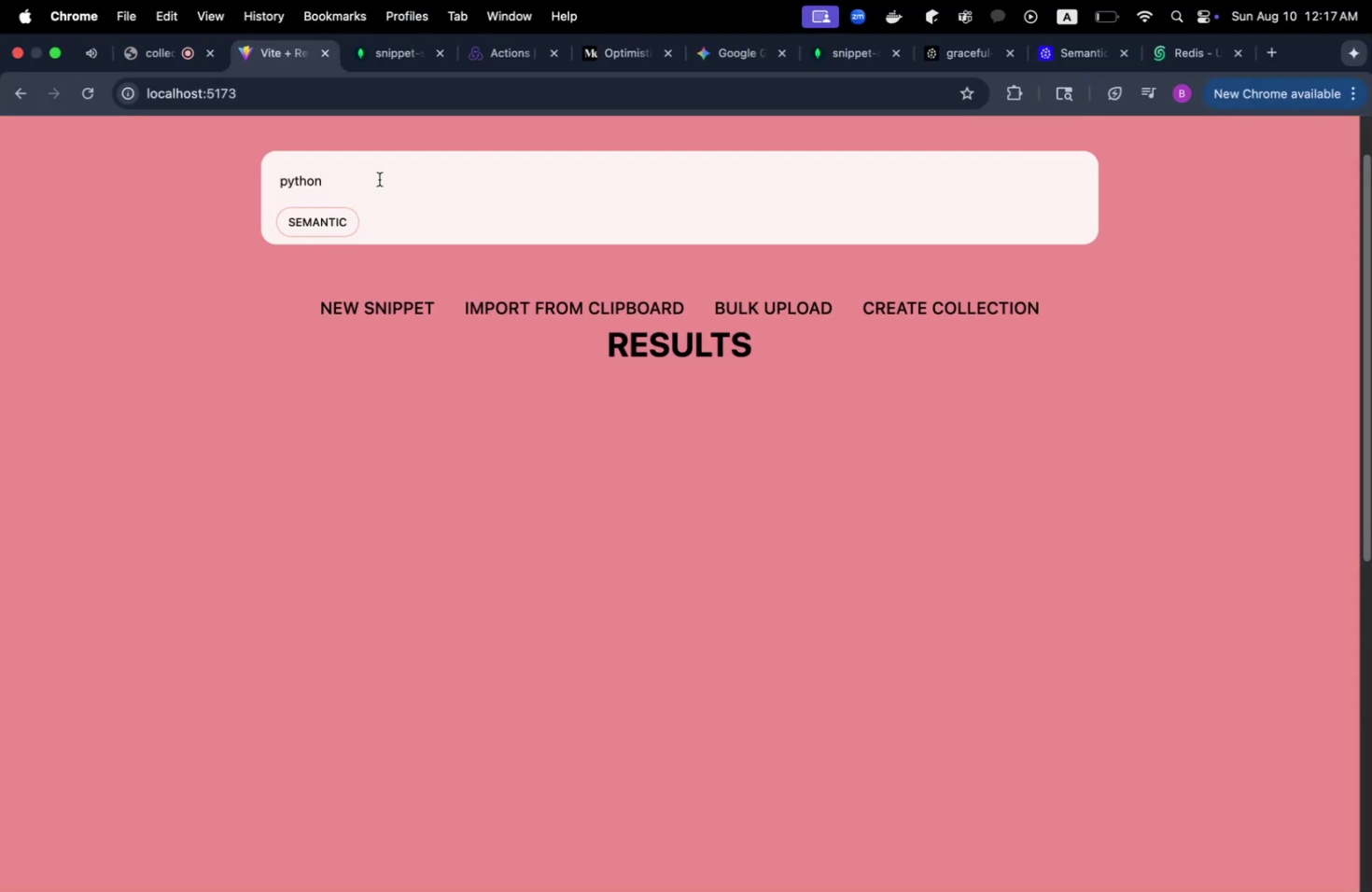 
left_click([379, 178])
 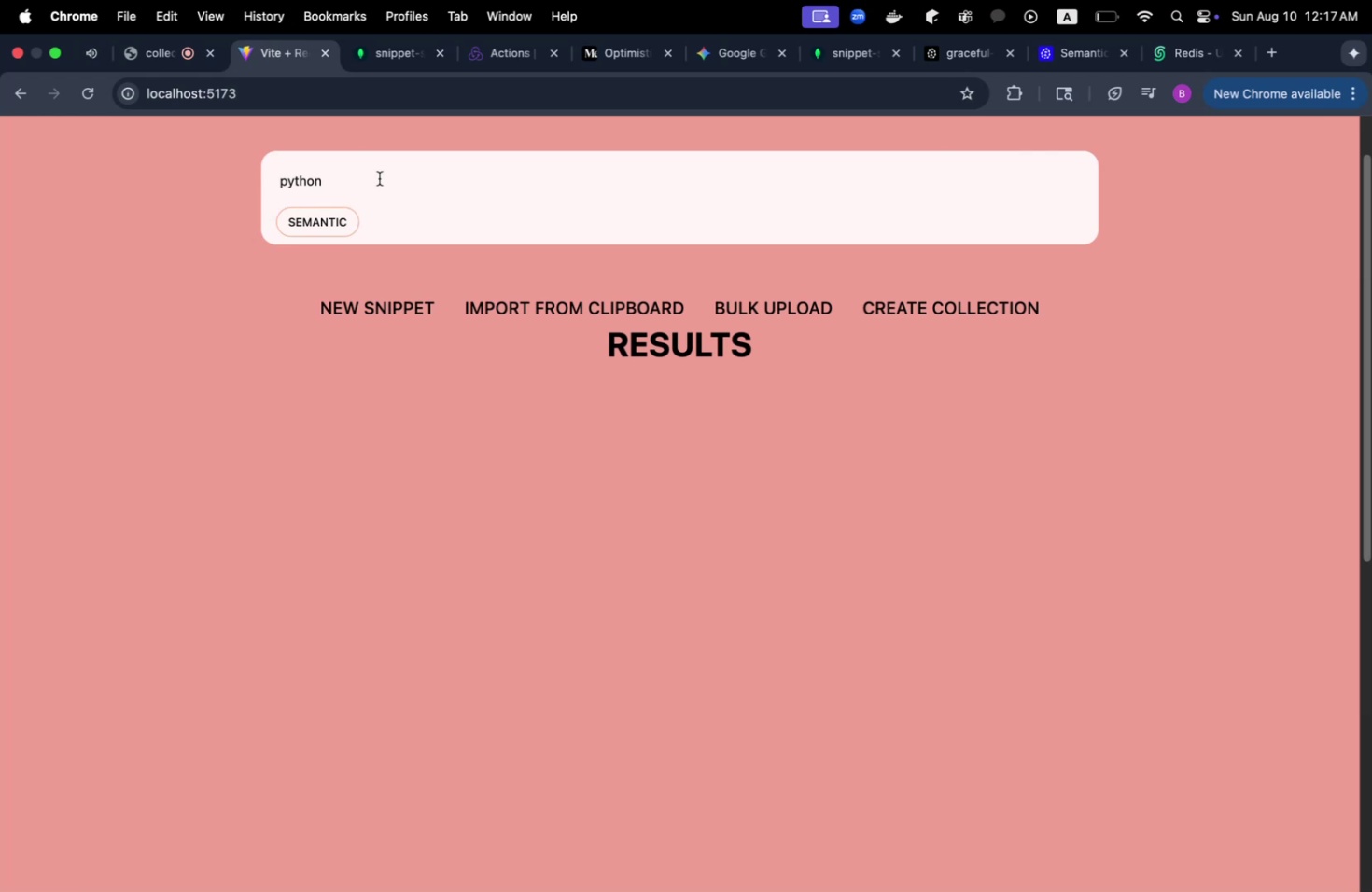 
key(Shift+Enter)
 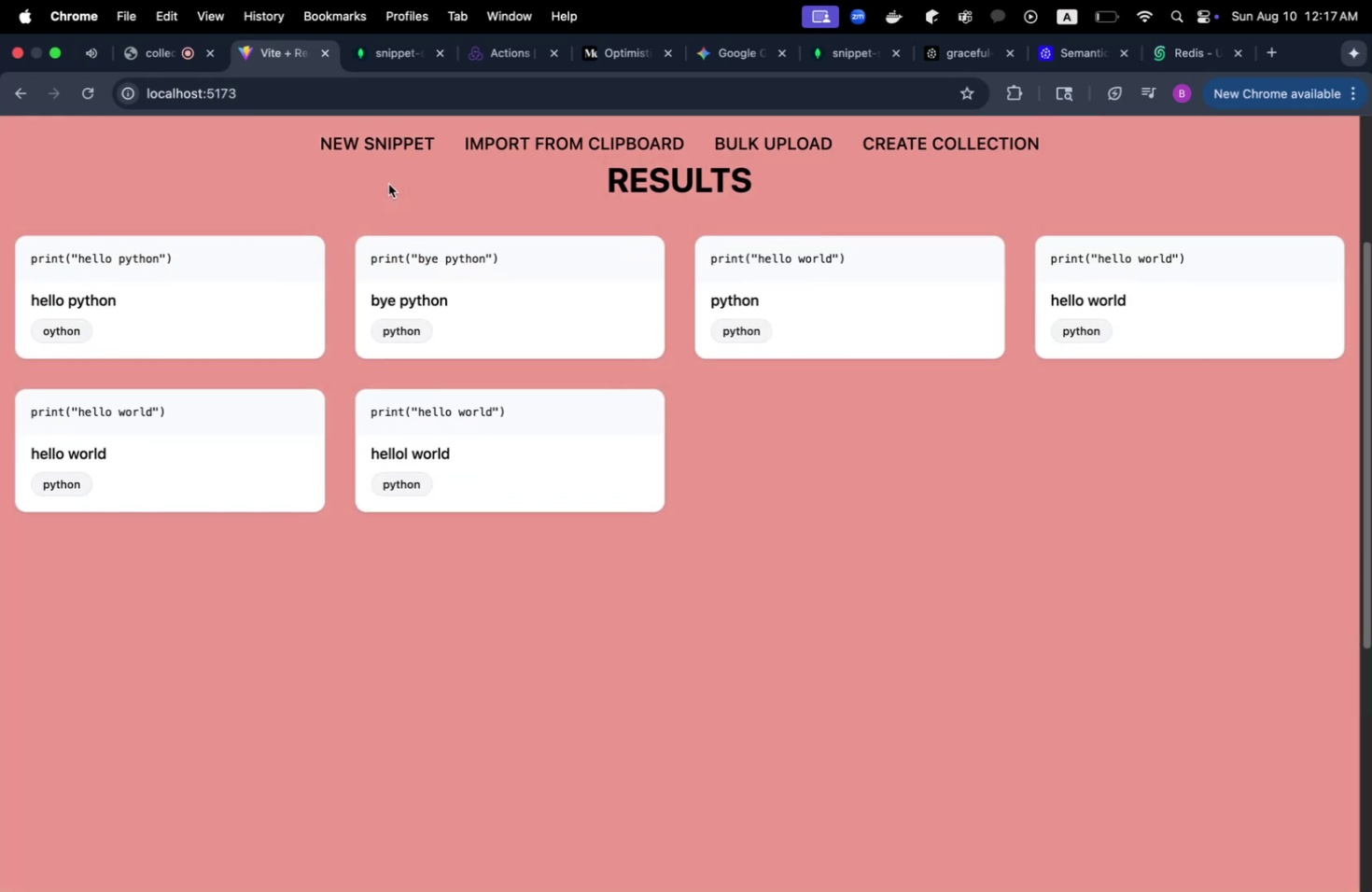 
scroll: coordinate [501, 361], scroll_direction: up, amount: 4.0
 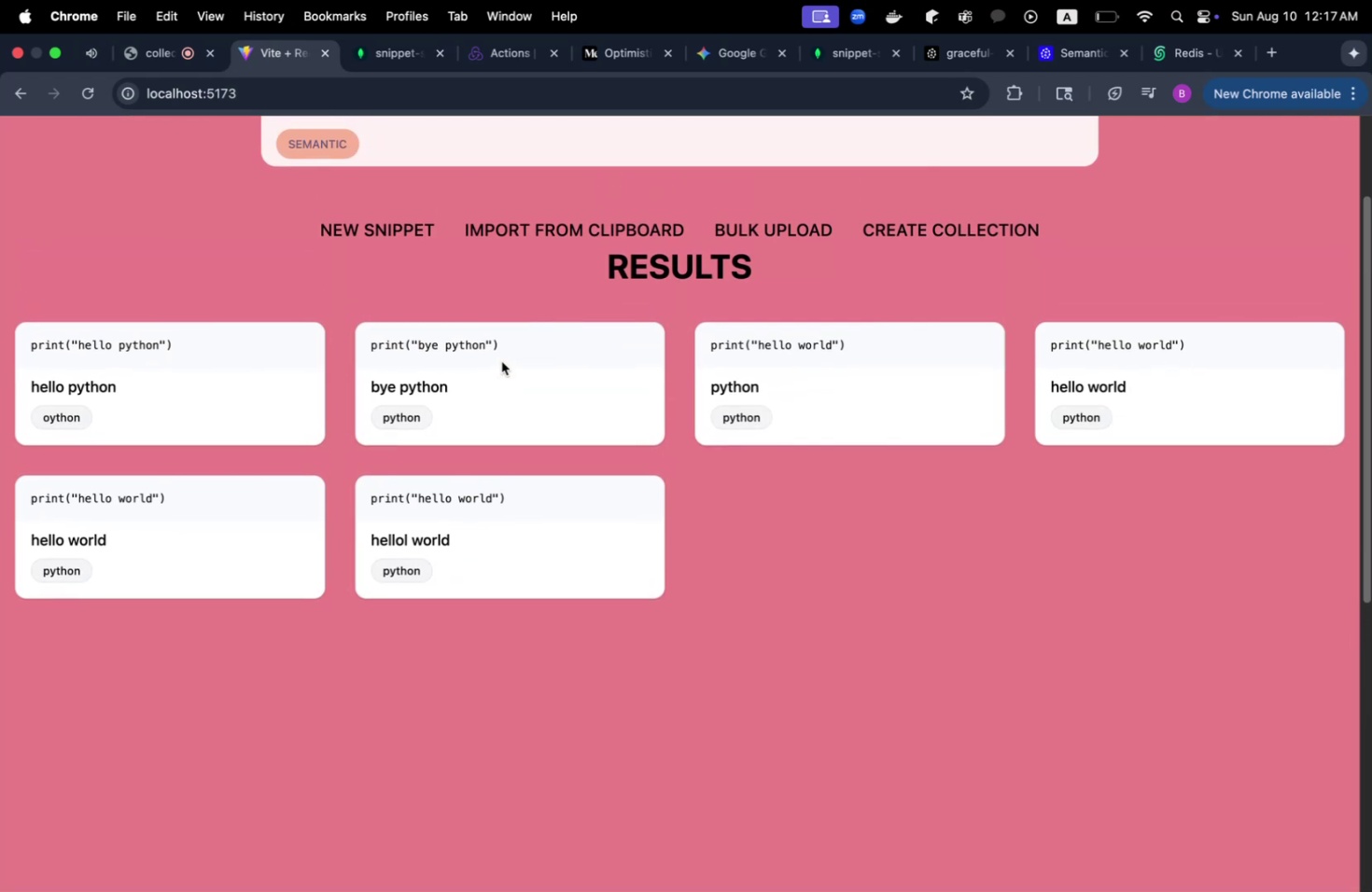 
key(Meta+Shift+CommandLeft)
 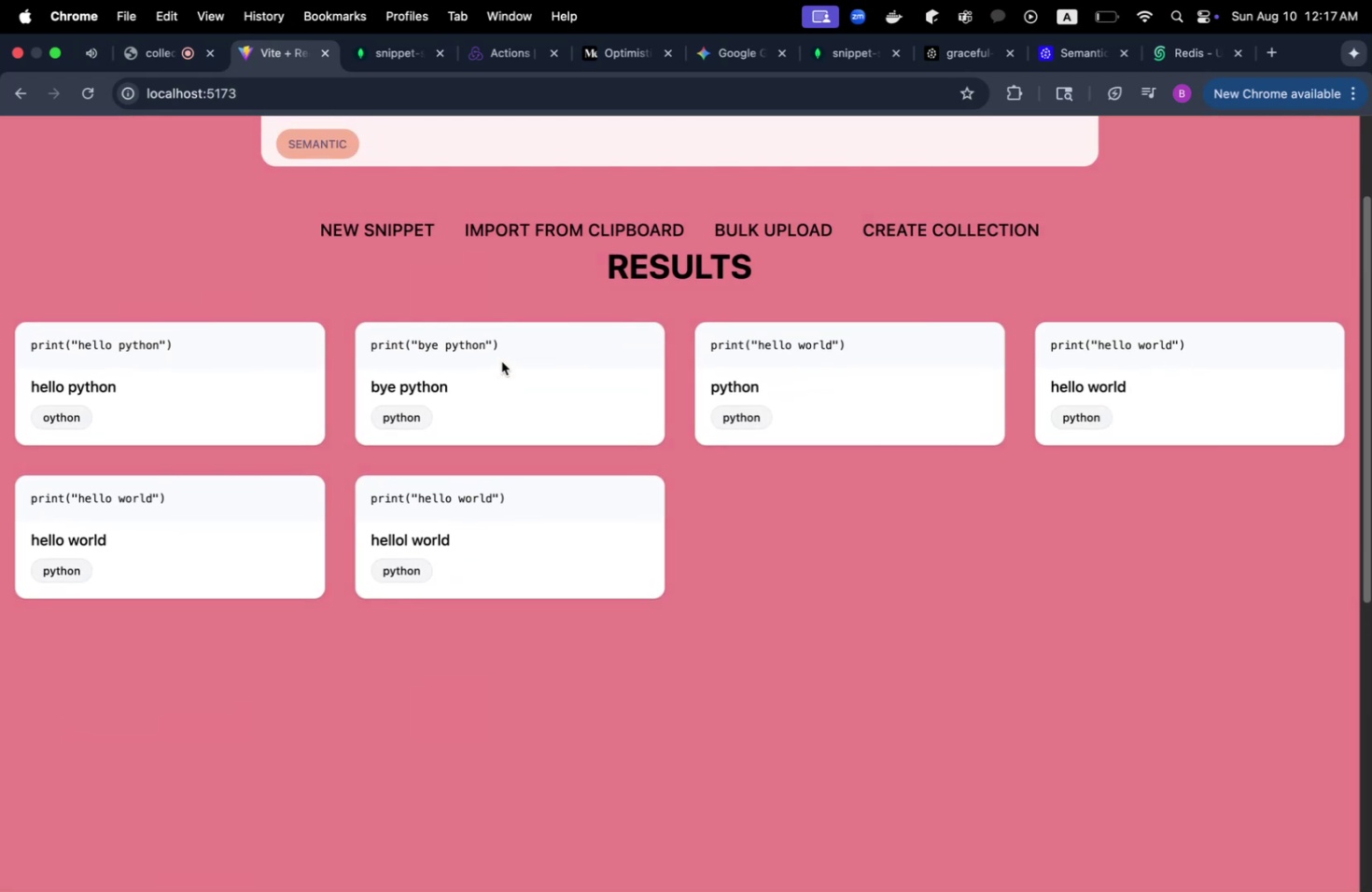 
key(Meta+Shift+Tab)
 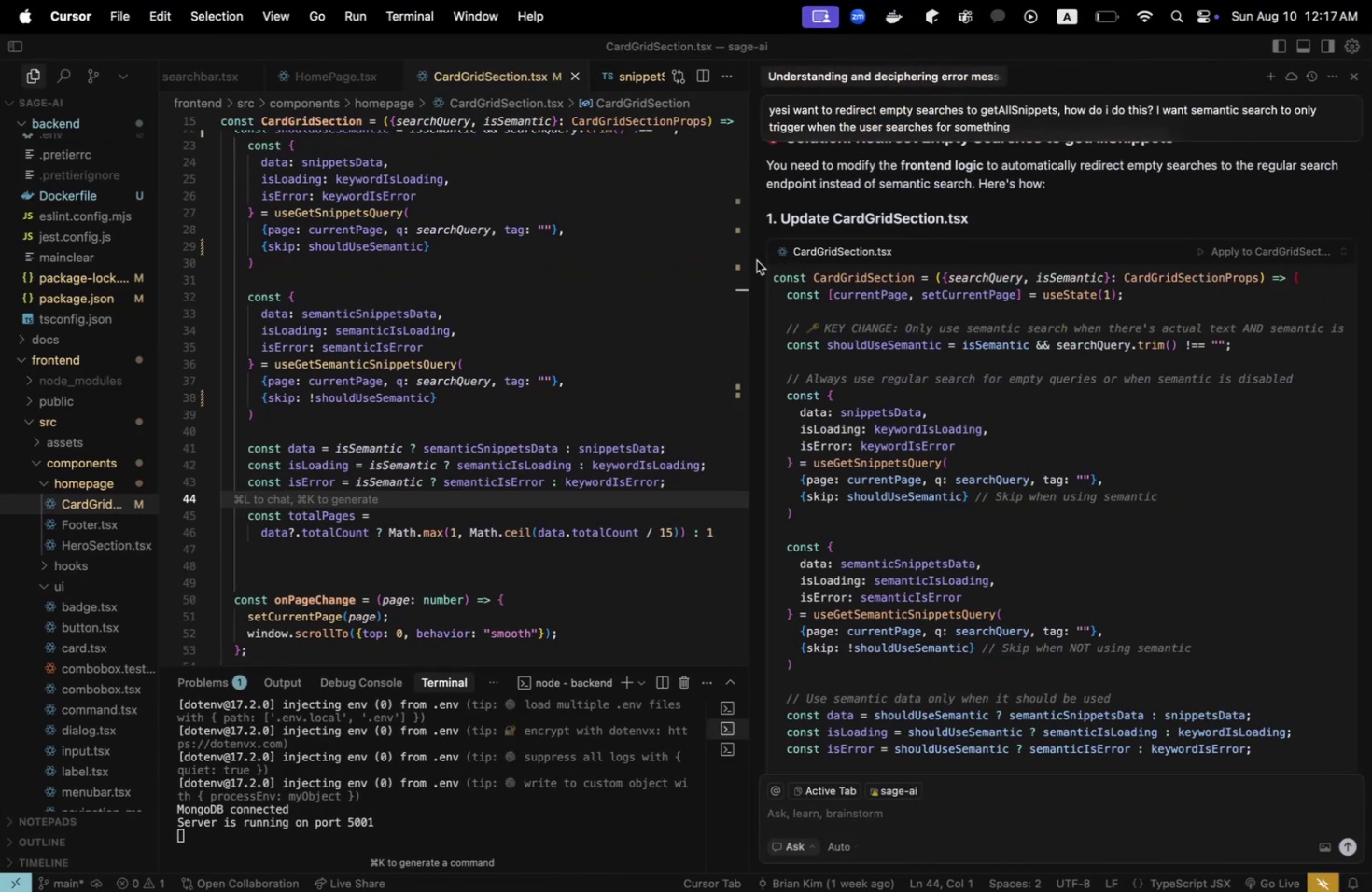 
wait(5.42)
 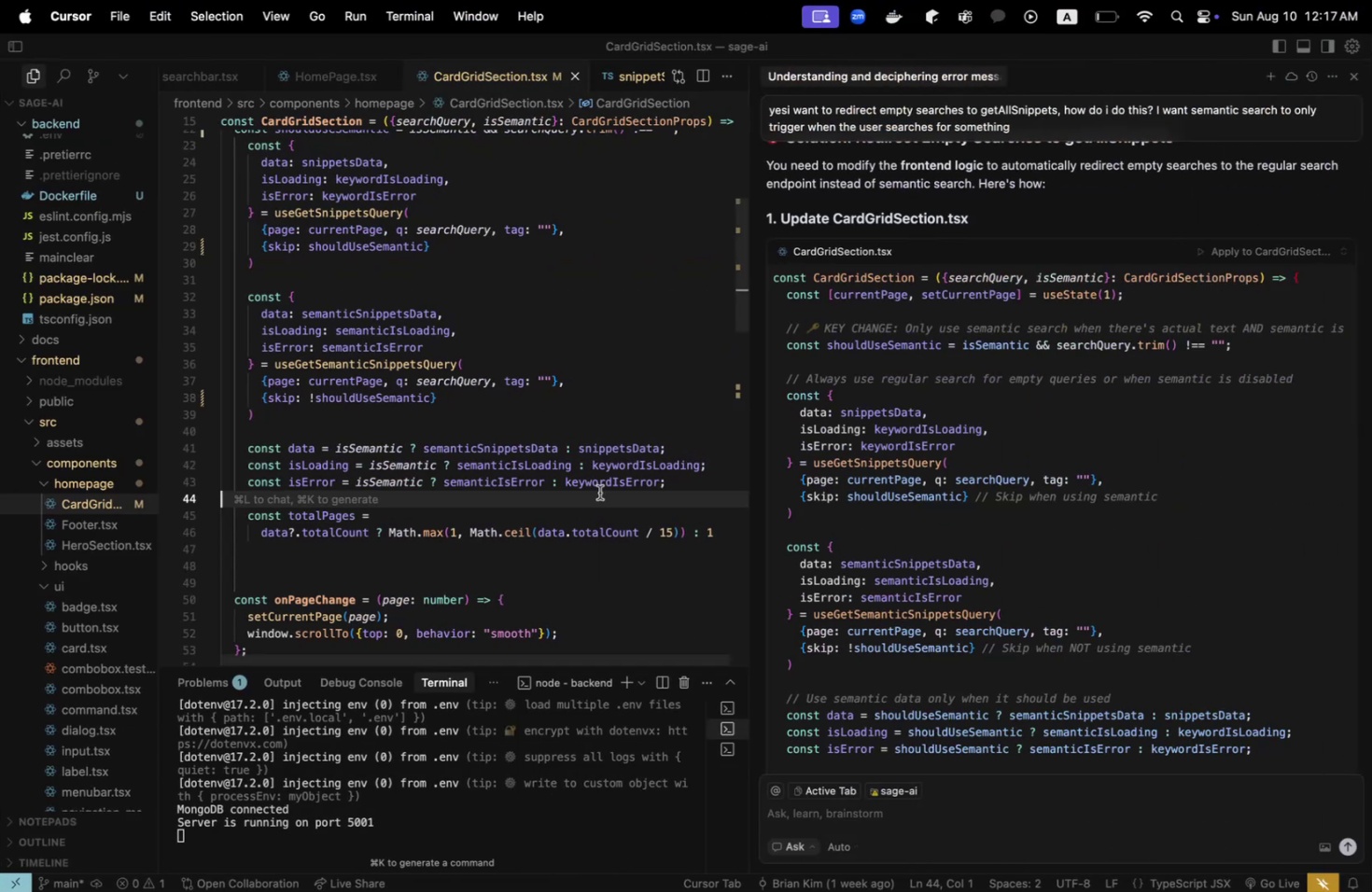 
scroll: coordinate [876, 747], scroll_direction: down, amount: 33.0
 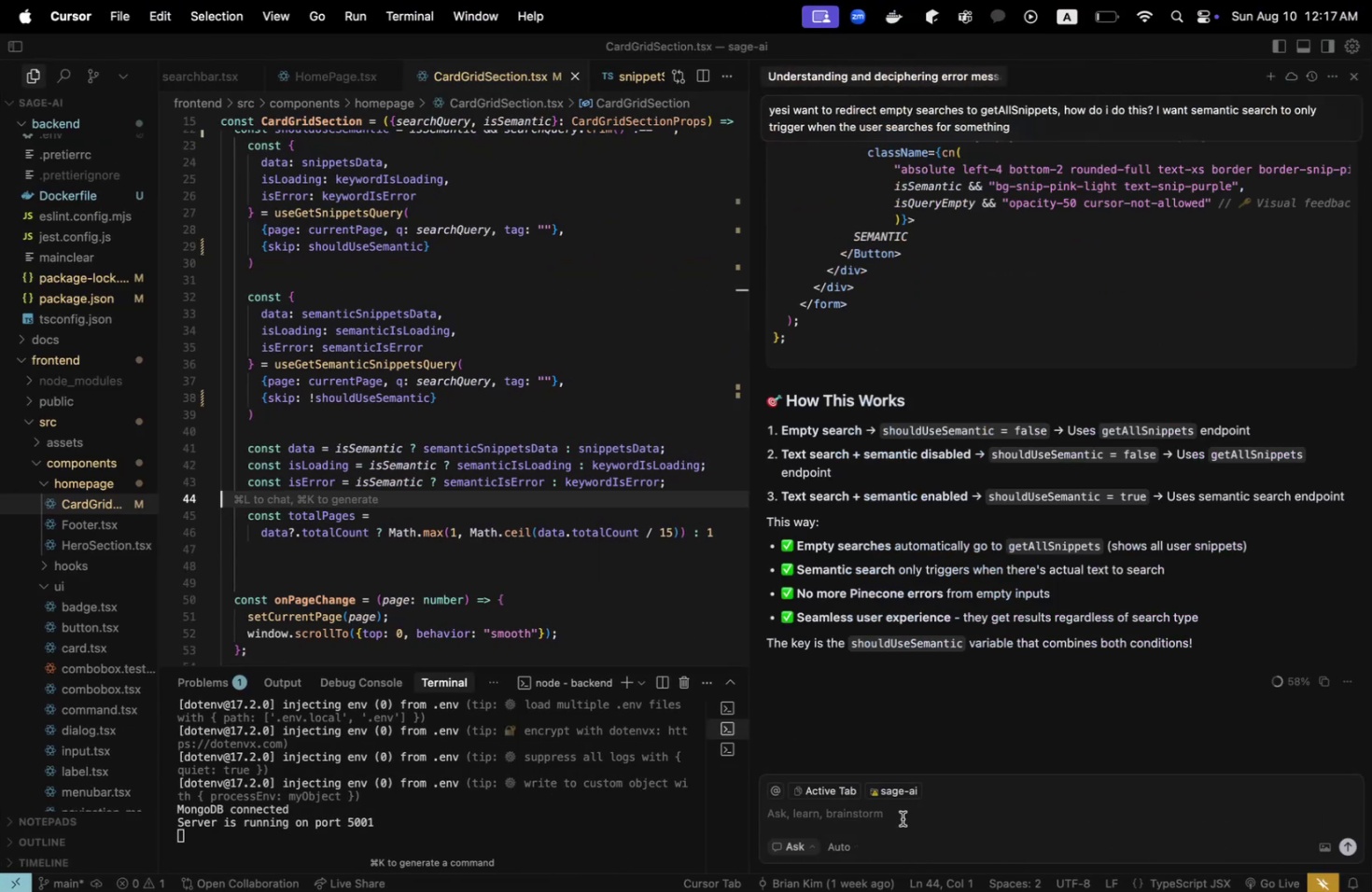 
left_click([902, 817])
 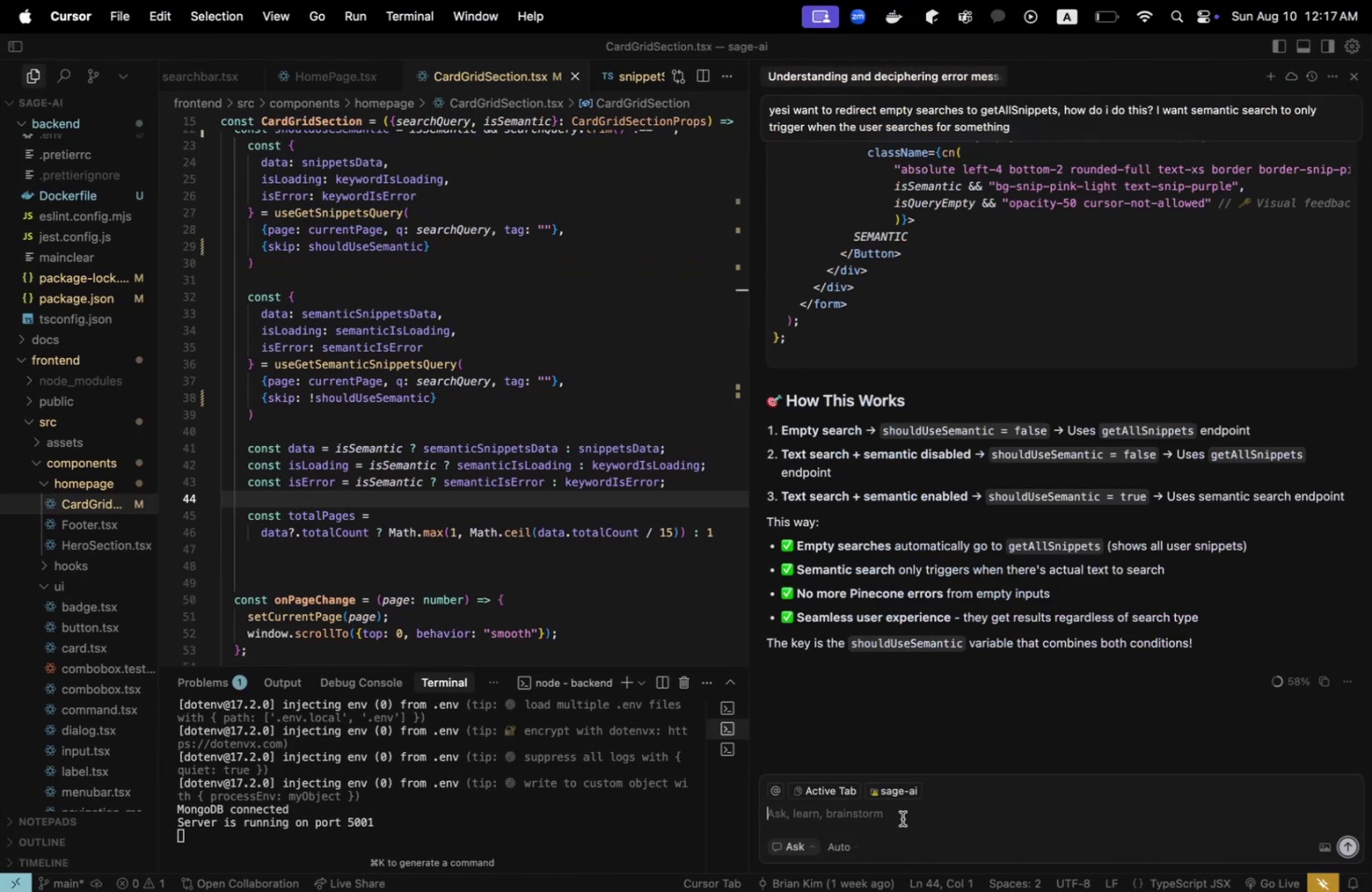 
type(FORS OME R)
key(Backspace)
key(Backspace)
key(Backspace)
key(Backspace)
key(Backspace)
key(Backspace)
key(Backspace)
type( SOME REASON WHEN I E)
key(Backspace)
type(PRESS ENTER< THE SEMANTIC BUTTON AUTOMATICALLY TURNS PINK< WHYH IS )
key(Backspace)
key(Backspace)
key(Backspace)
key(Backspace)
key(Backspace)
type( IS THIS? THEN WHEN I )
key(Backspace)
key(Backspace)
key(Backspace)
 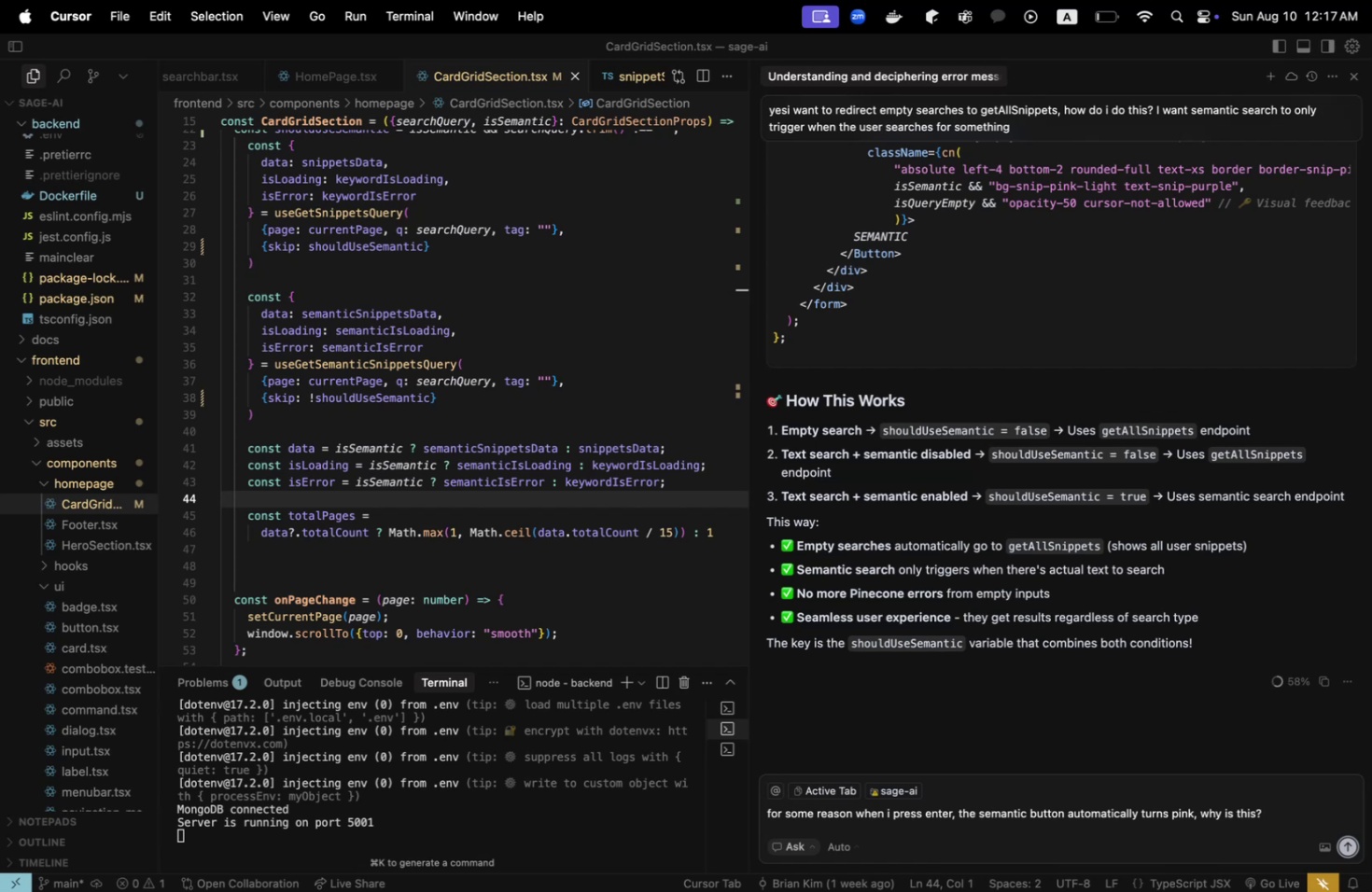 
key(Meta+Shift+CommandLeft)
 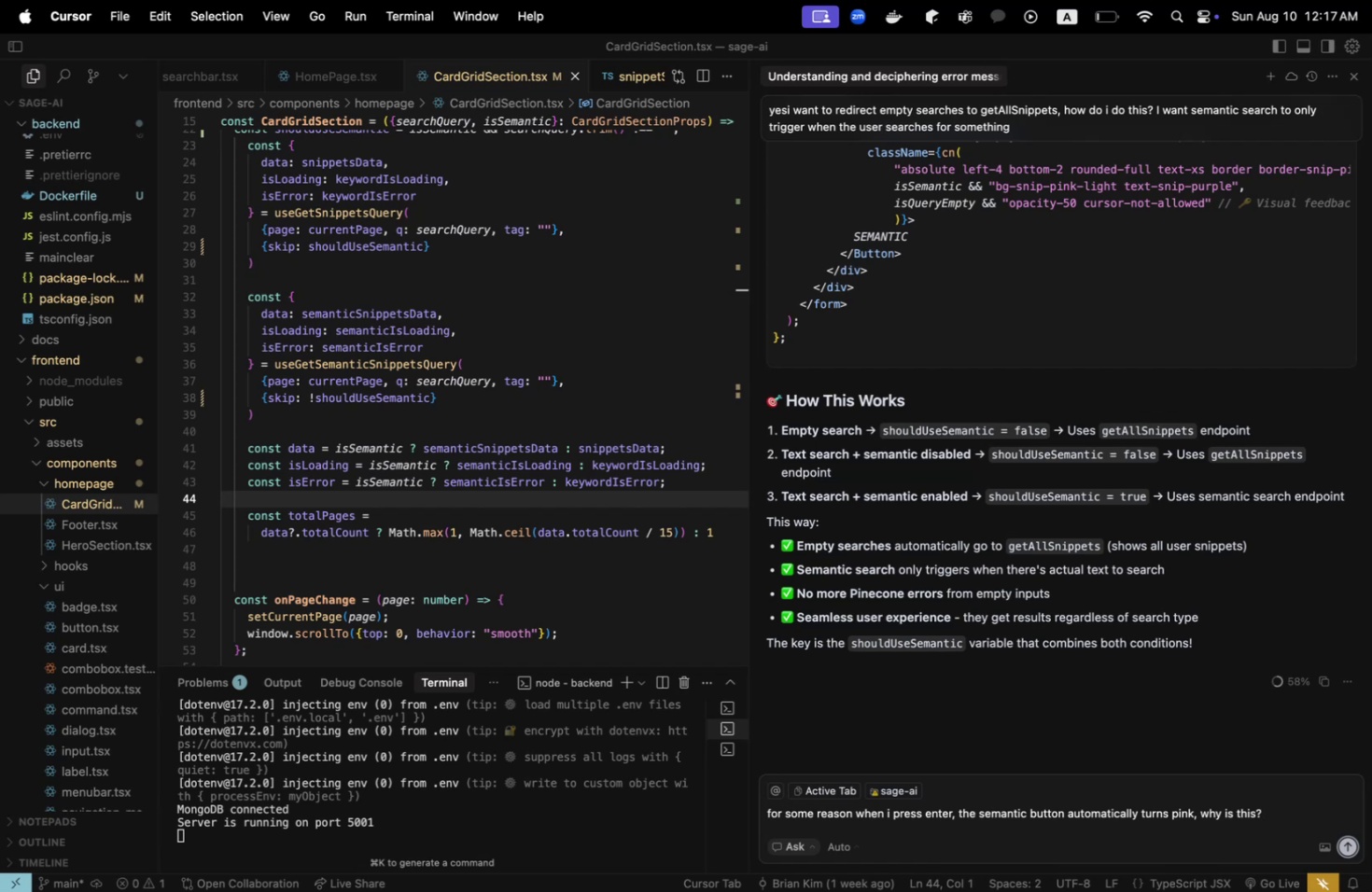 
key(Meta+Shift+Tab)
 